 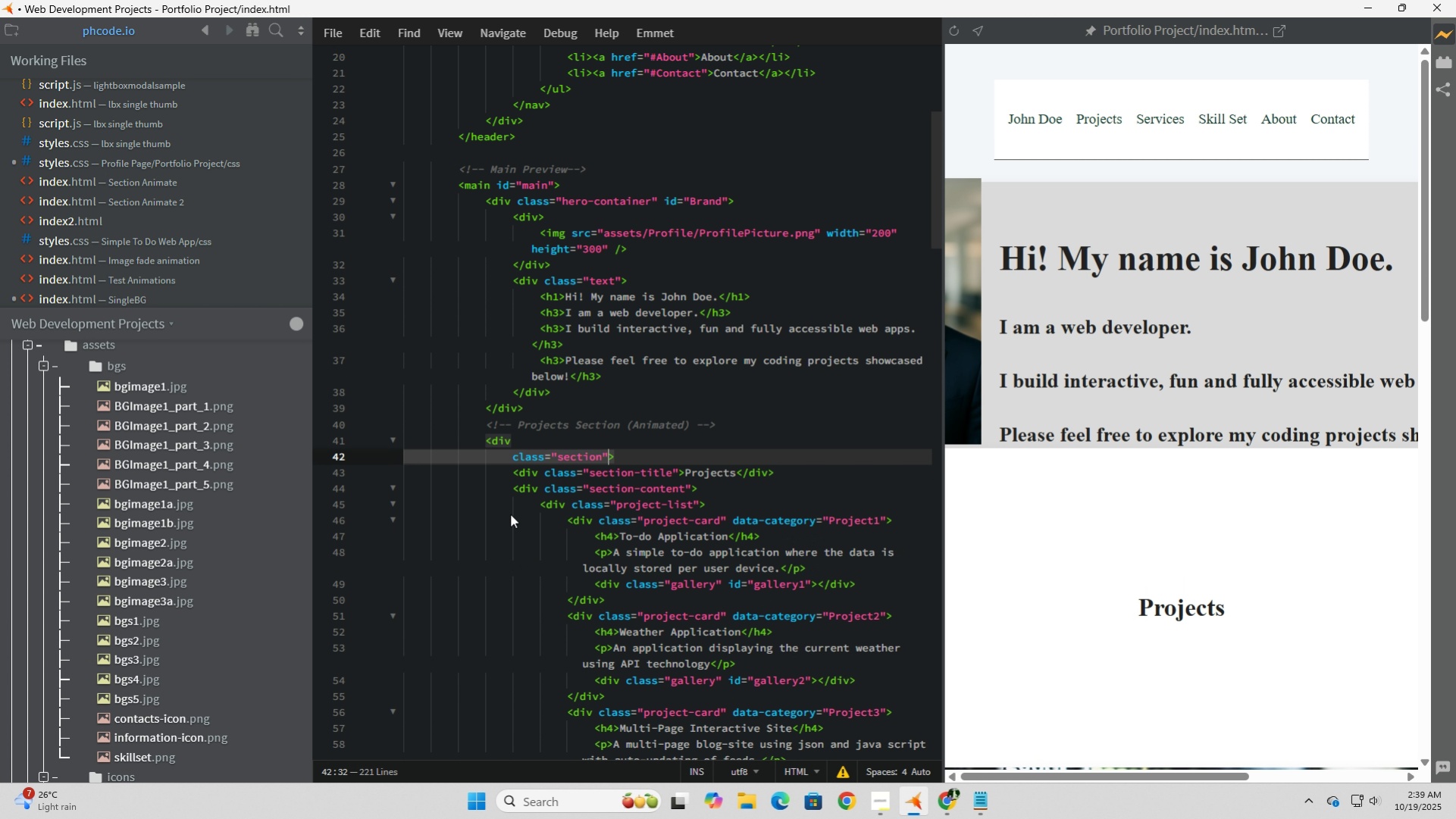 
left_click([514, 454])
 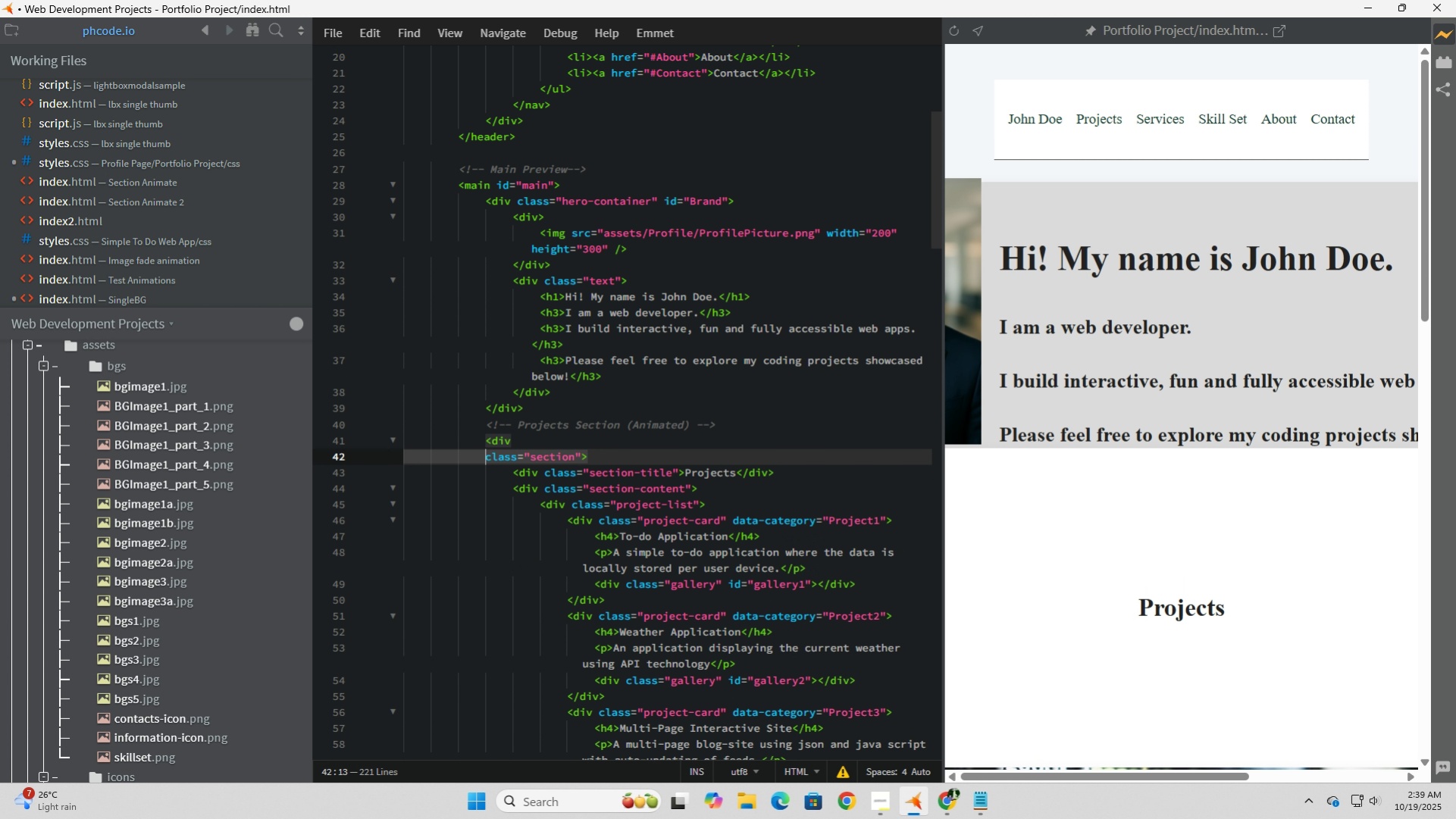 
key(Backspace)
 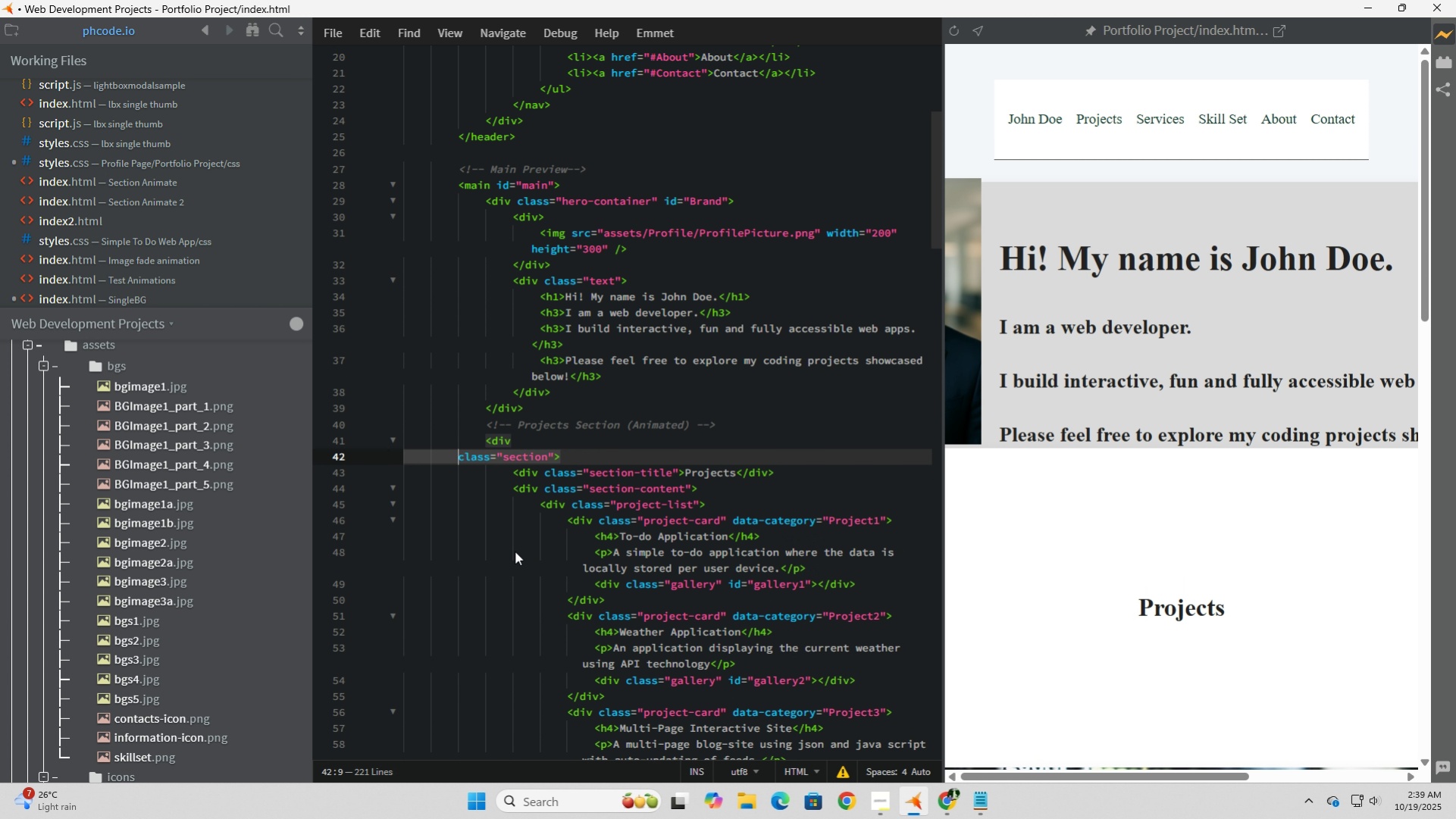 
key(Backspace)
 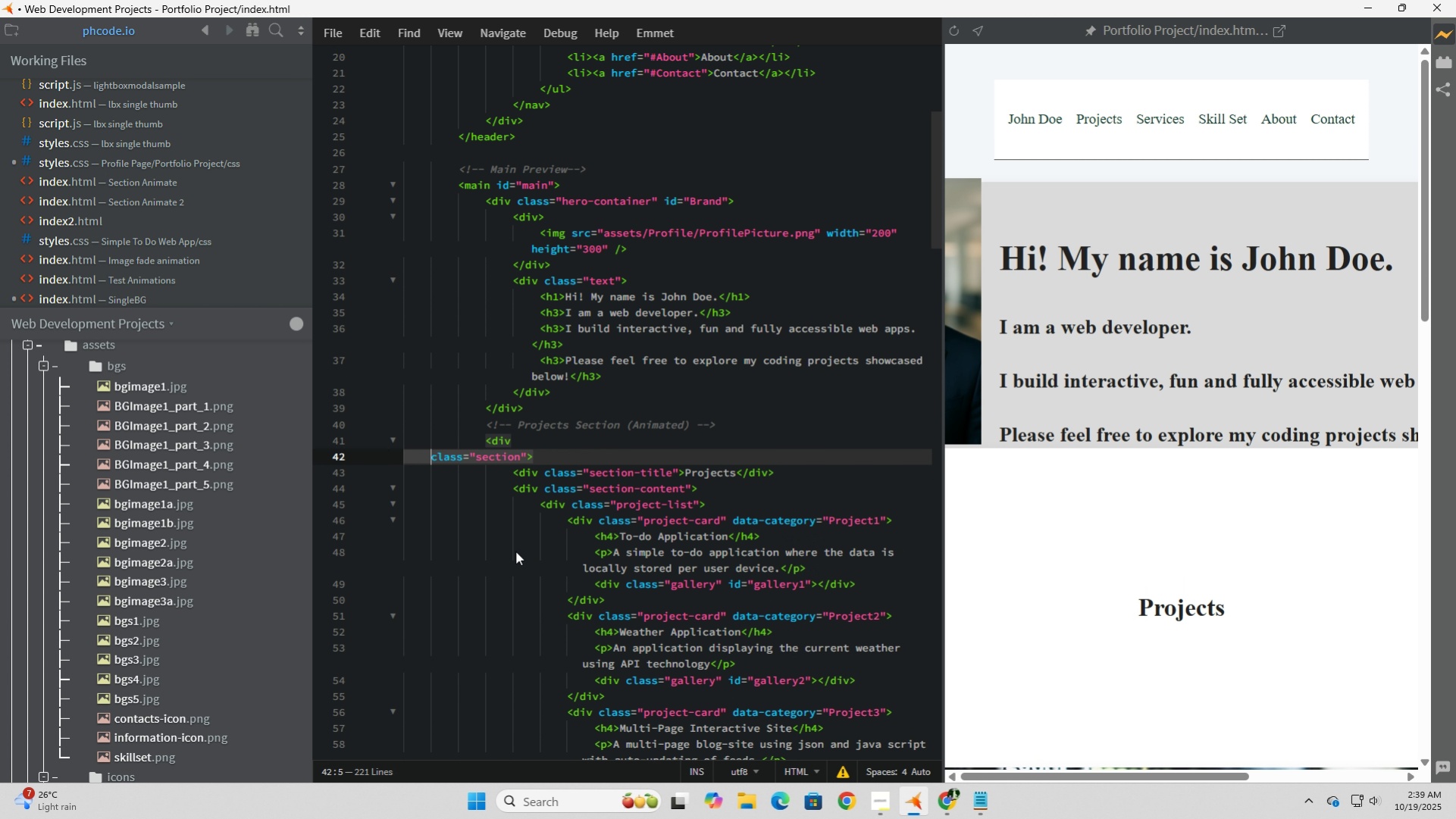 
key(Backspace)
 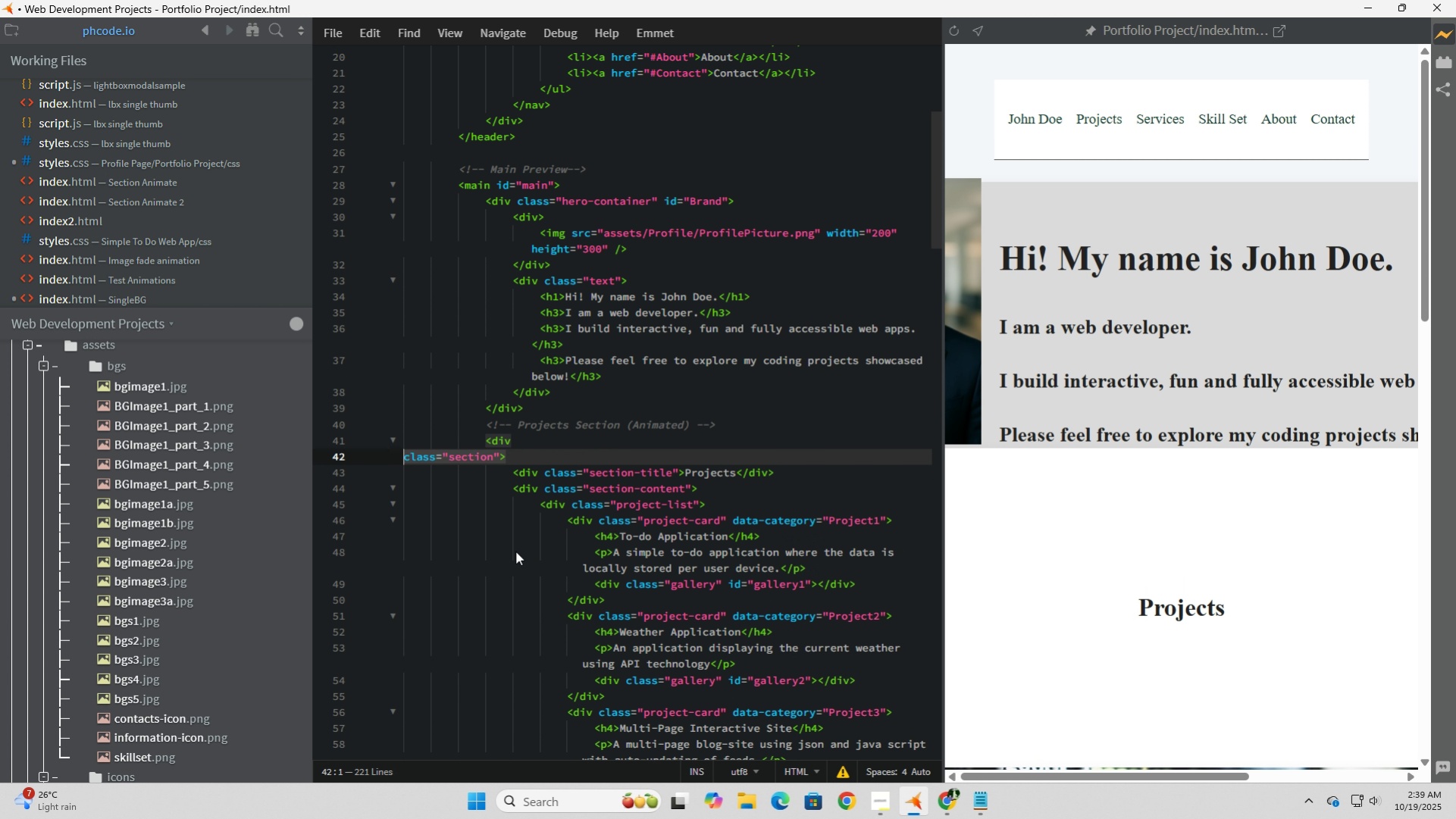 
key(Backspace)
 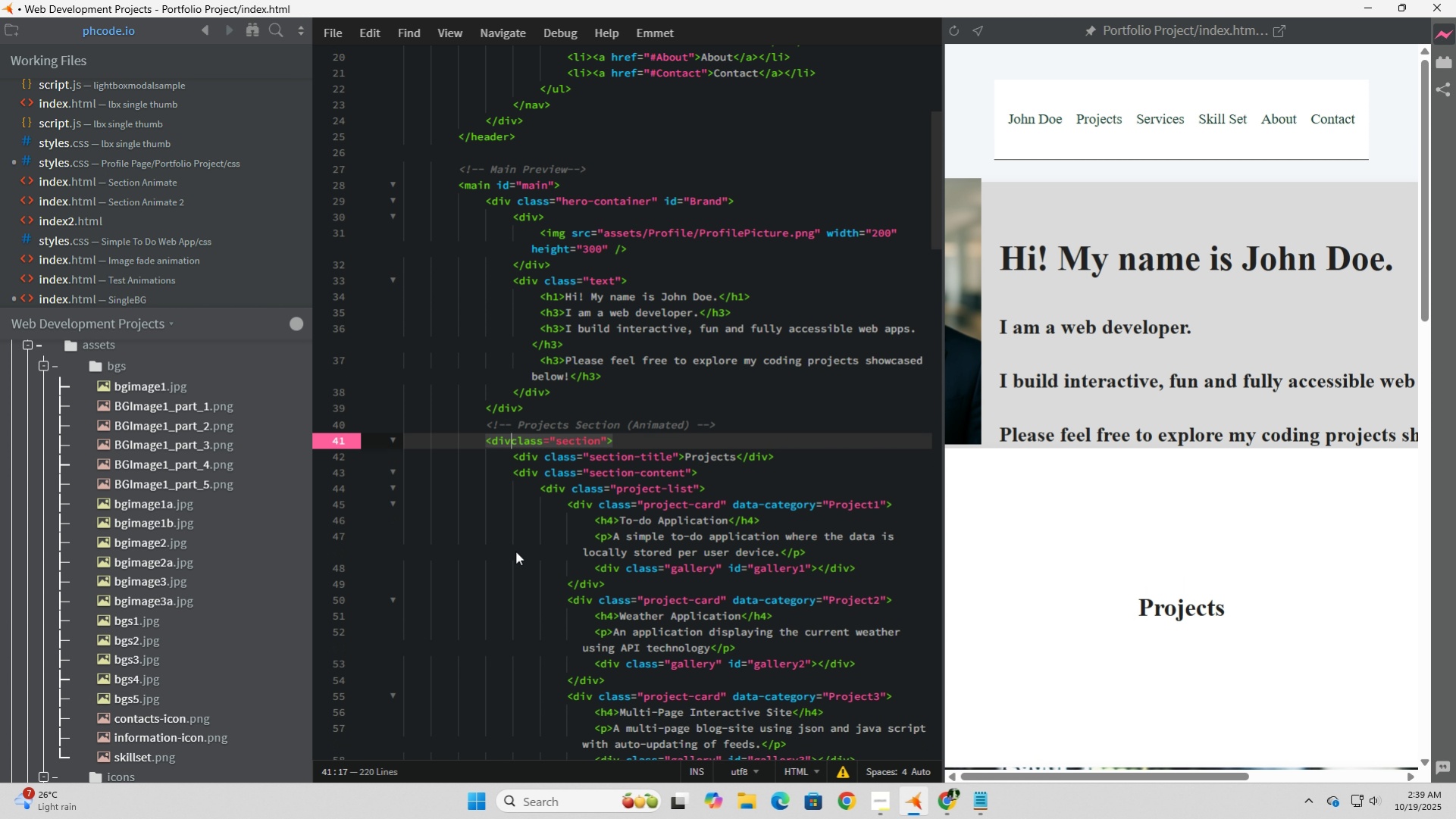 
key(Backspace)
 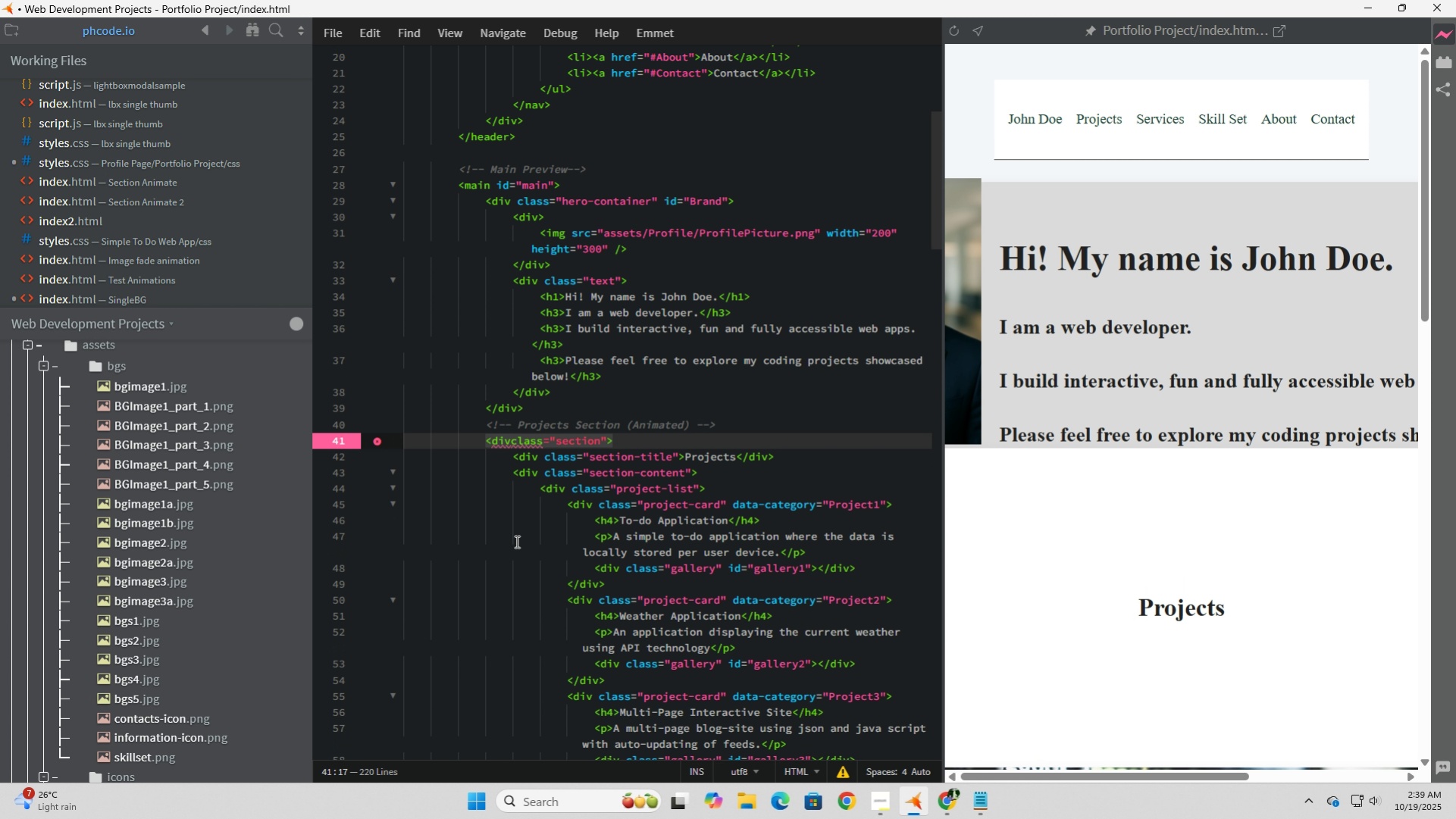 
key(Space)
 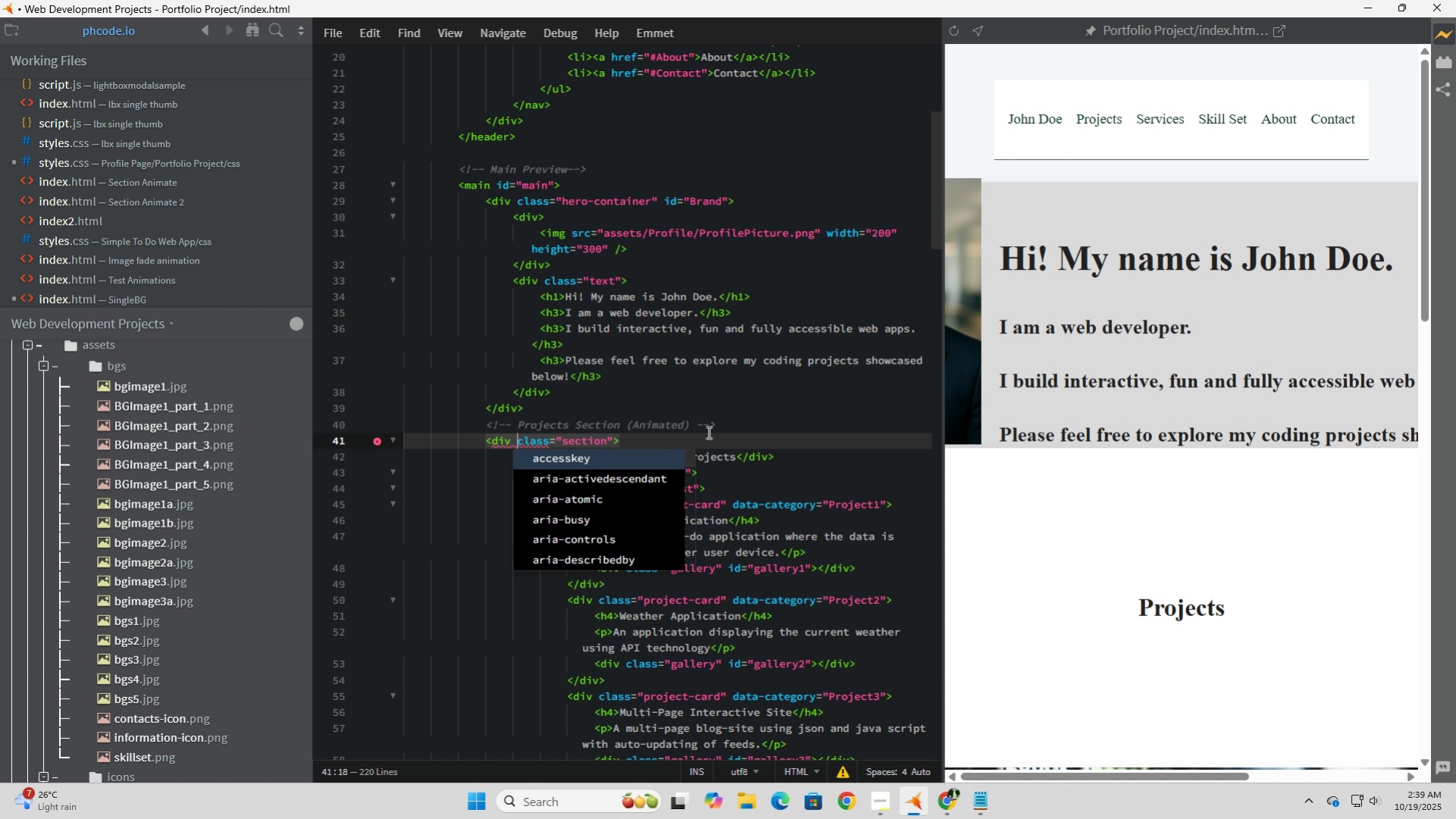 
left_click([707, 432])
 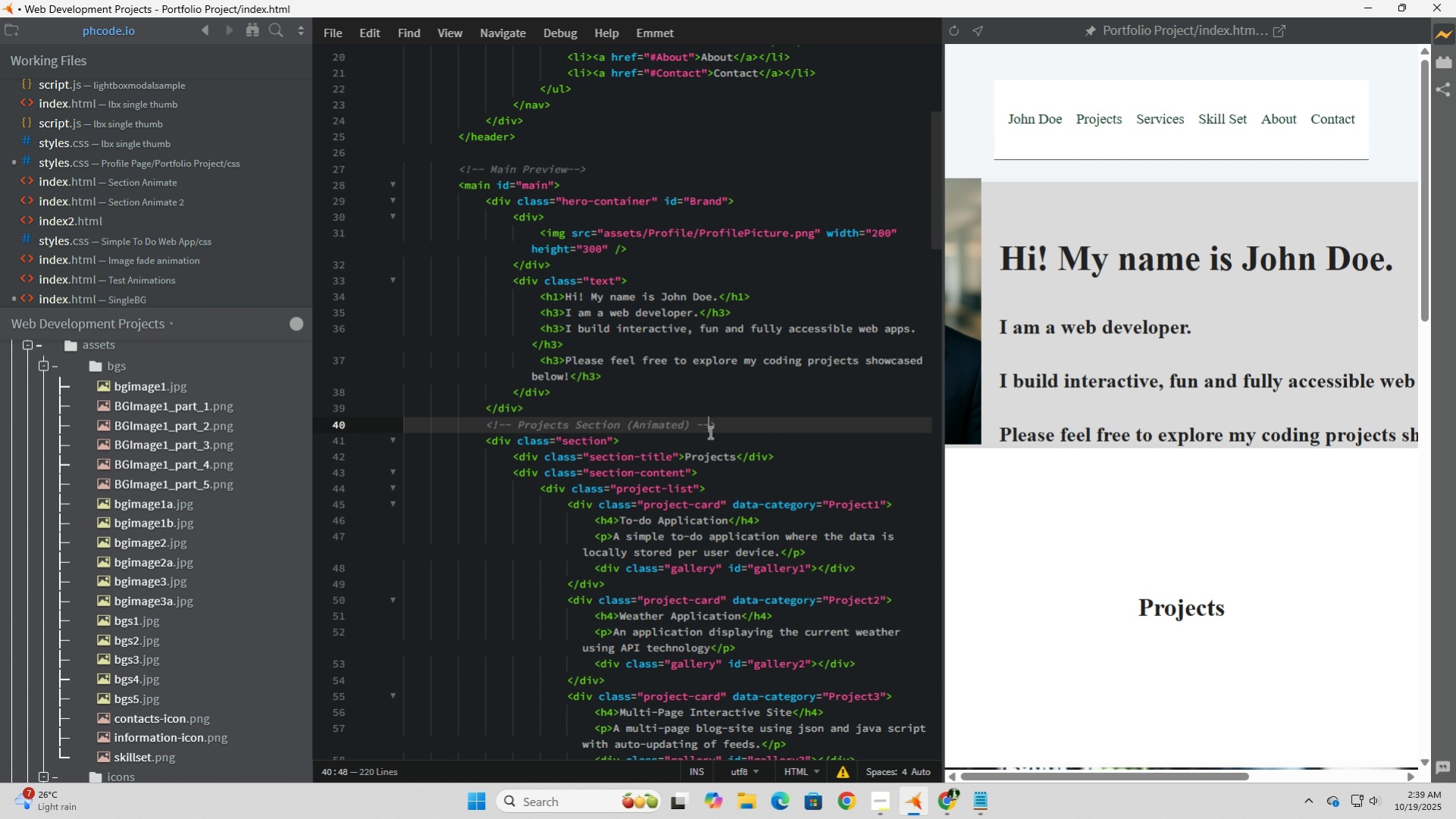 
left_click([709, 432])
 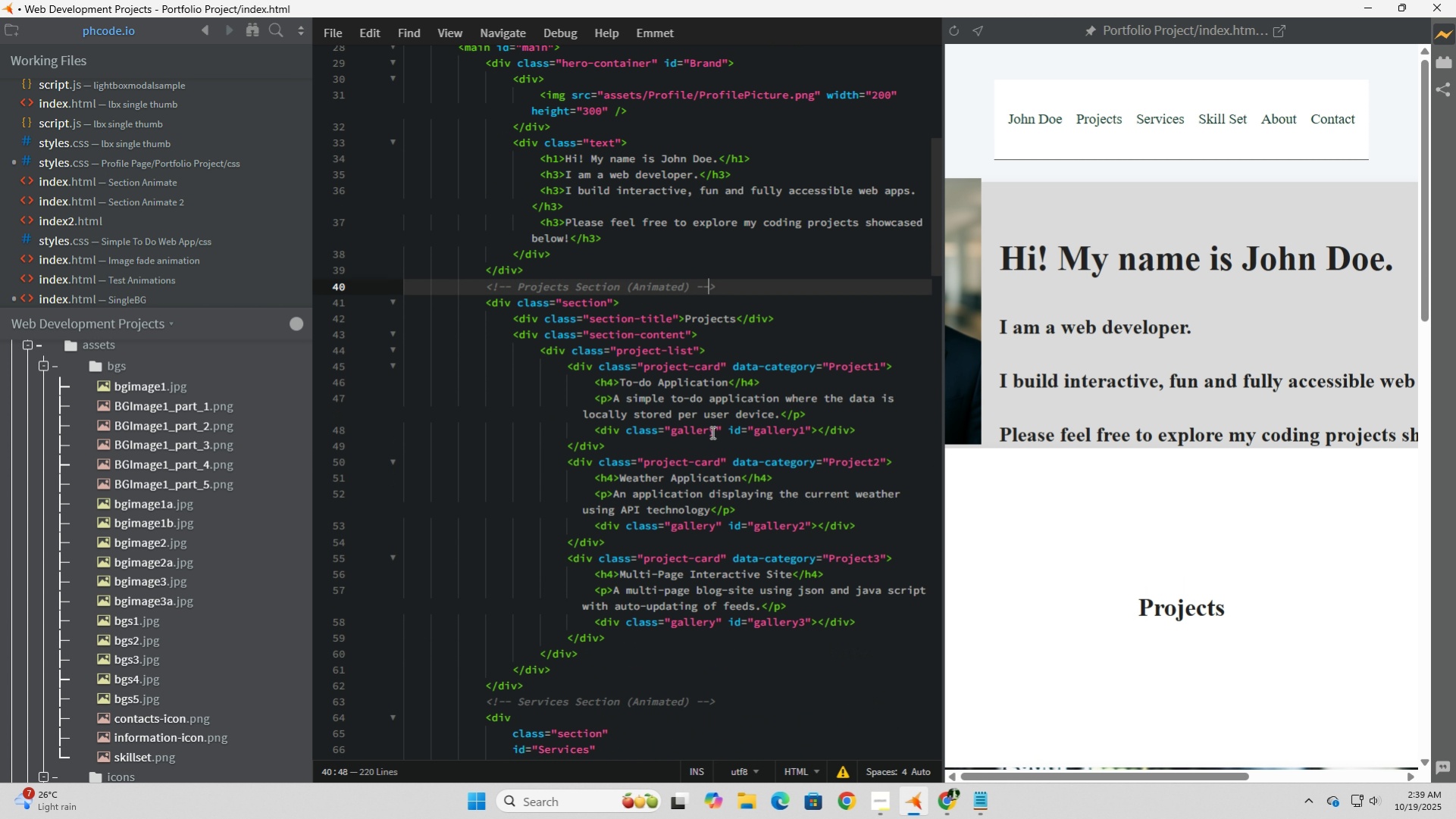 
scroll: coordinate [711, 432], scroll_direction: down, amount: 3.0
 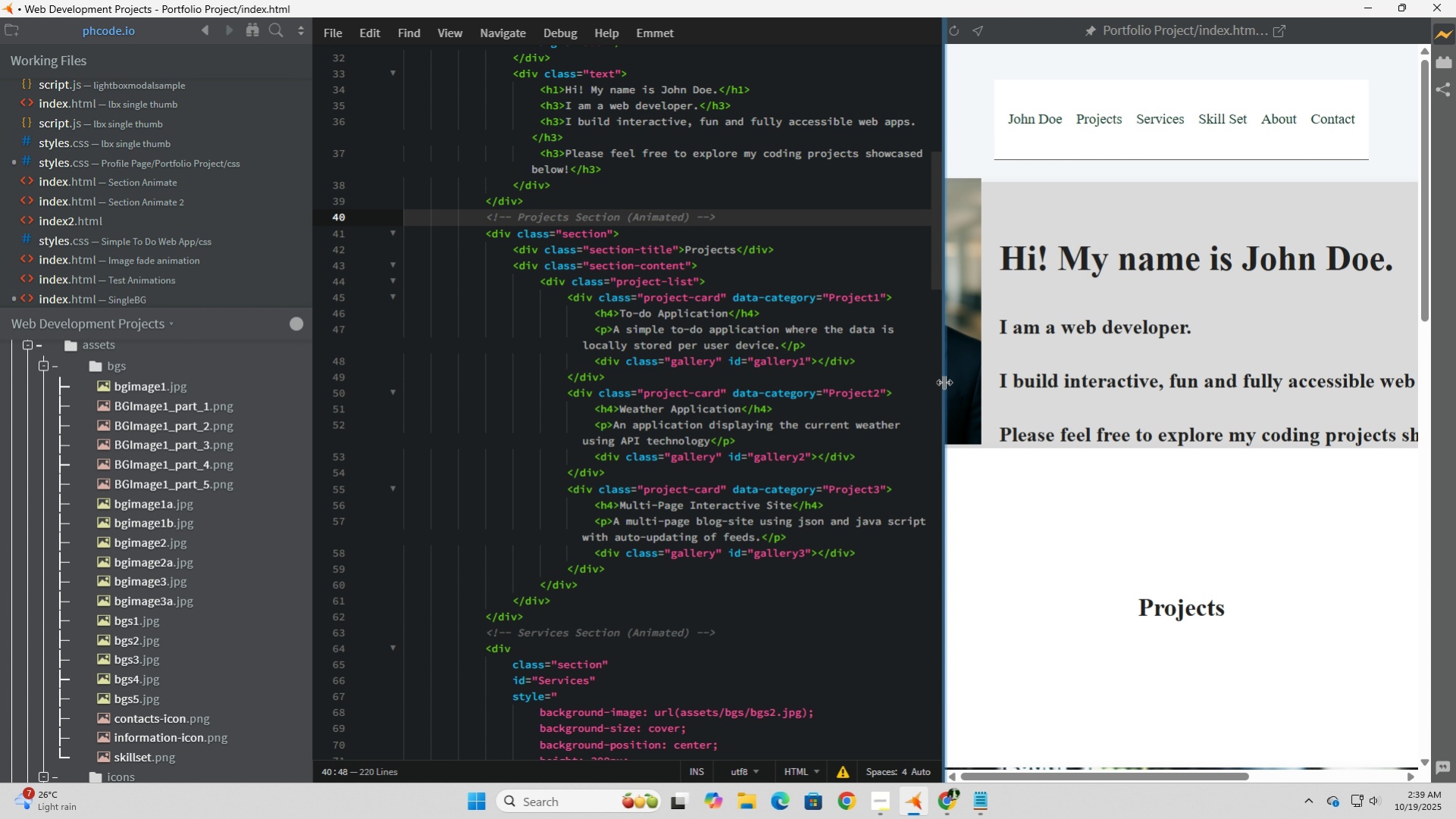 
left_click_drag(start_coordinate=[942, 380], to_coordinate=[1179, 378])
 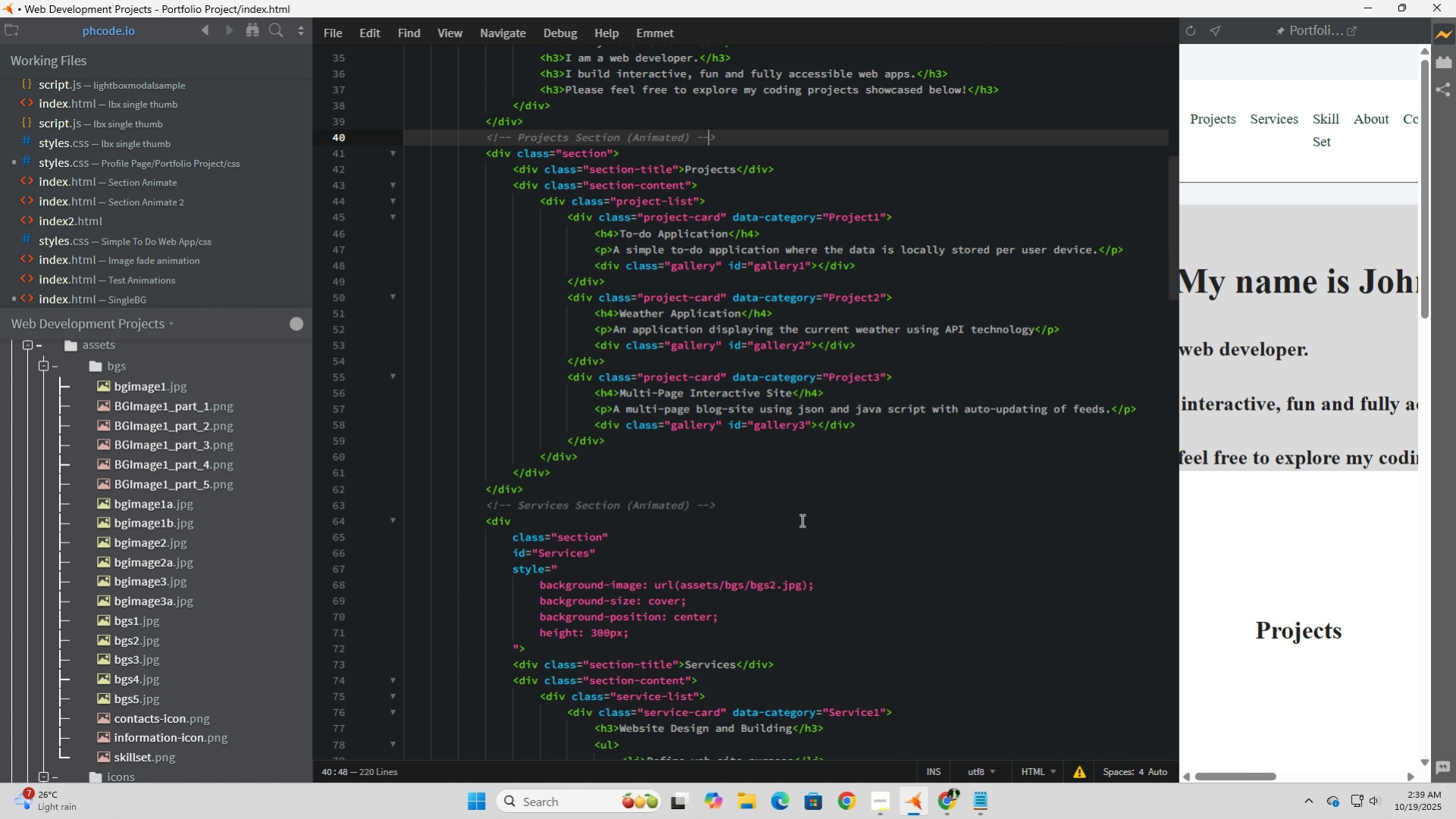 
scroll: coordinate [800, 520], scroll_direction: down, amount: 1.0
 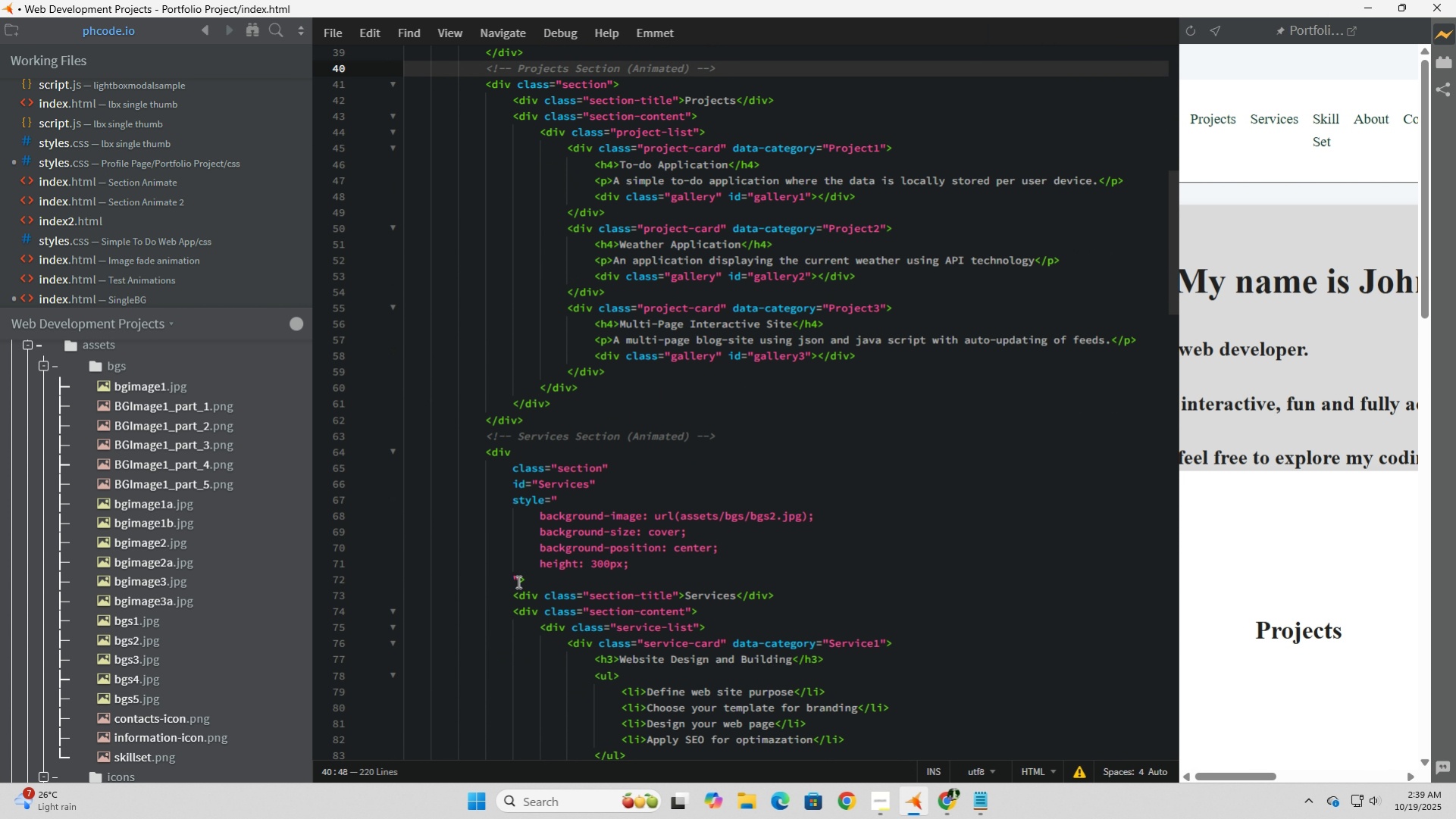 
left_click_drag(start_coordinate=[517, 581], to_coordinate=[236, 497])
 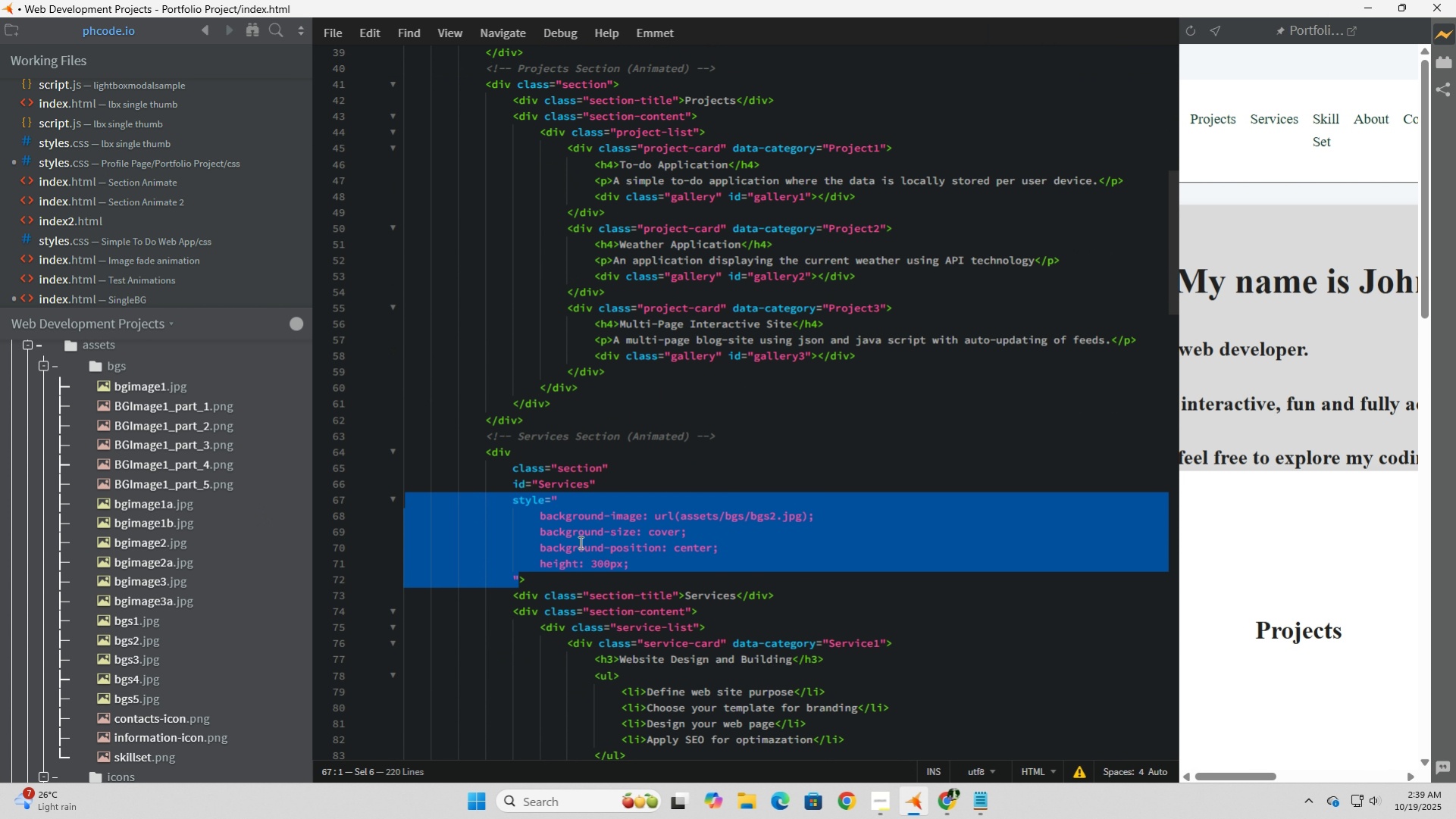 
key(Backspace)
 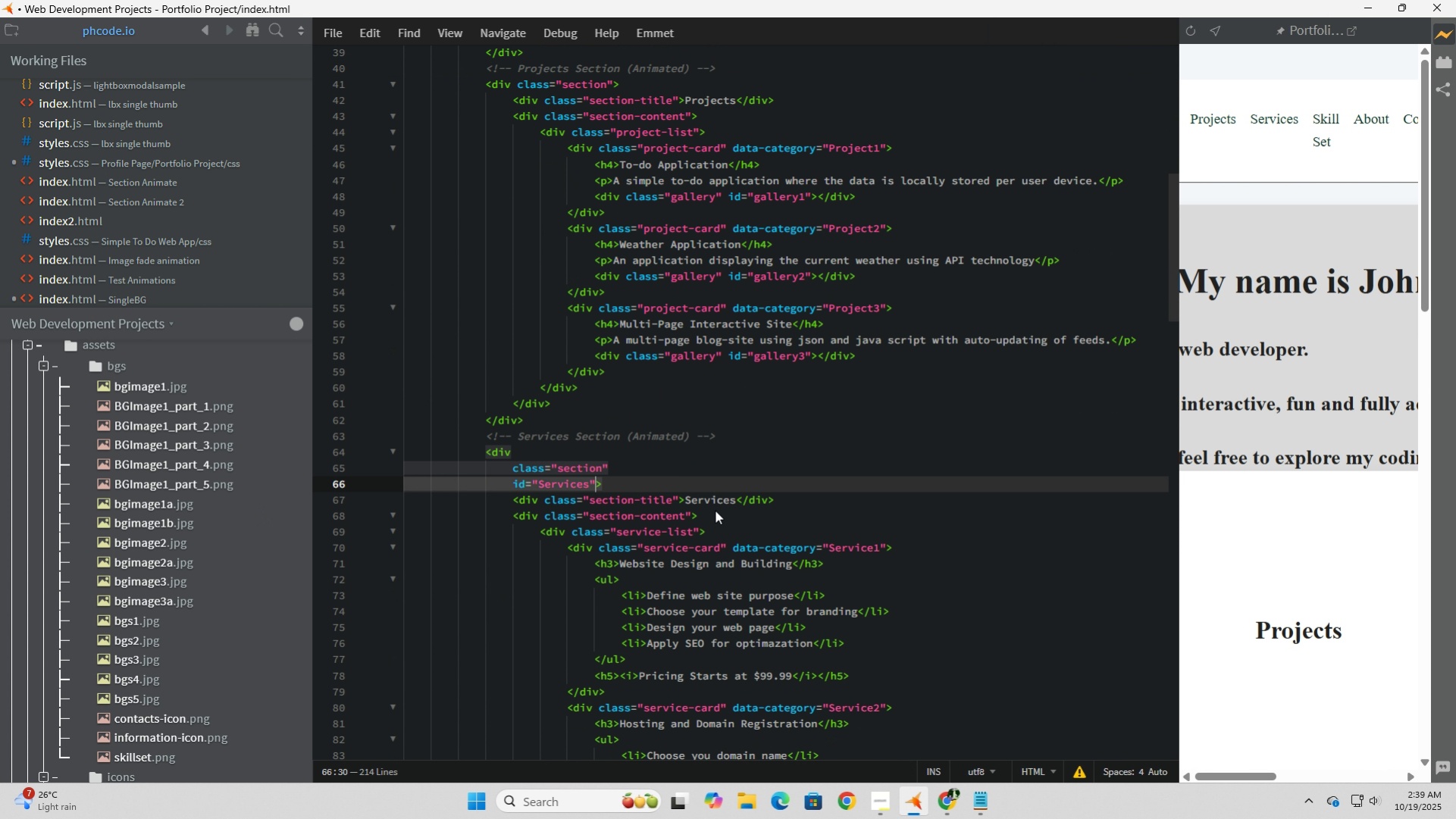 
key(Backspace)
 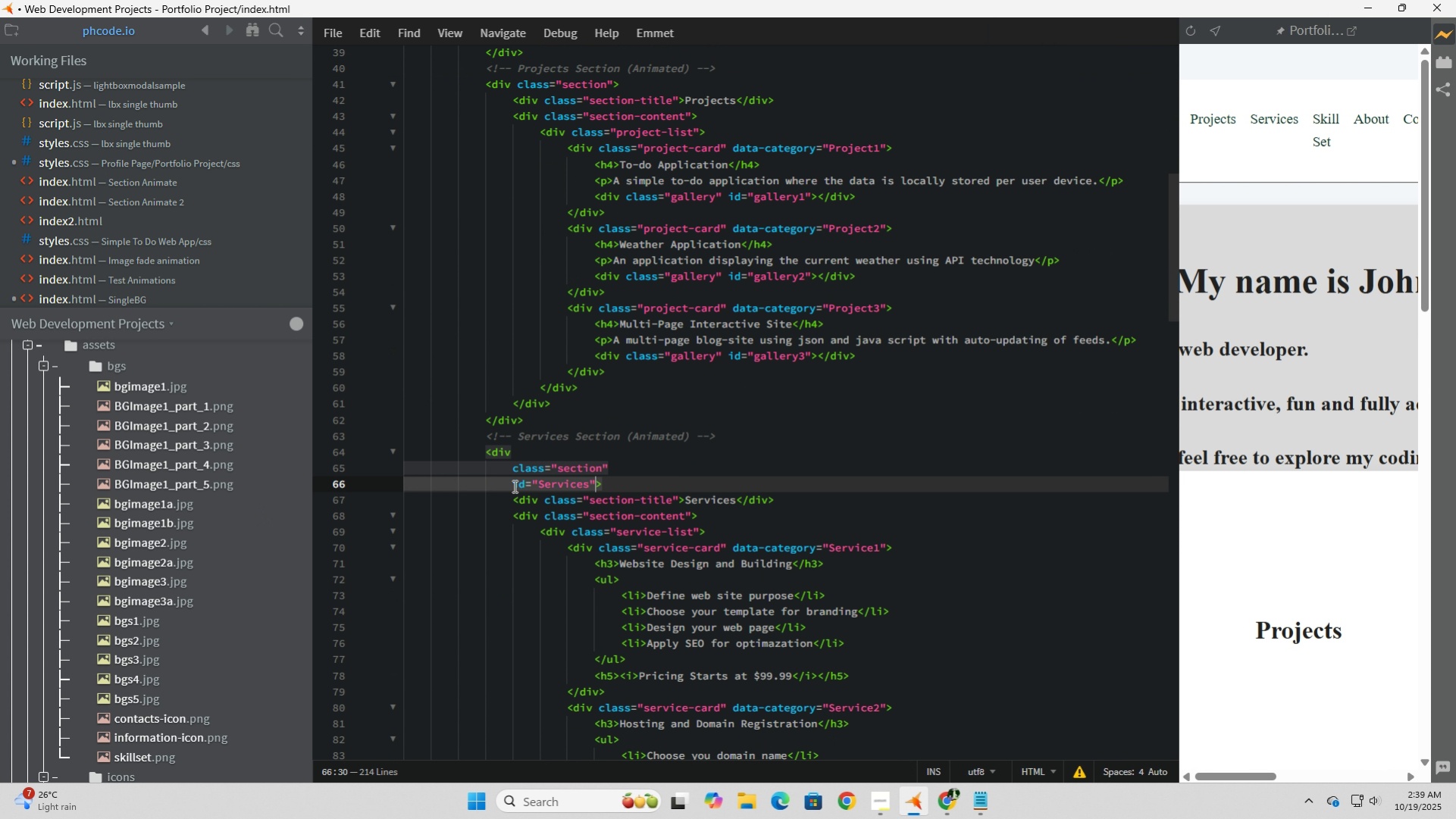 
left_click([511, 485])
 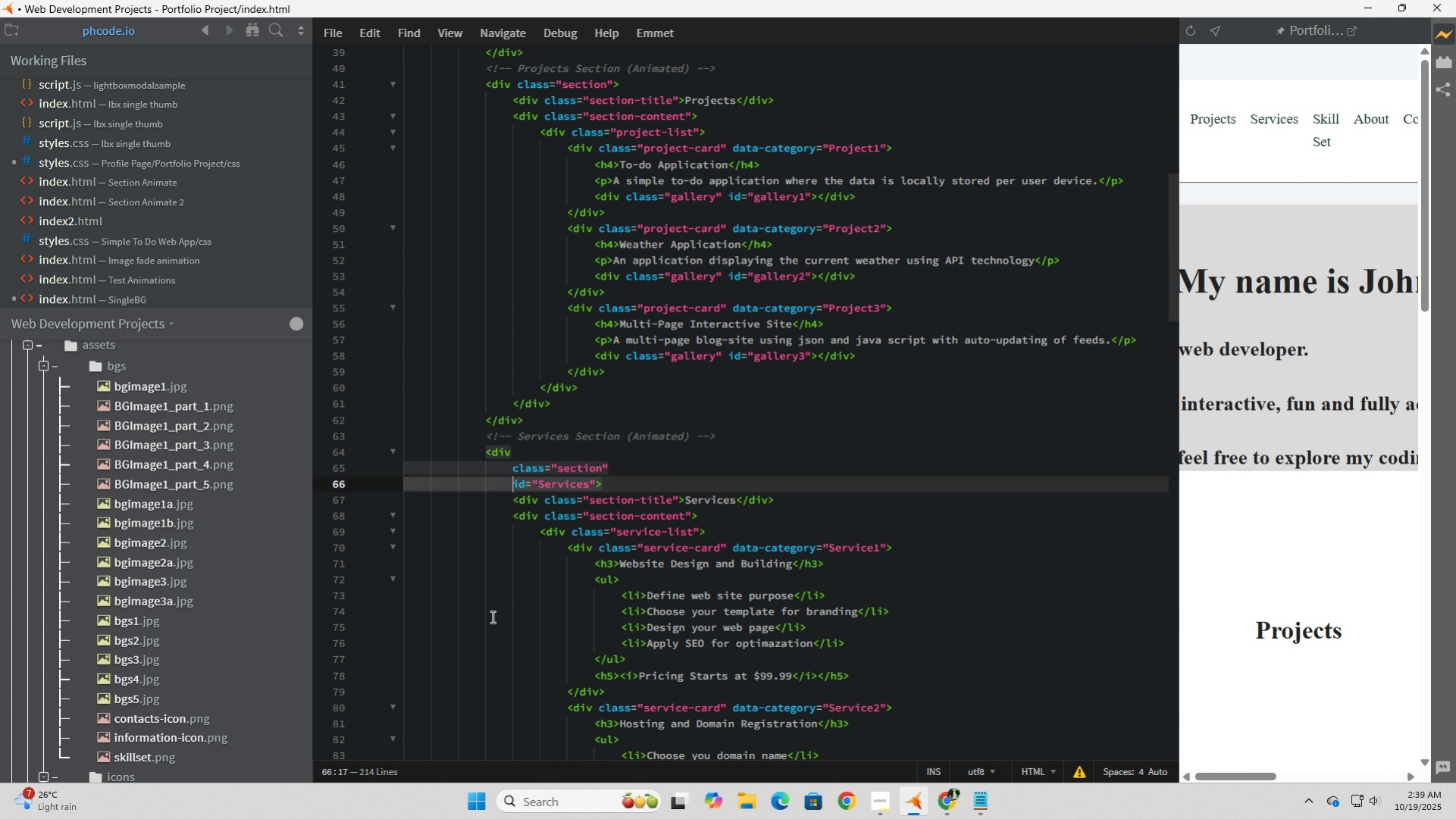 
key(Backspace)
 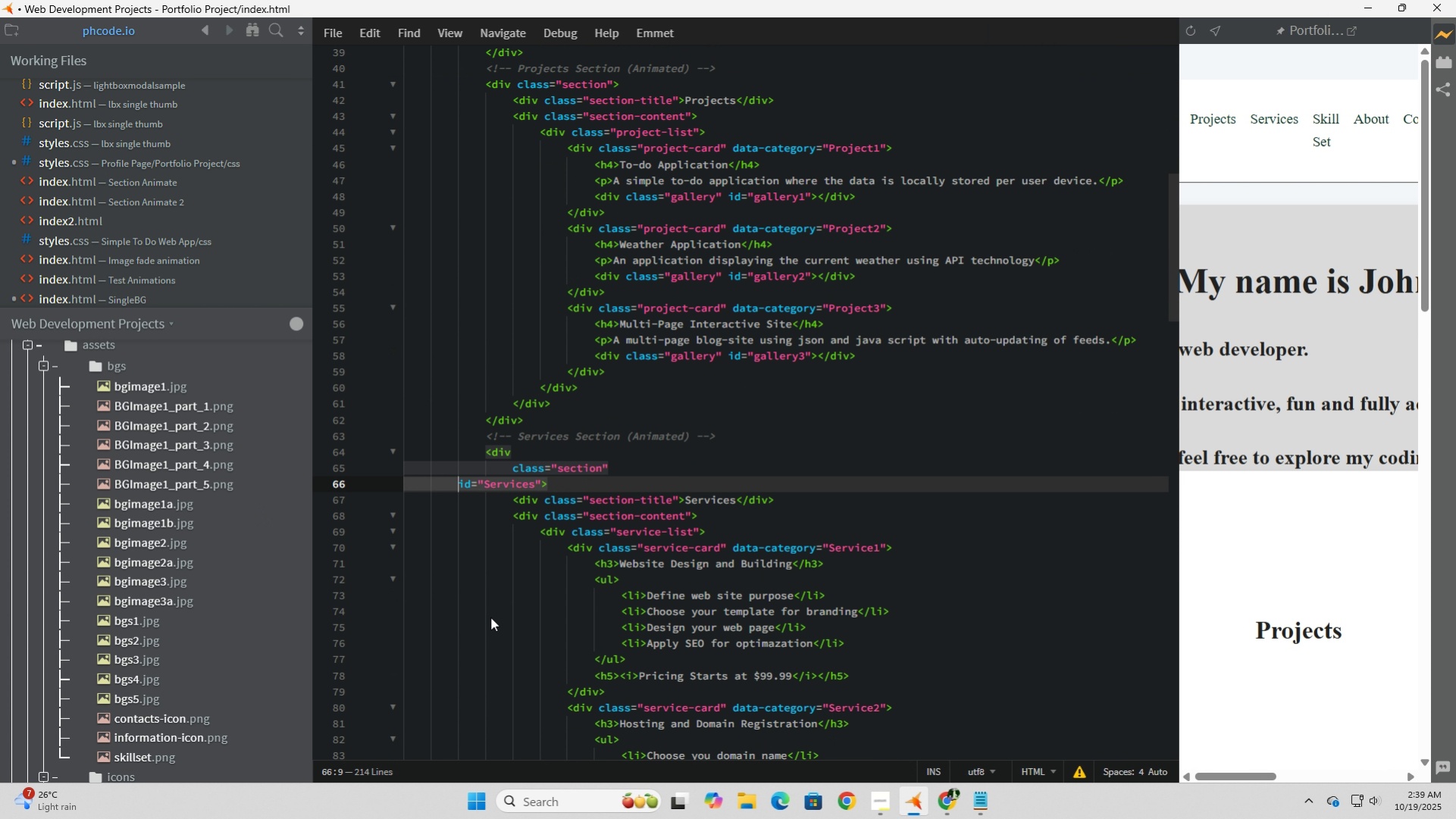 
key(Backspace)
 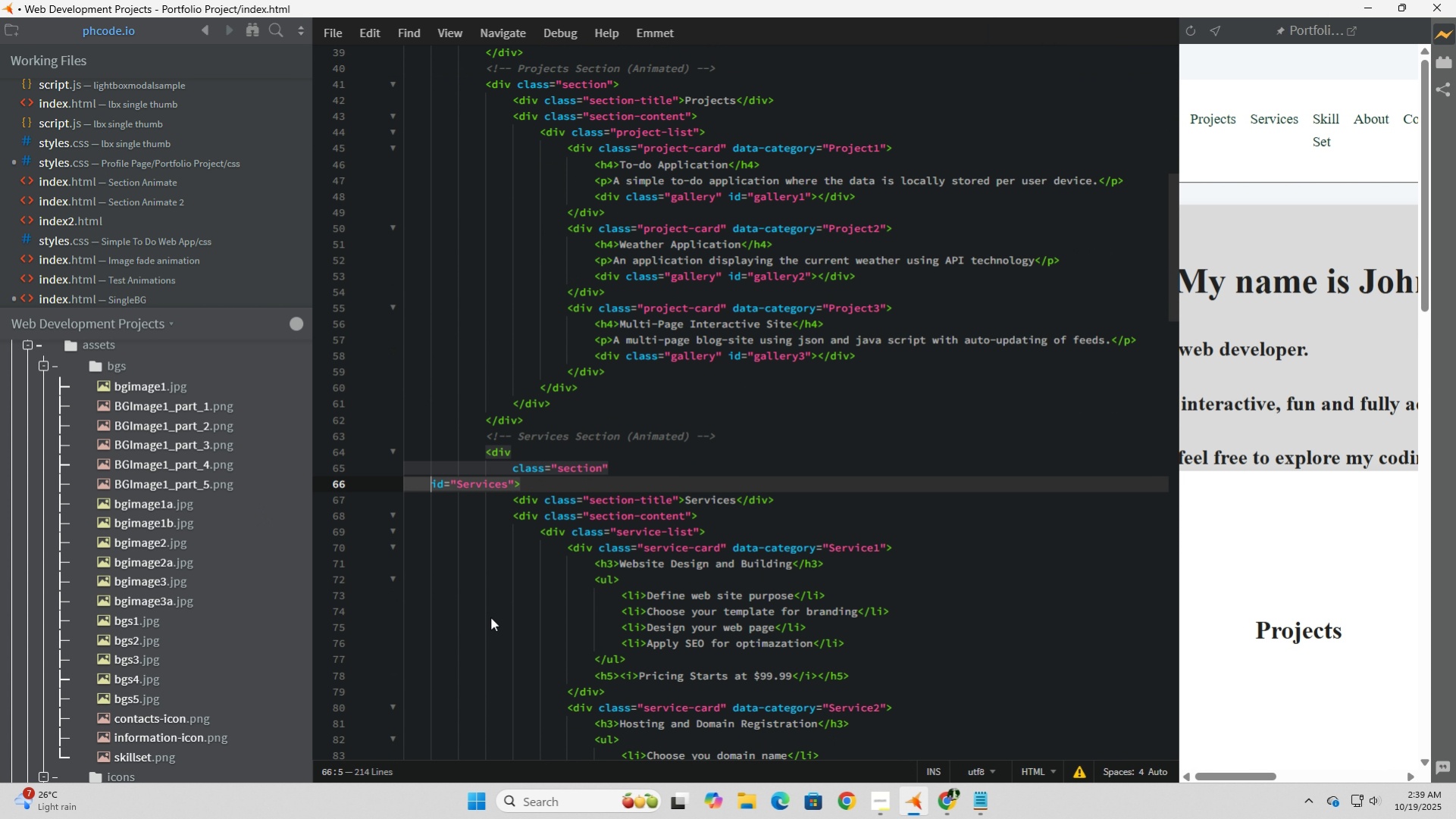 
key(Backspace)
 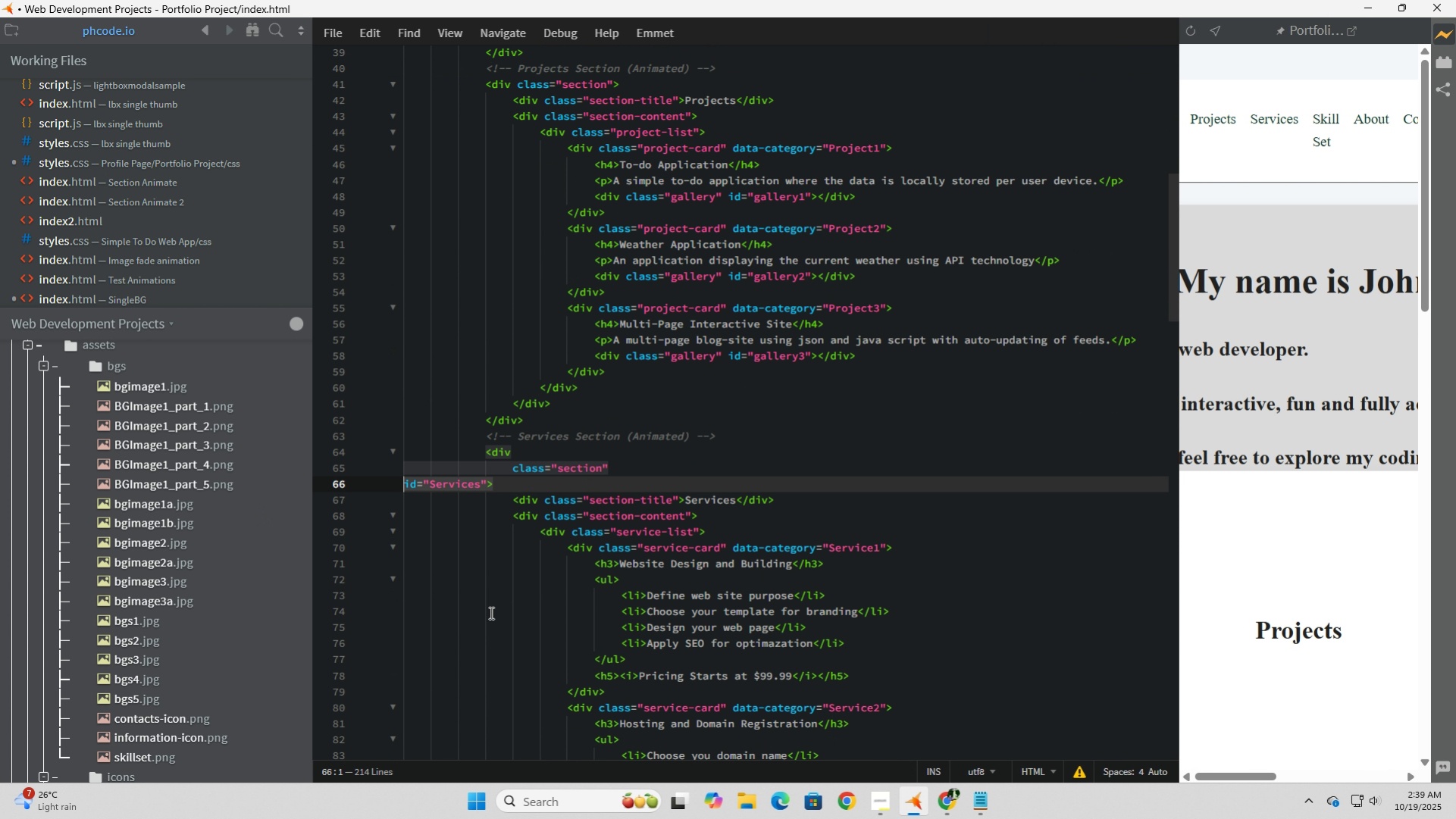 
key(Backspace)
 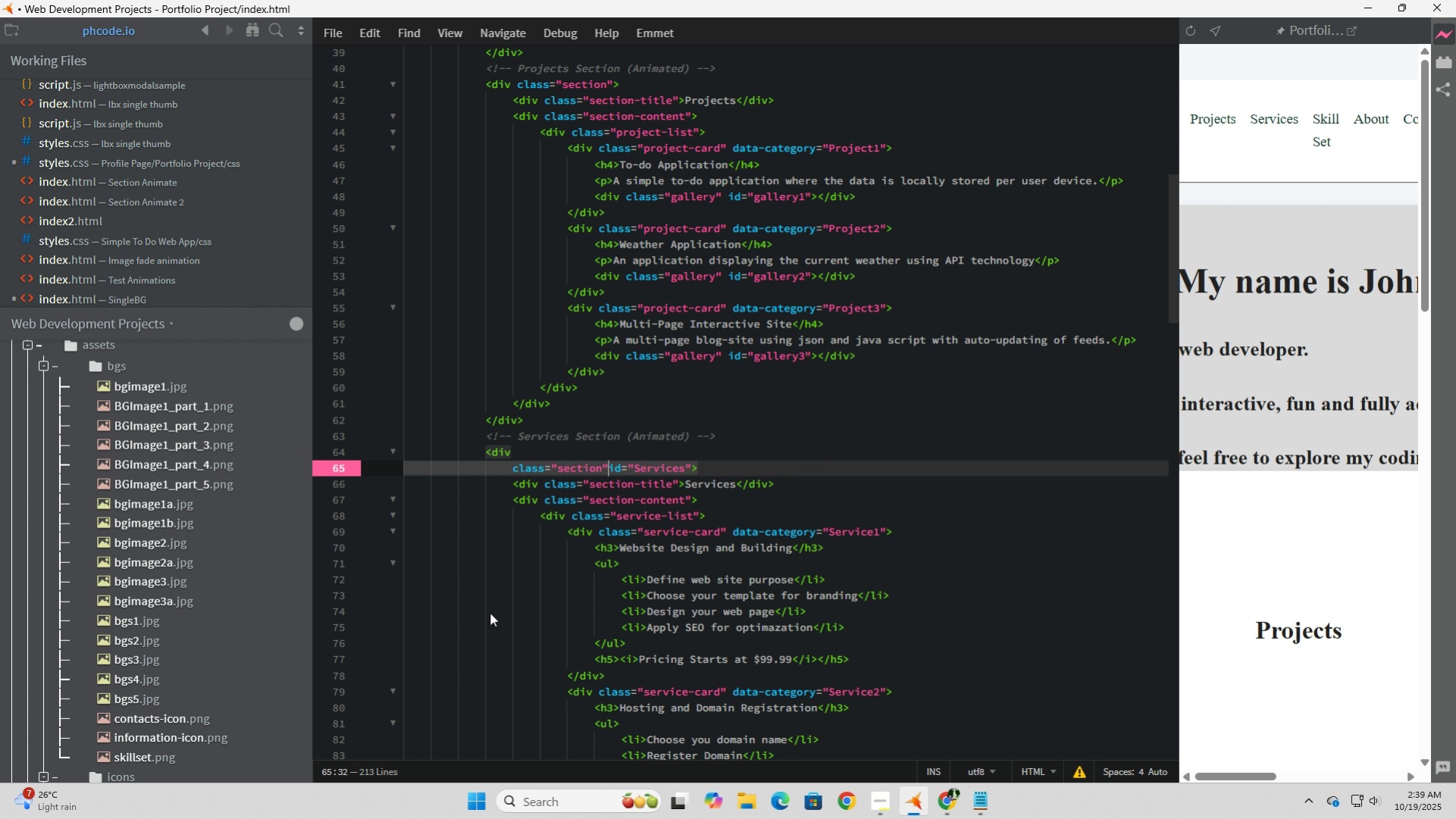 
key(Backspace)
 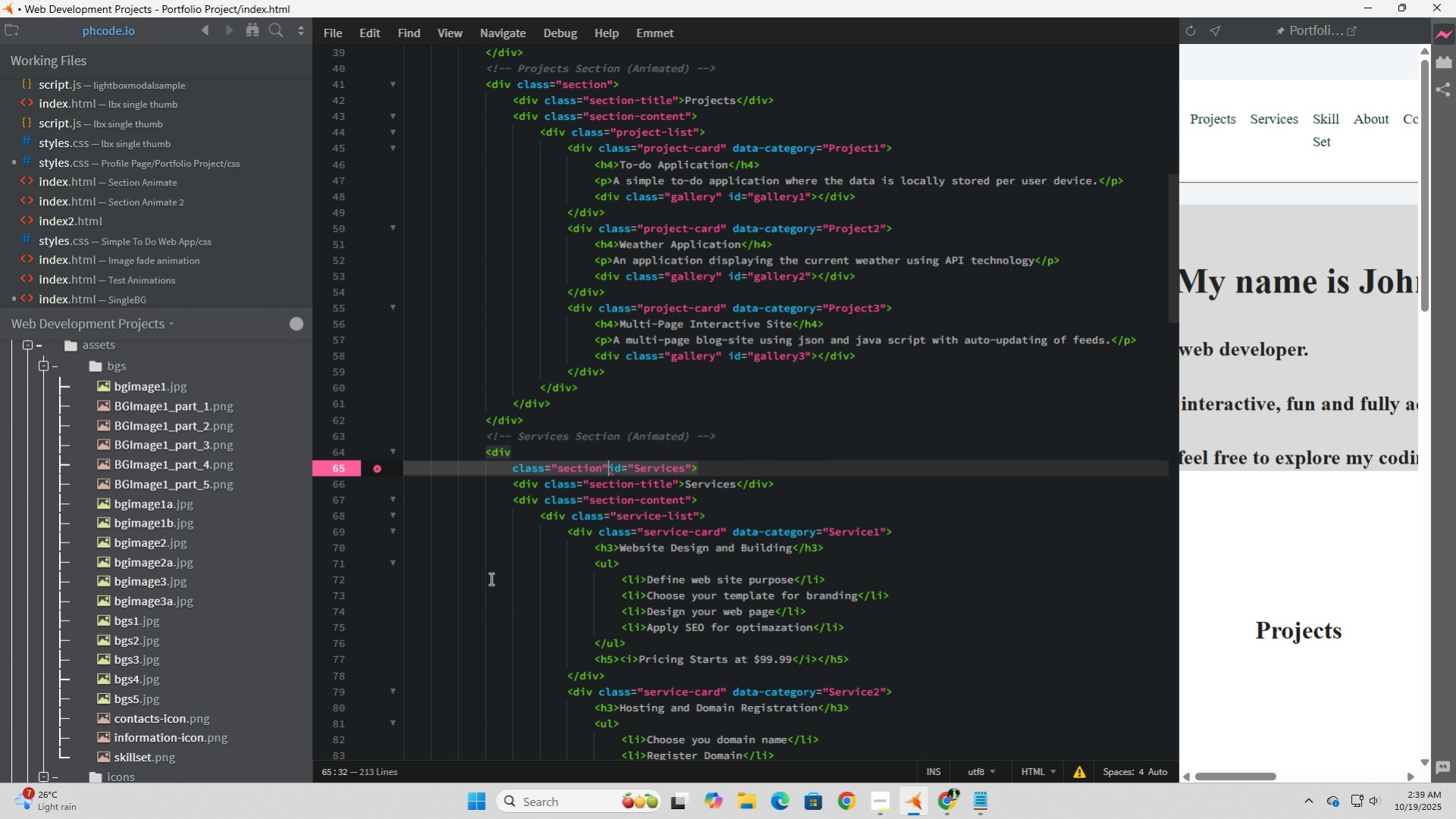 
key(Space)
 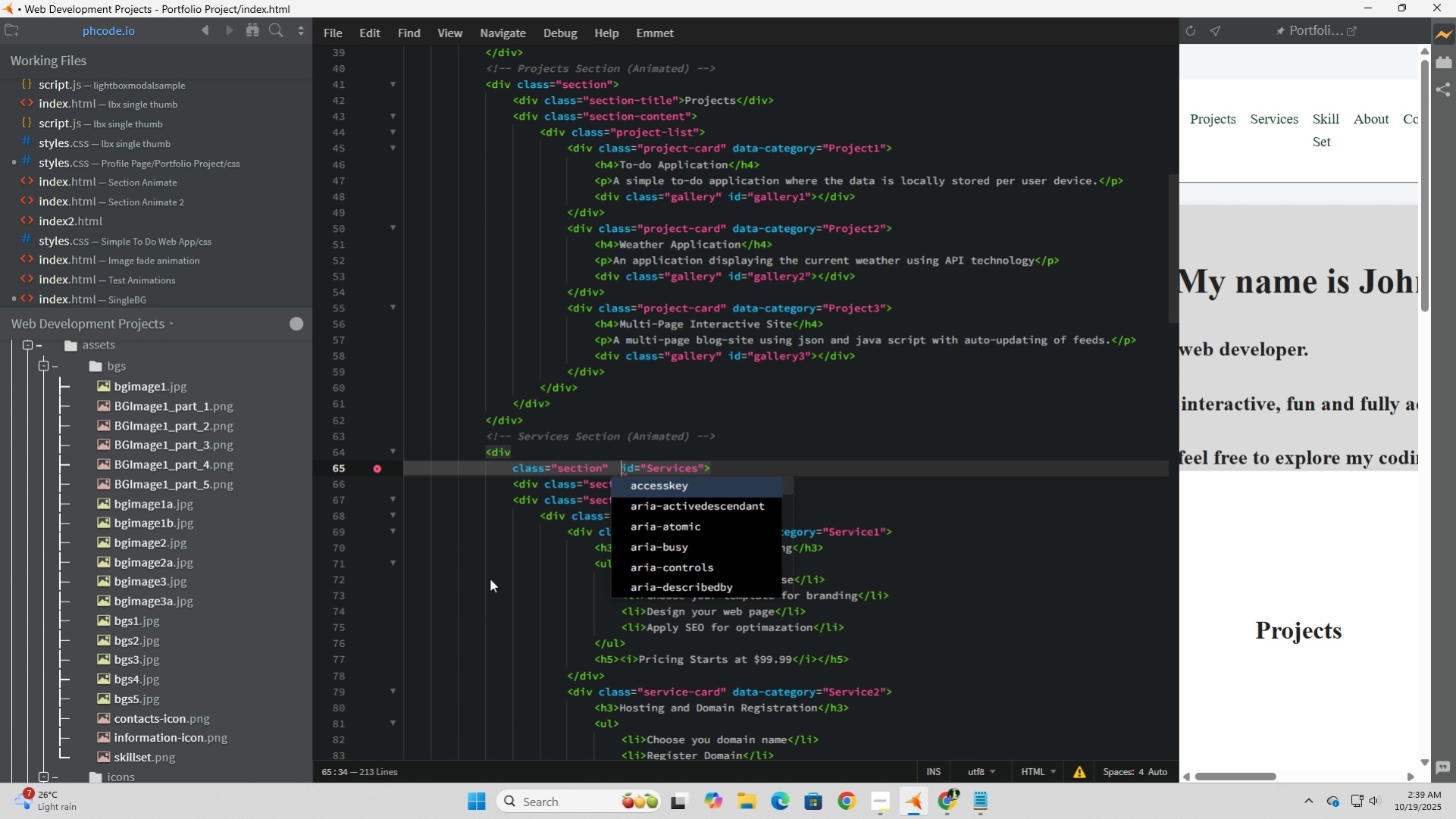 
key(Space)
 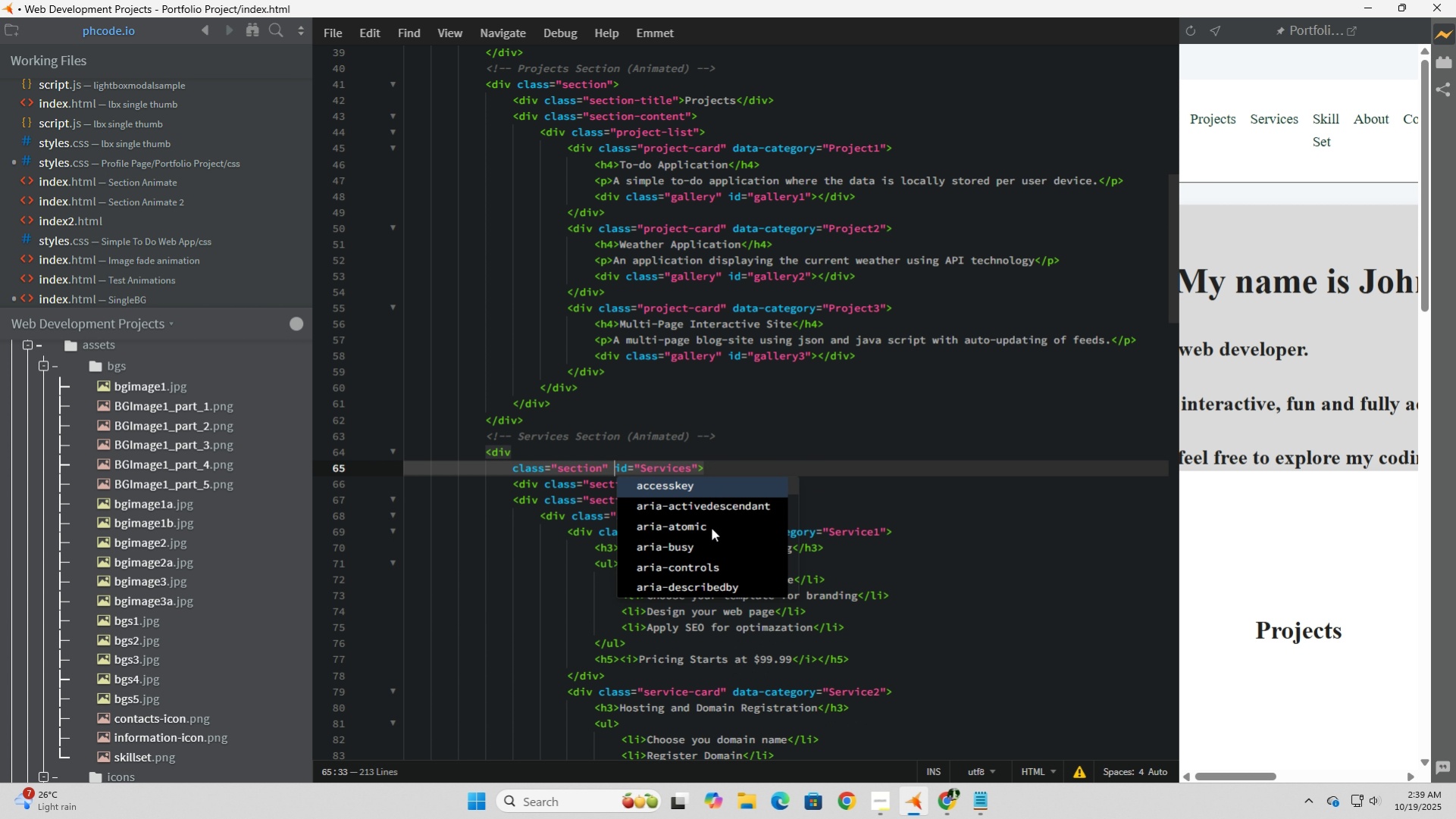 
key(Backspace)
 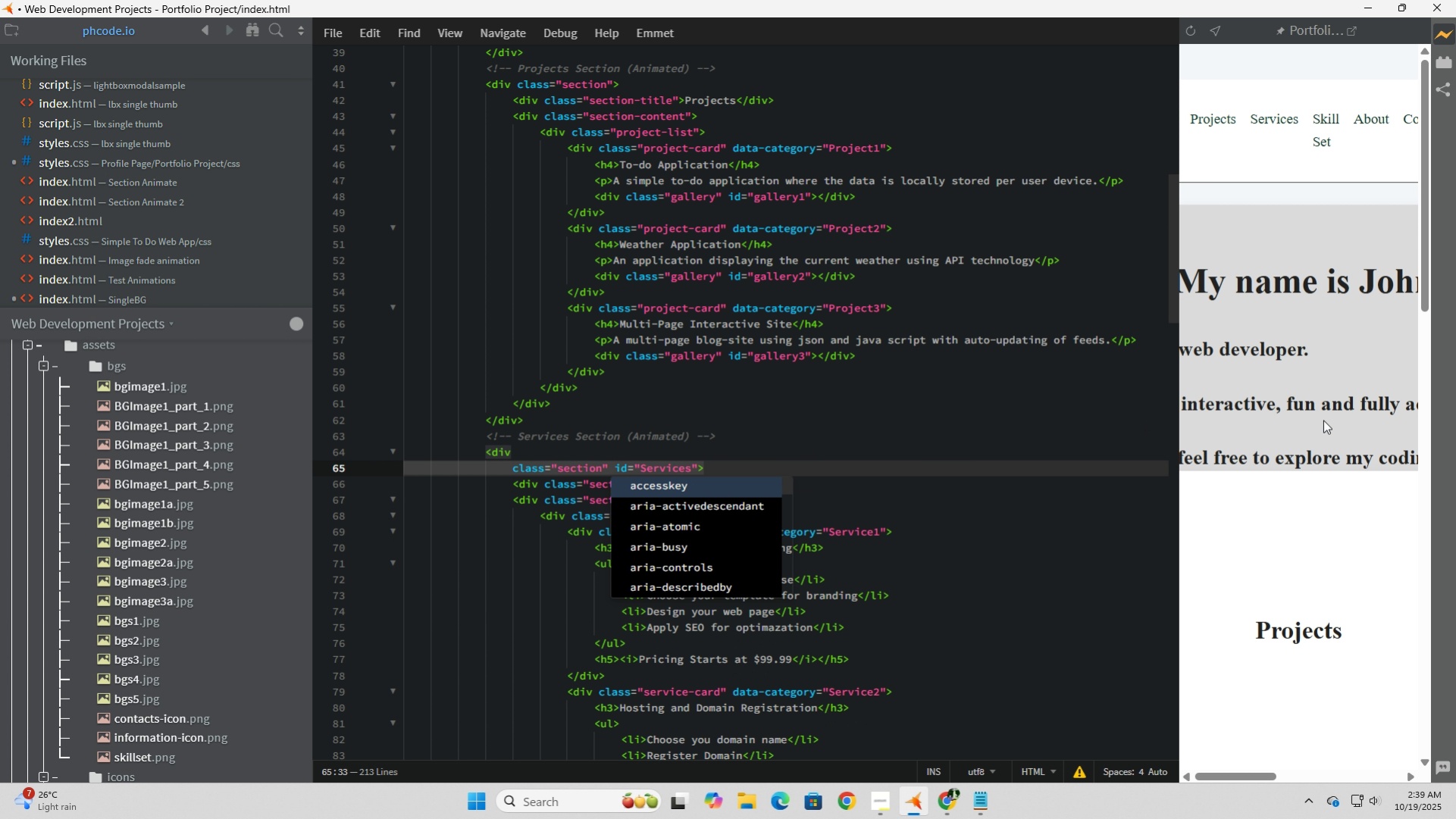 
scroll: coordinate [618, 571], scroll_direction: down, amount: 9.0
 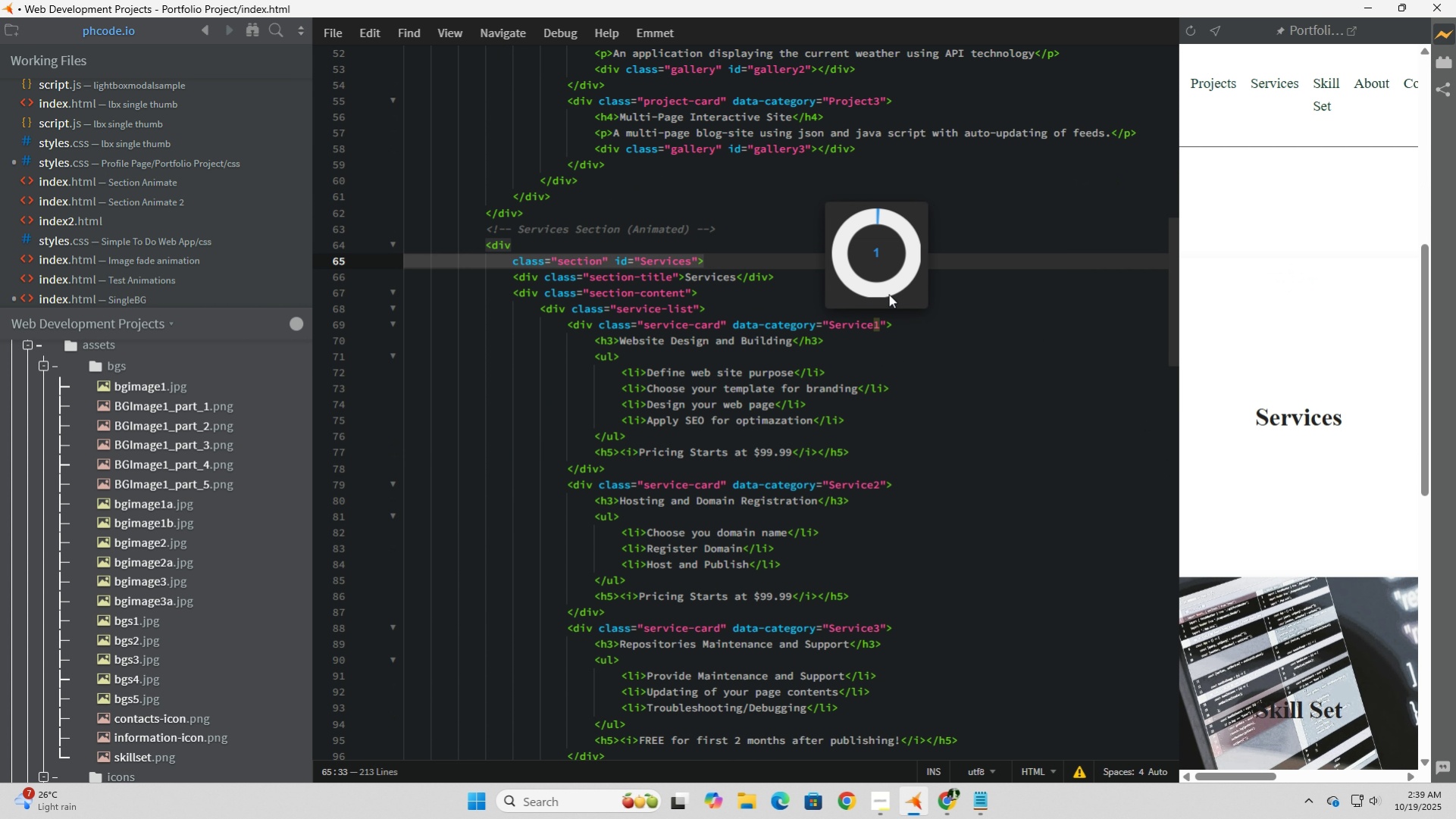 
left_click([888, 294])
 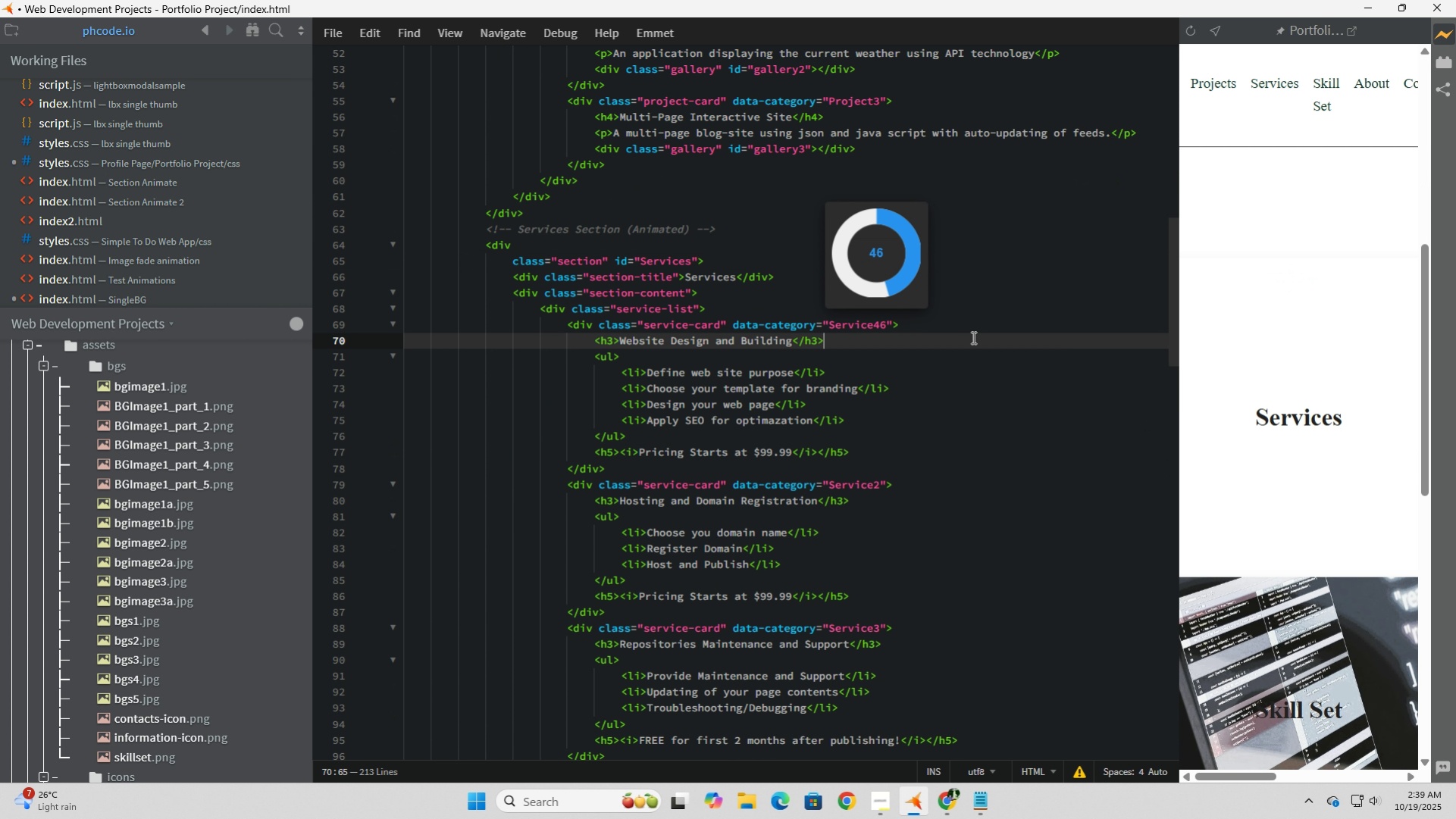 
left_click([972, 337])
 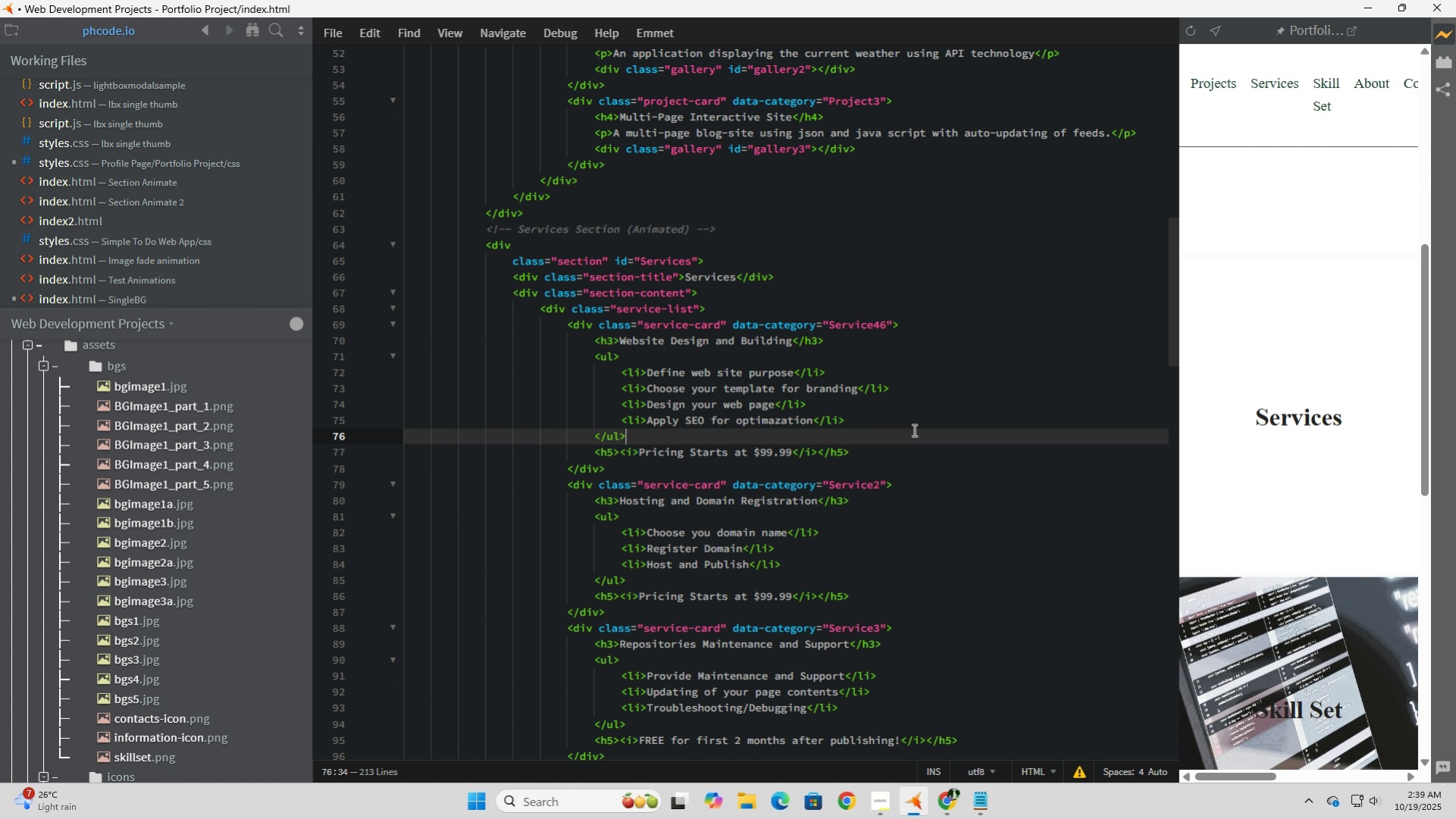 
left_click([913, 430])
 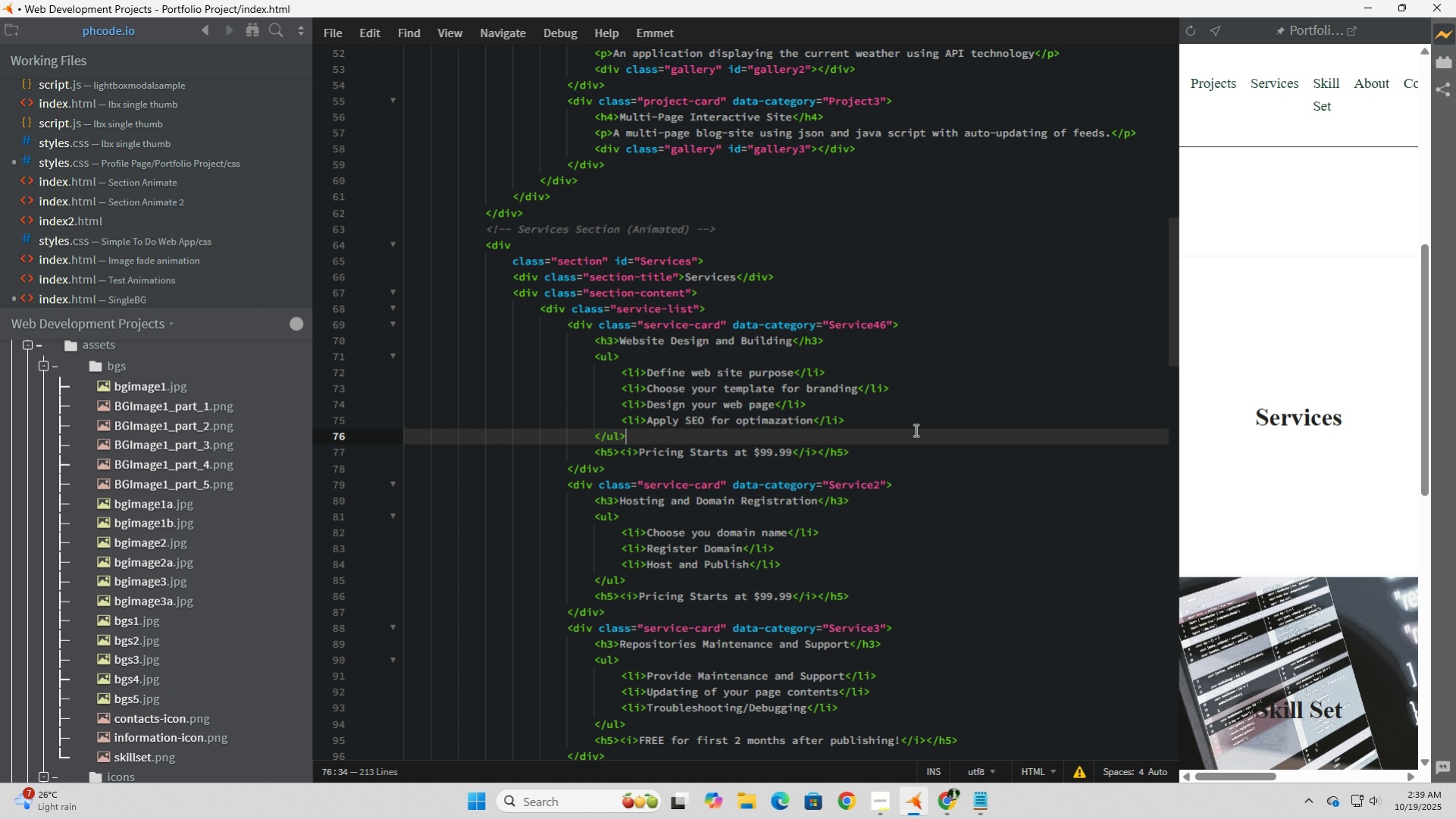 
wait(5.34)
 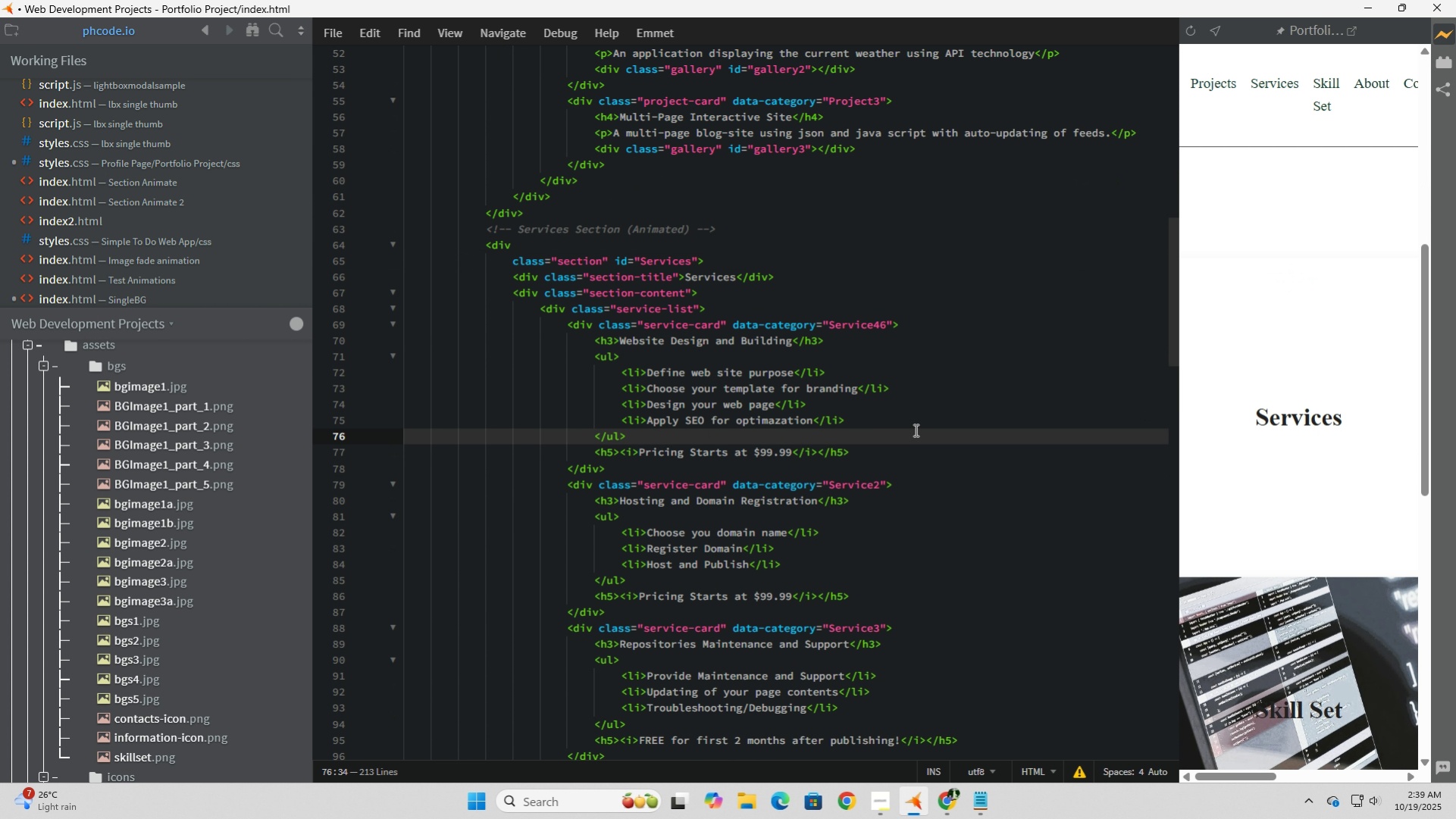 
mouse_move([881, 339])
 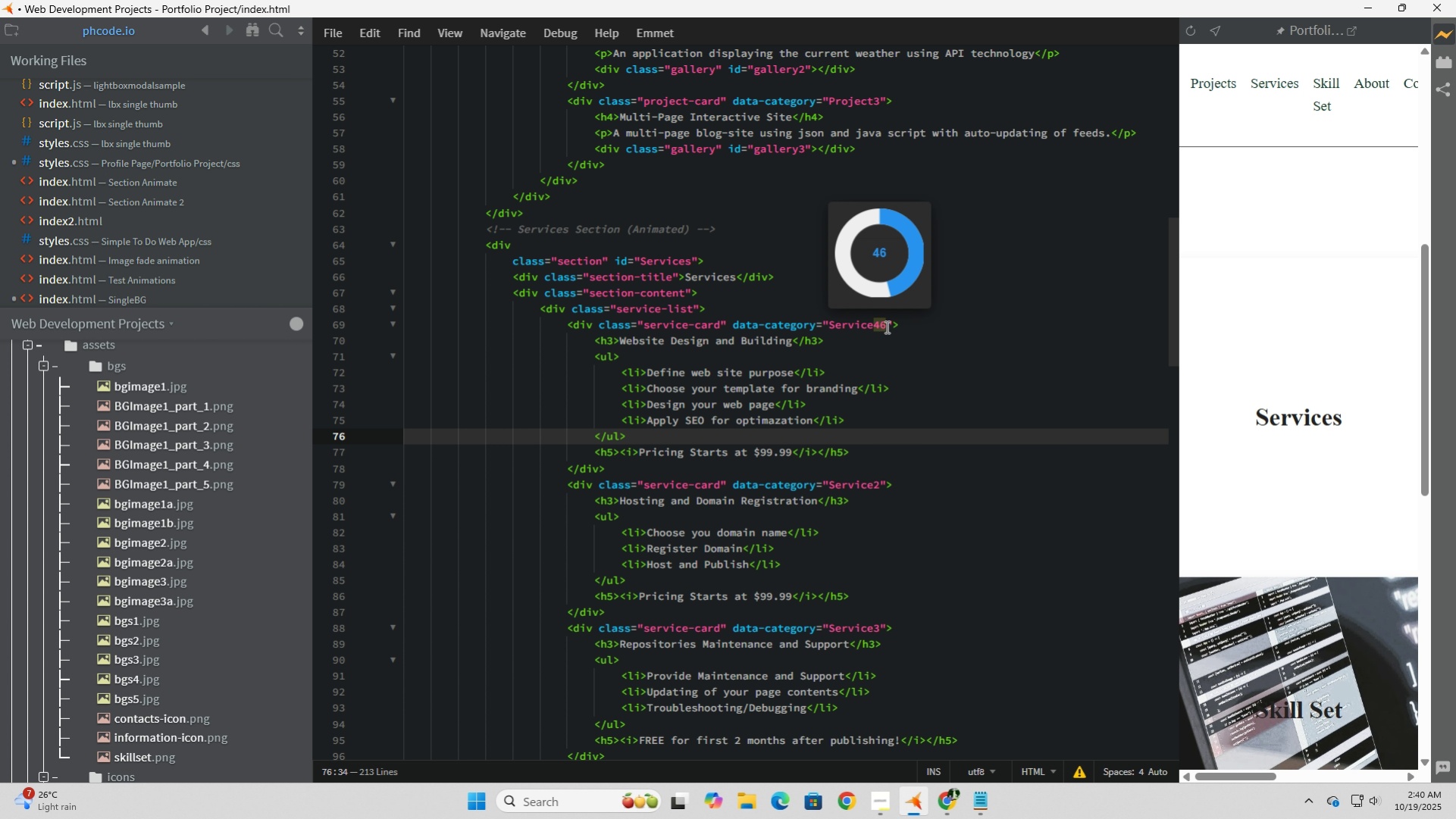 
left_click_drag(start_coordinate=[885, 327], to_coordinate=[869, 324])
 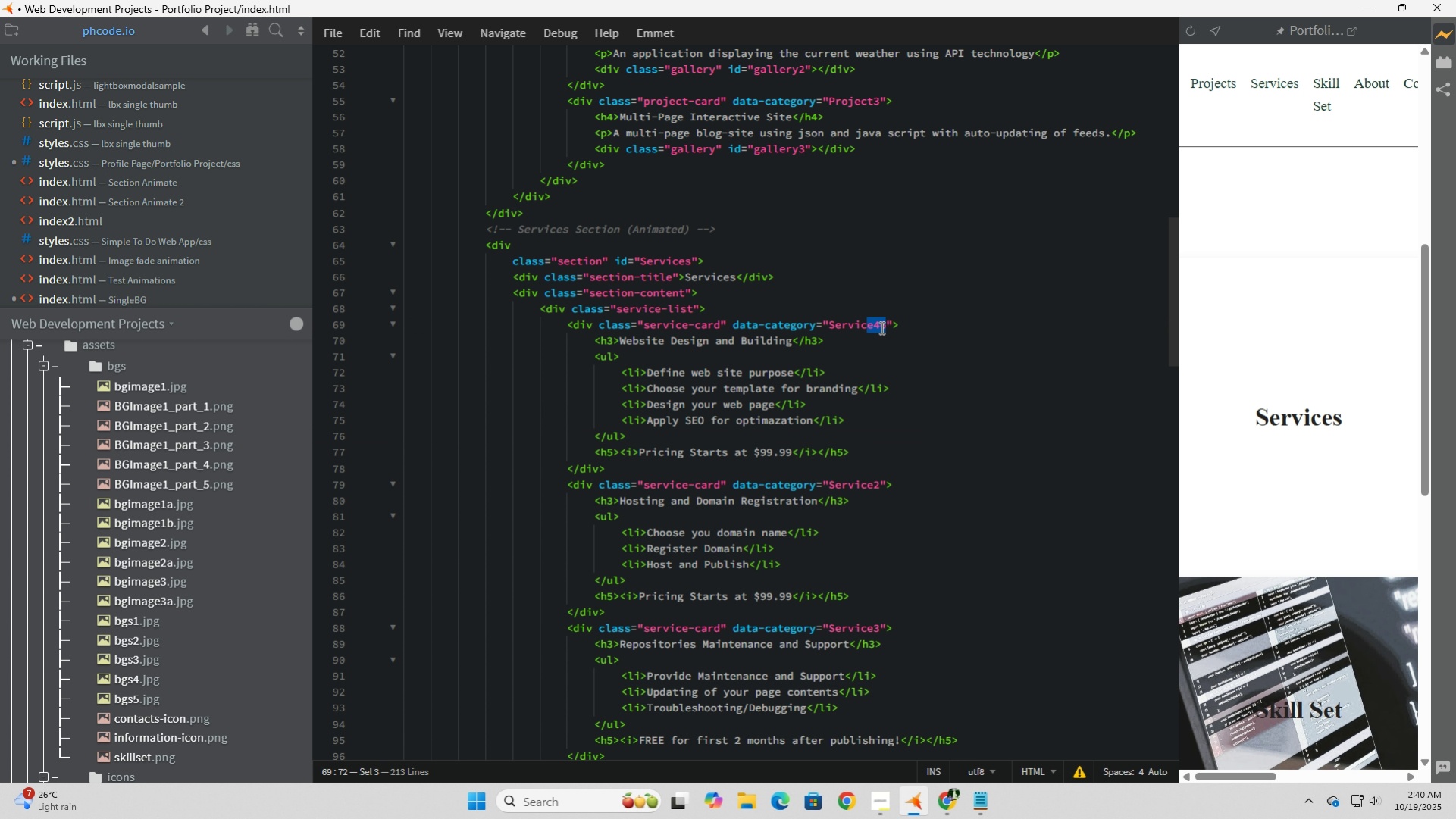 
left_click([880, 327])
 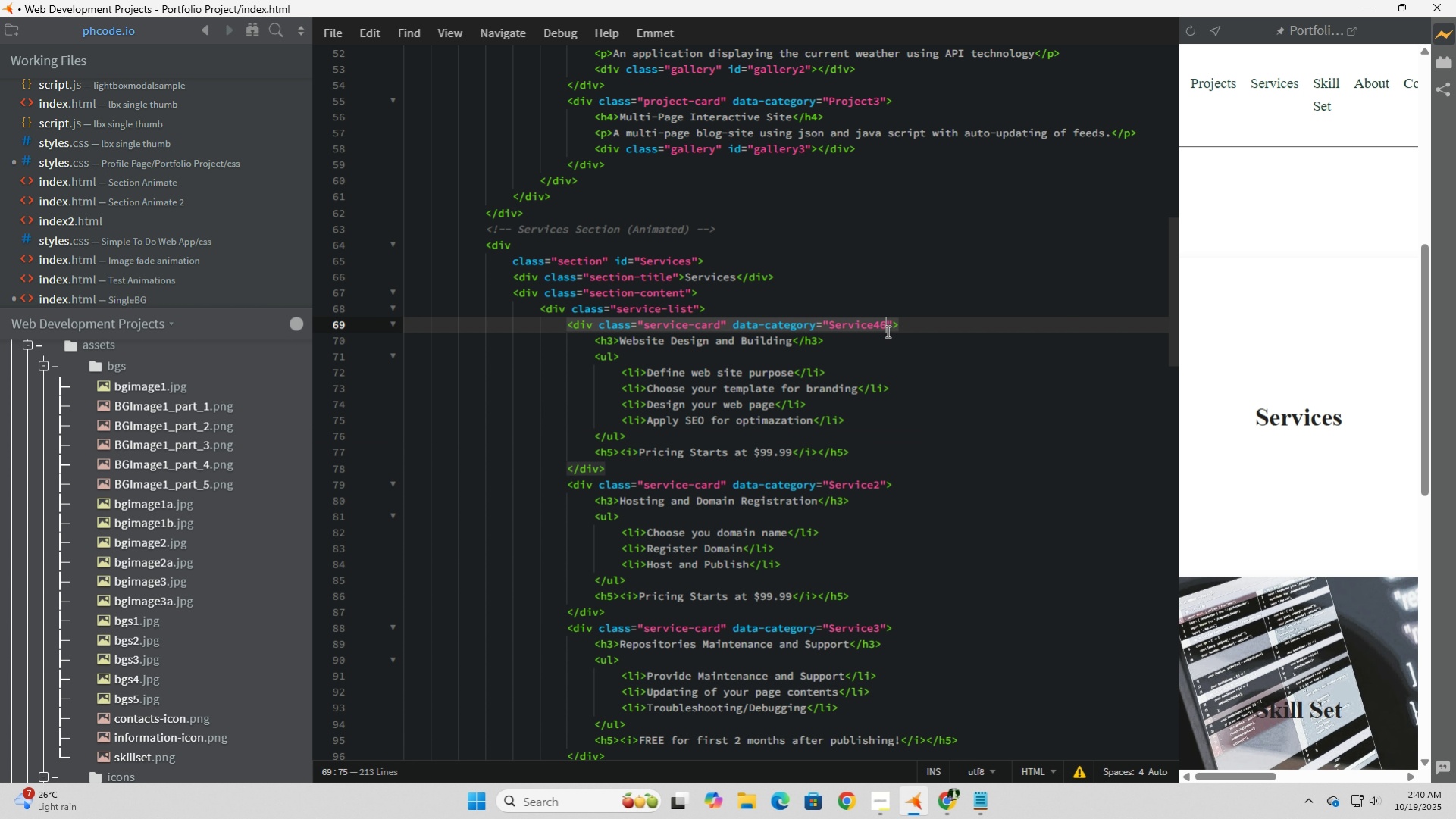 
left_click([886, 331])
 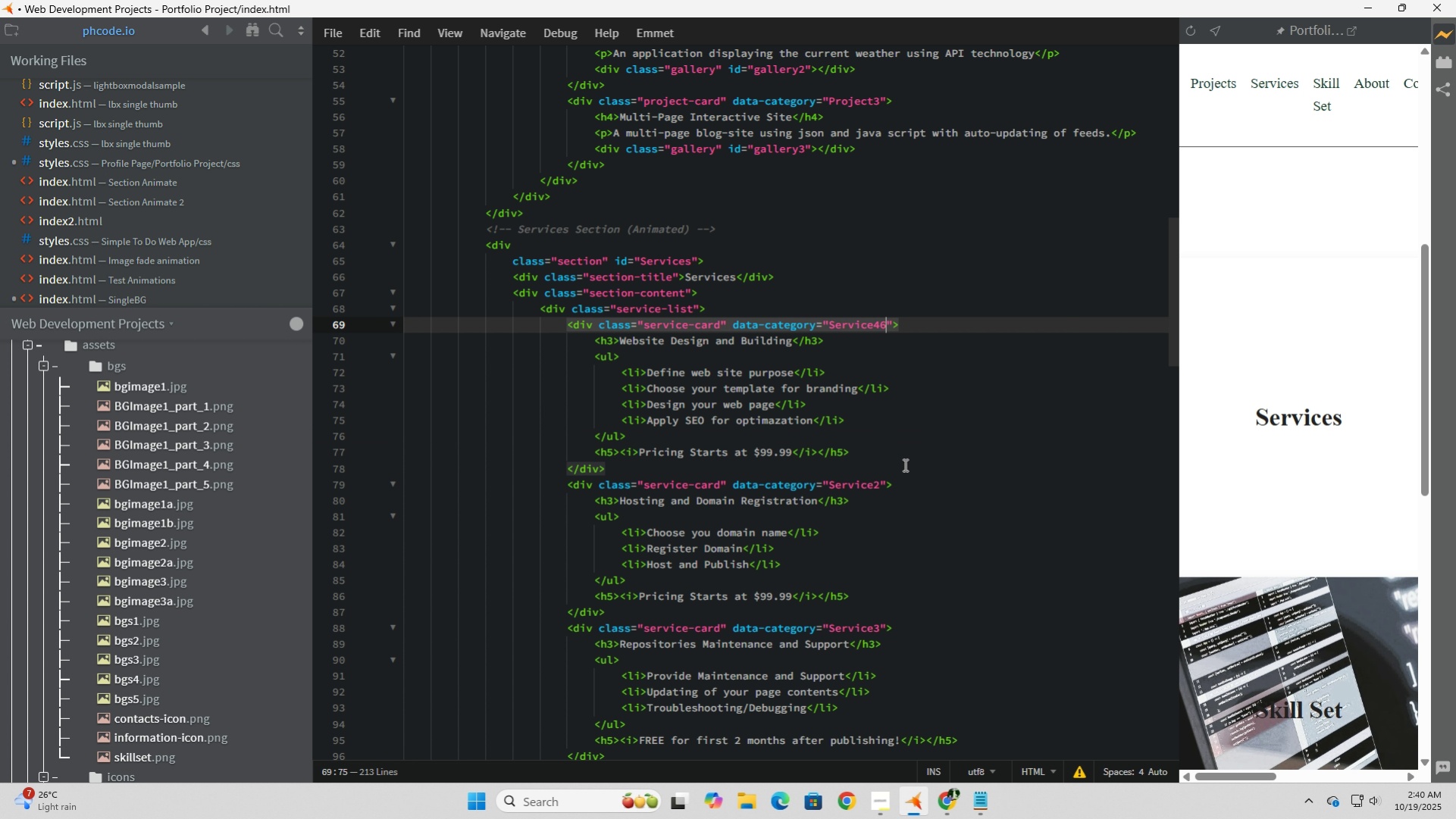 
key(Backspace)
 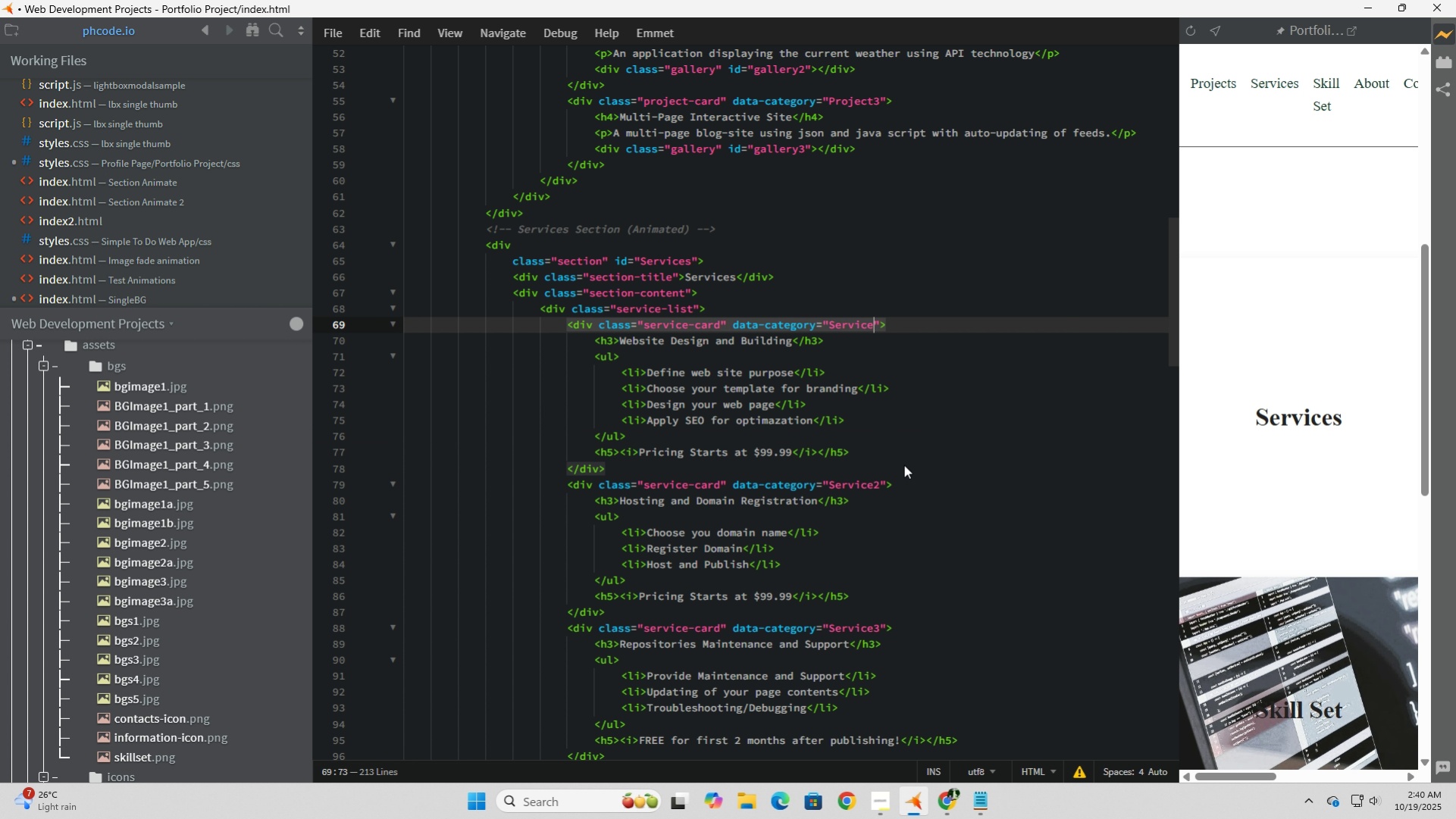 
key(Backspace)
 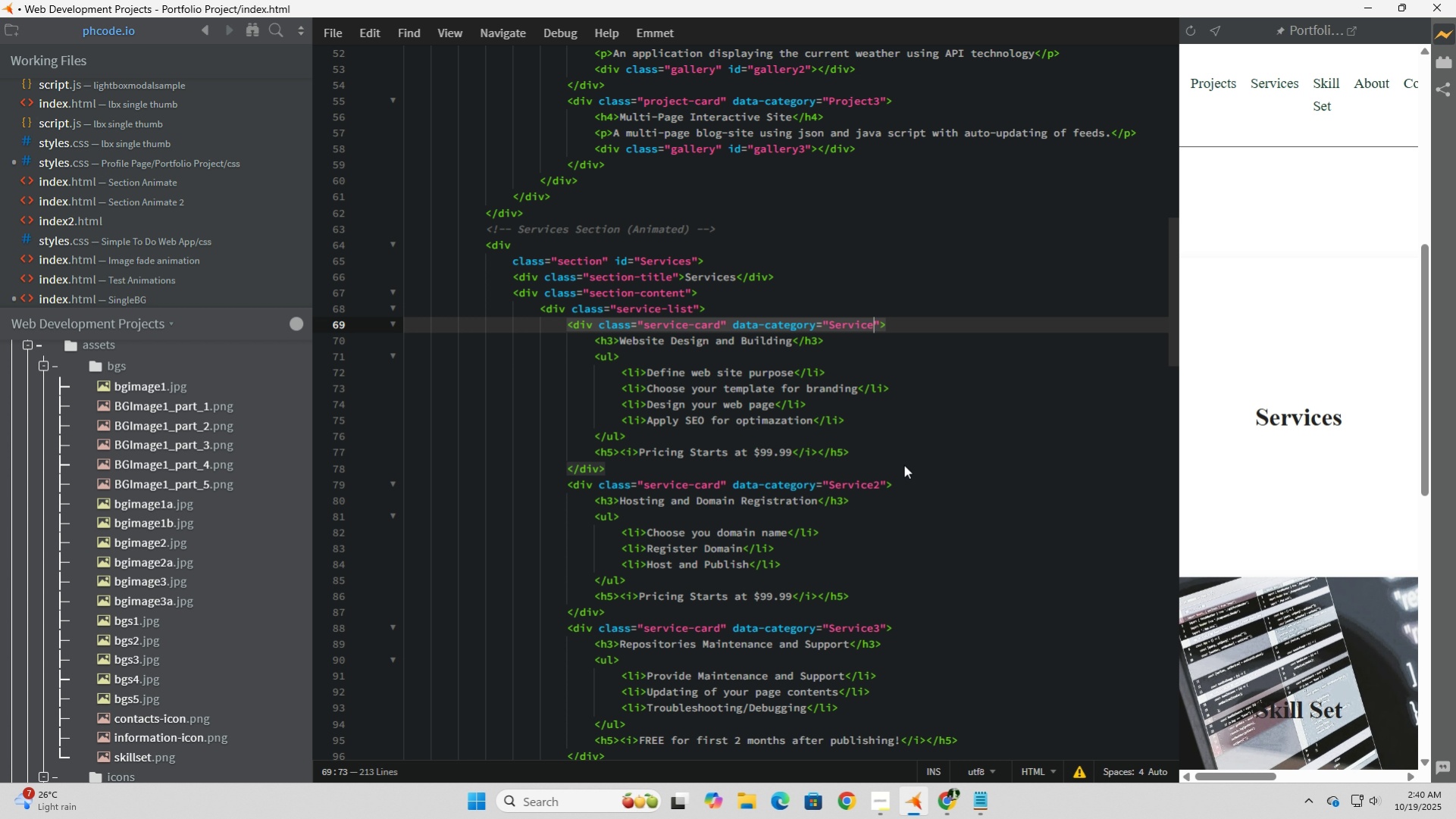 
key(1)
 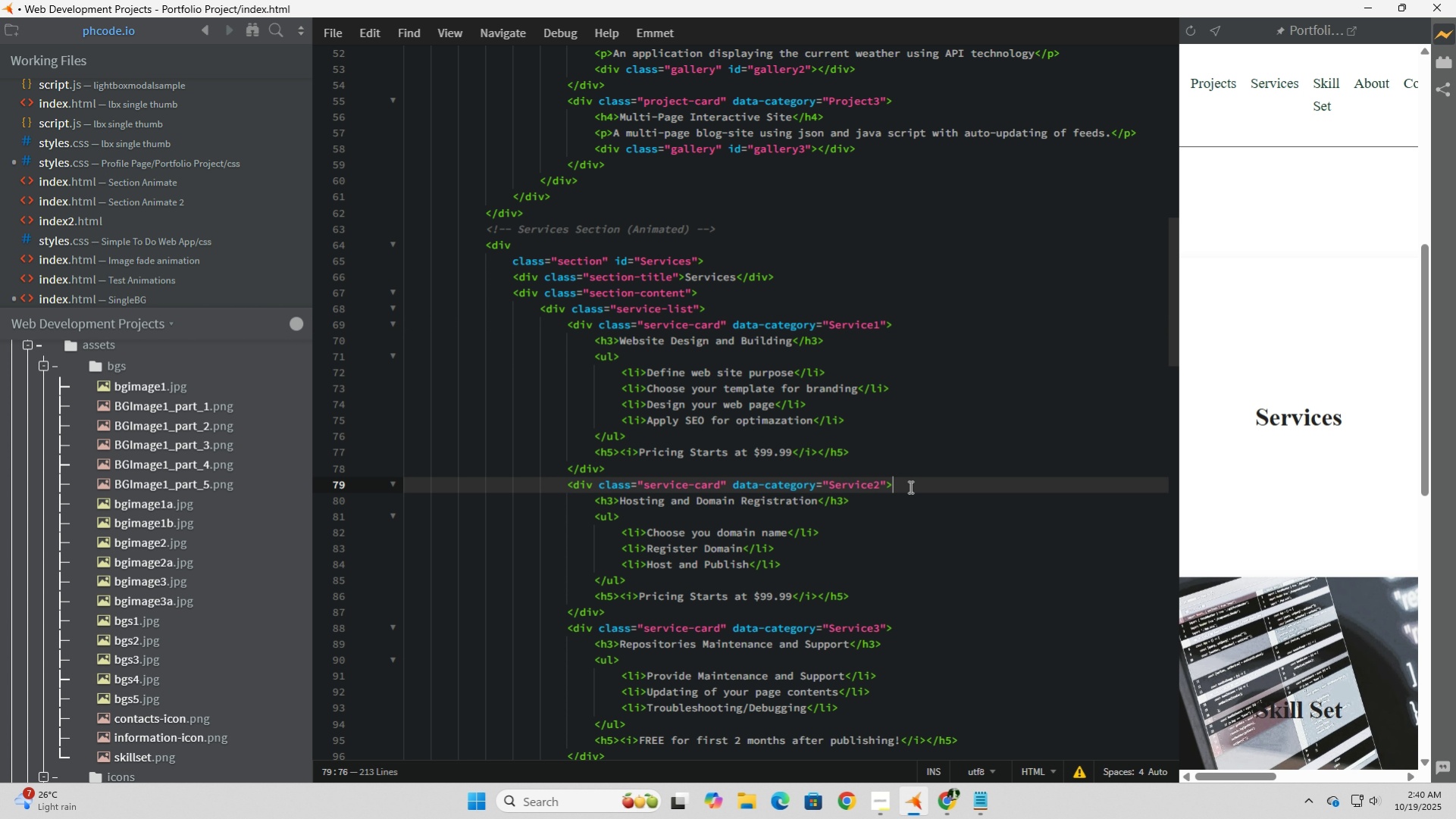 
left_click([909, 486])
 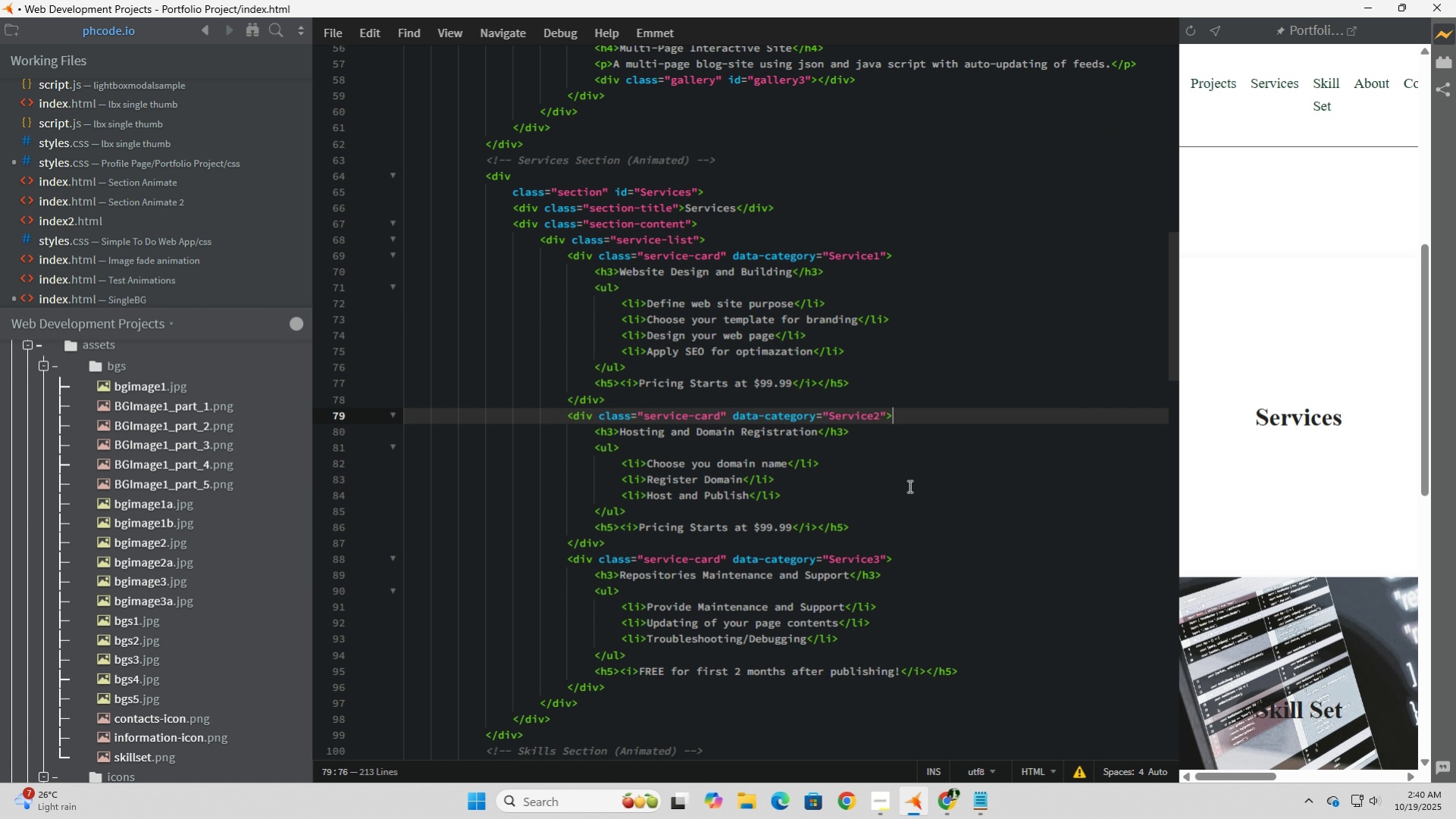 
scroll: coordinate [1391, 495], scroll_direction: down, amount: 8.0
 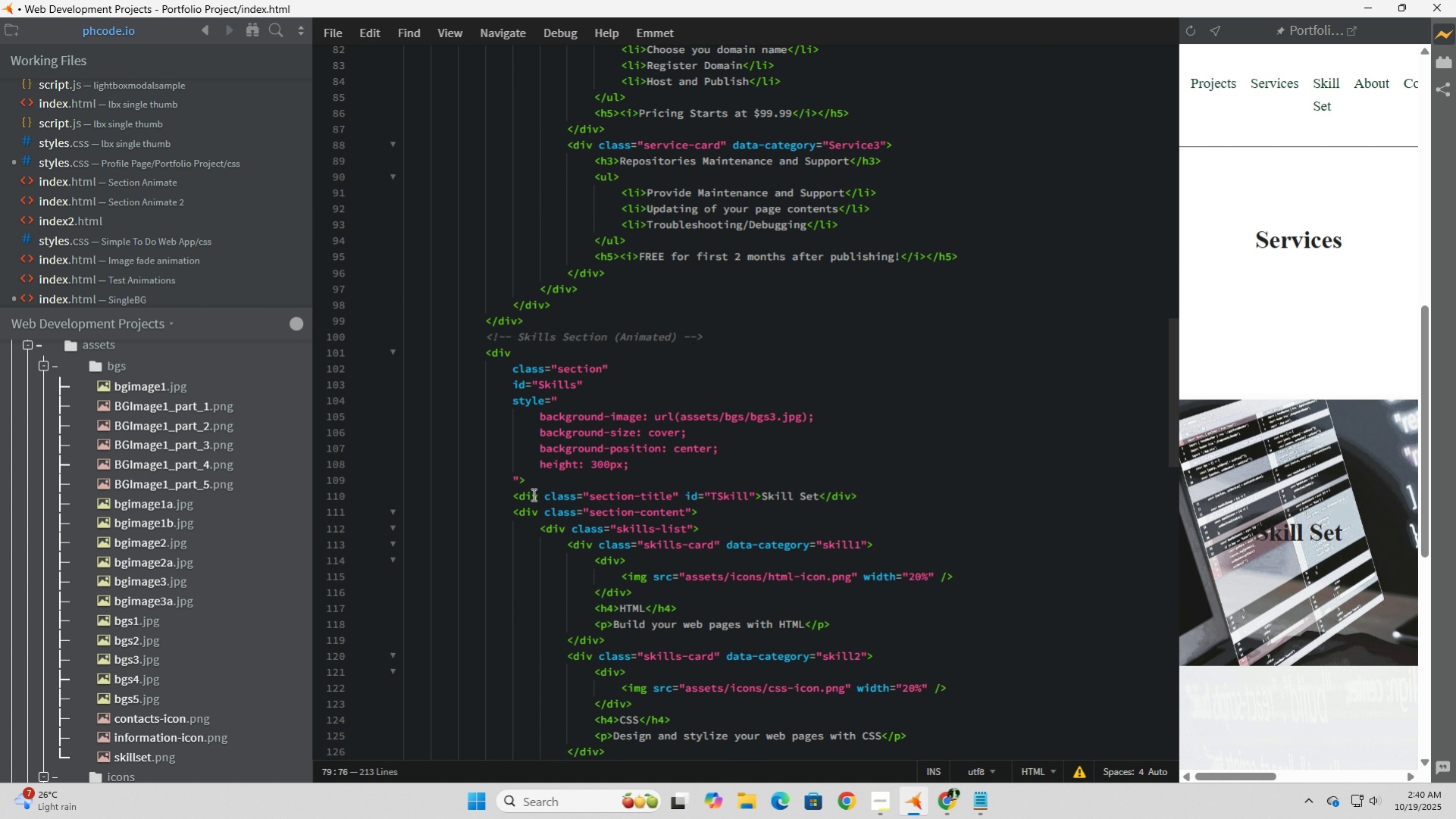 
left_click_drag(start_coordinate=[518, 479], to_coordinate=[267, 397])
 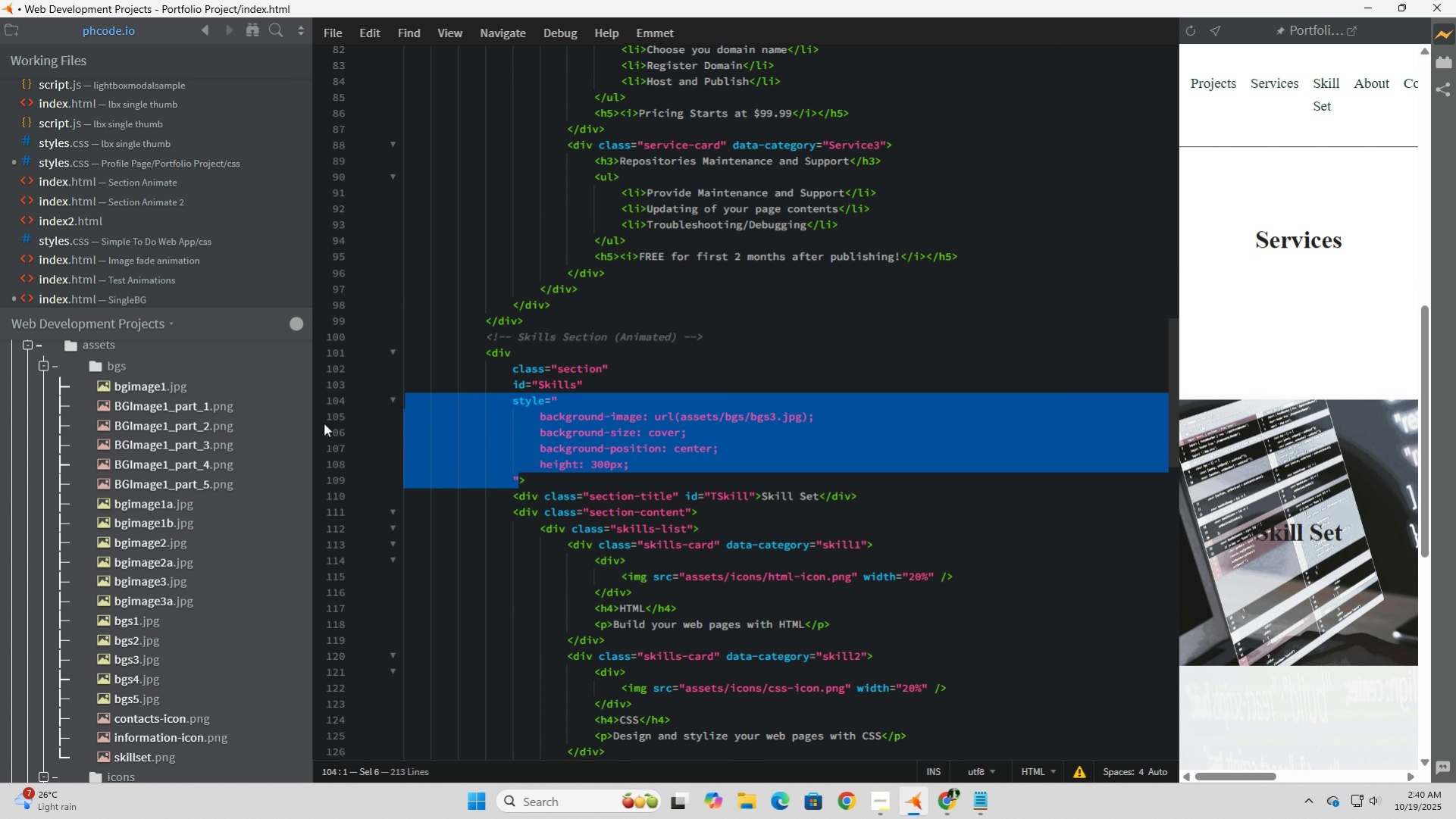 
key(Backspace)
 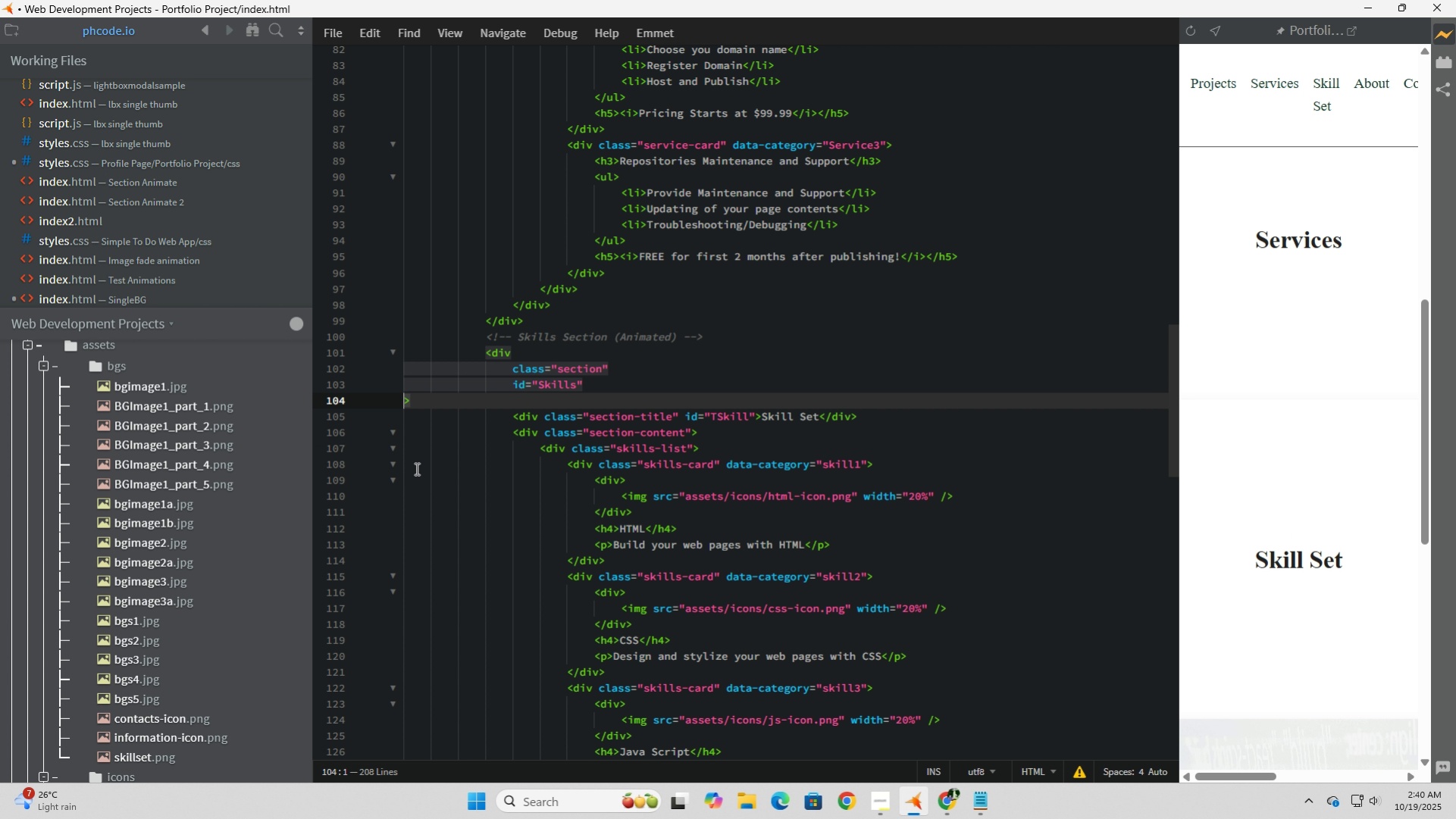 
key(Backspace)
 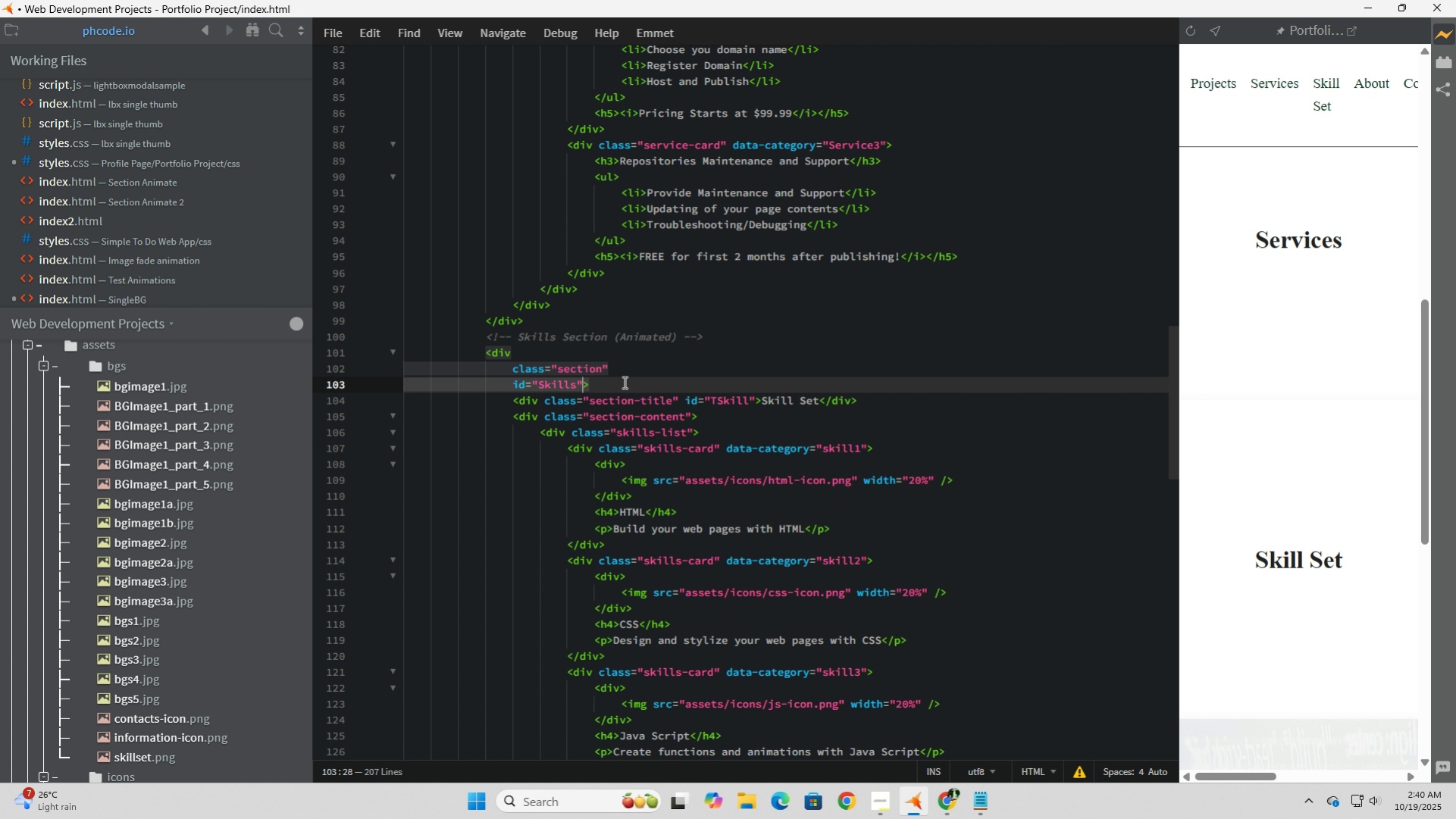 
left_click_drag(start_coordinate=[622, 382], to_coordinate=[348, 358])
 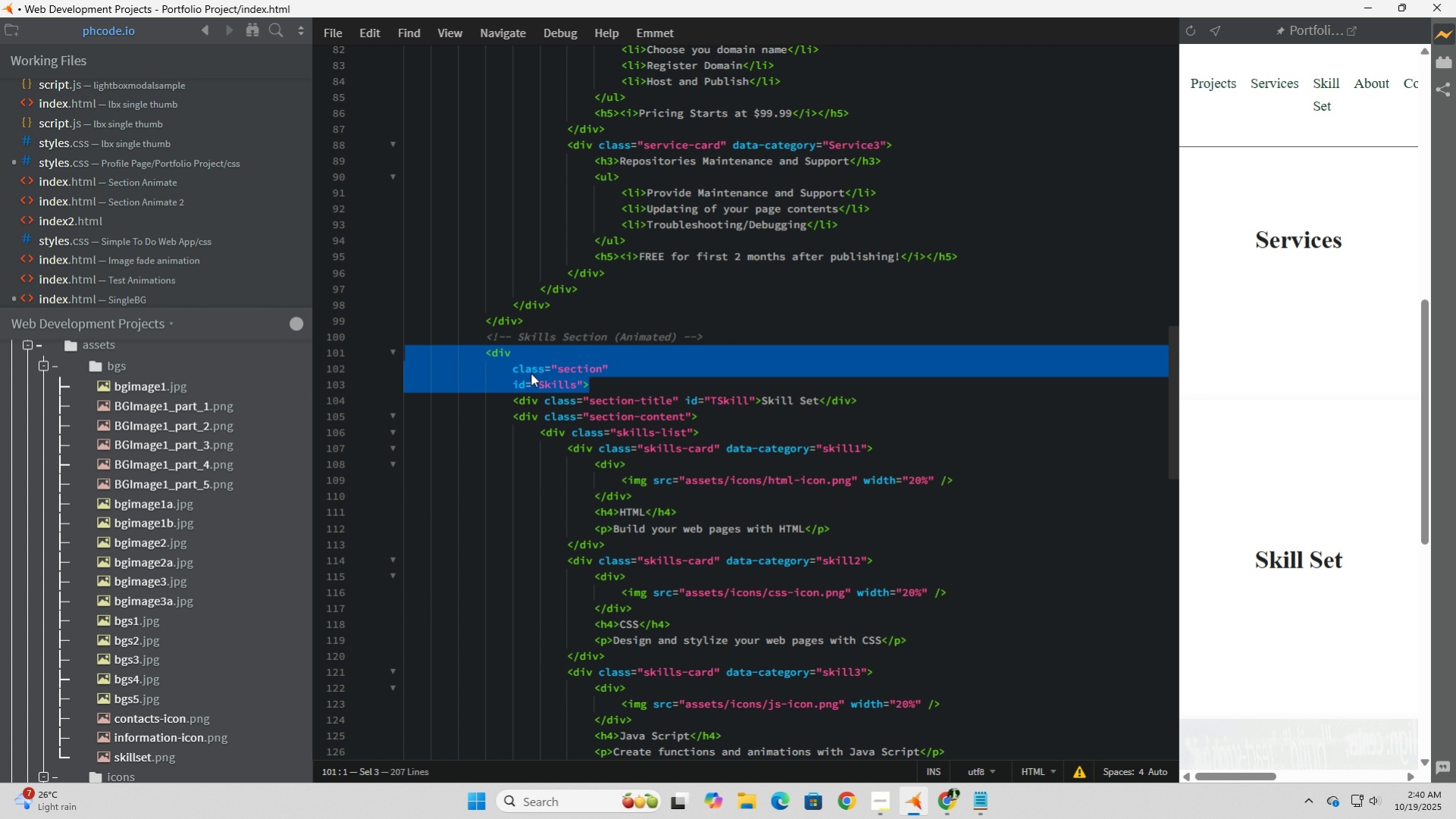 
right_click([531, 373])
 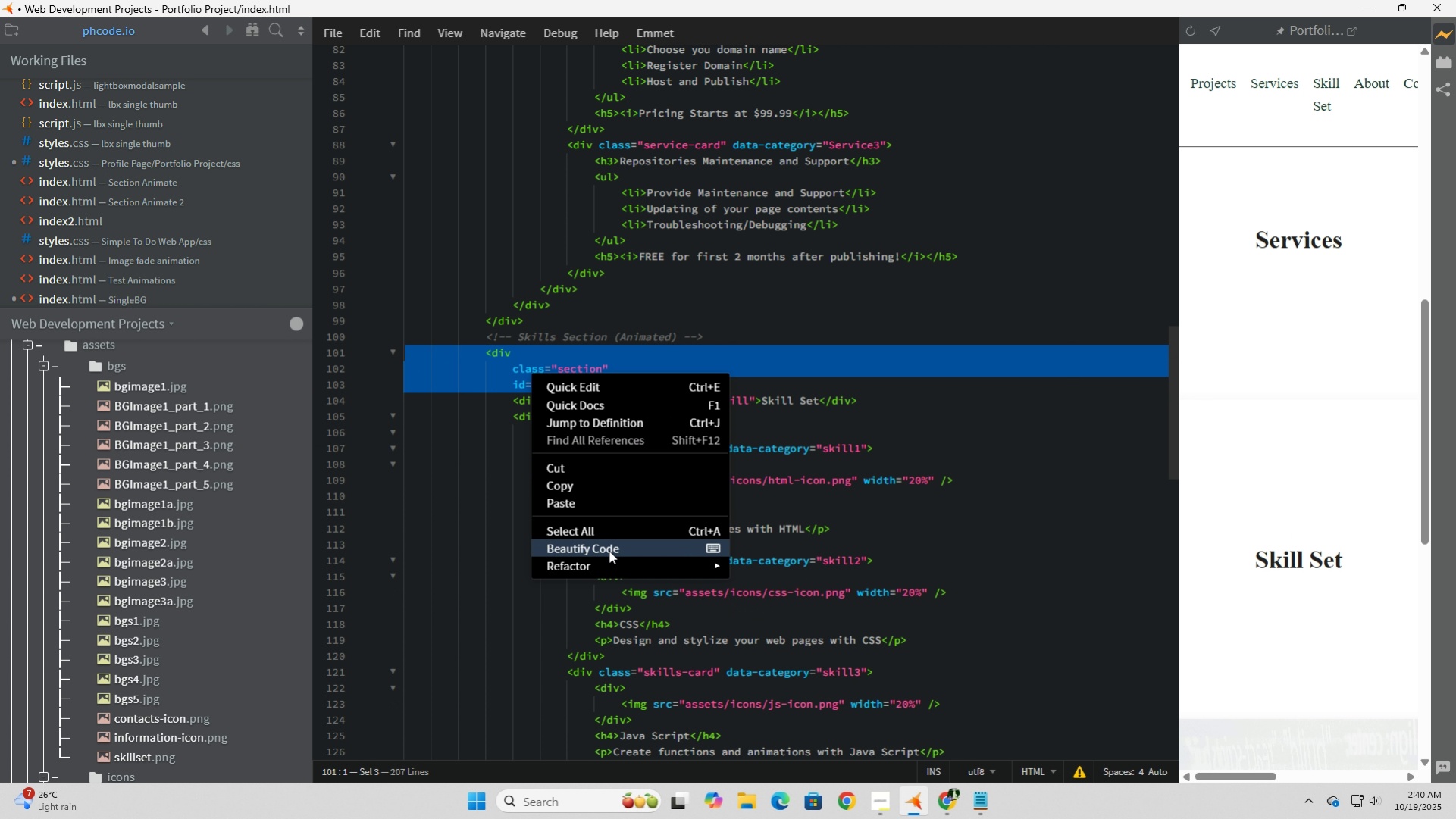 
left_click([609, 549])
 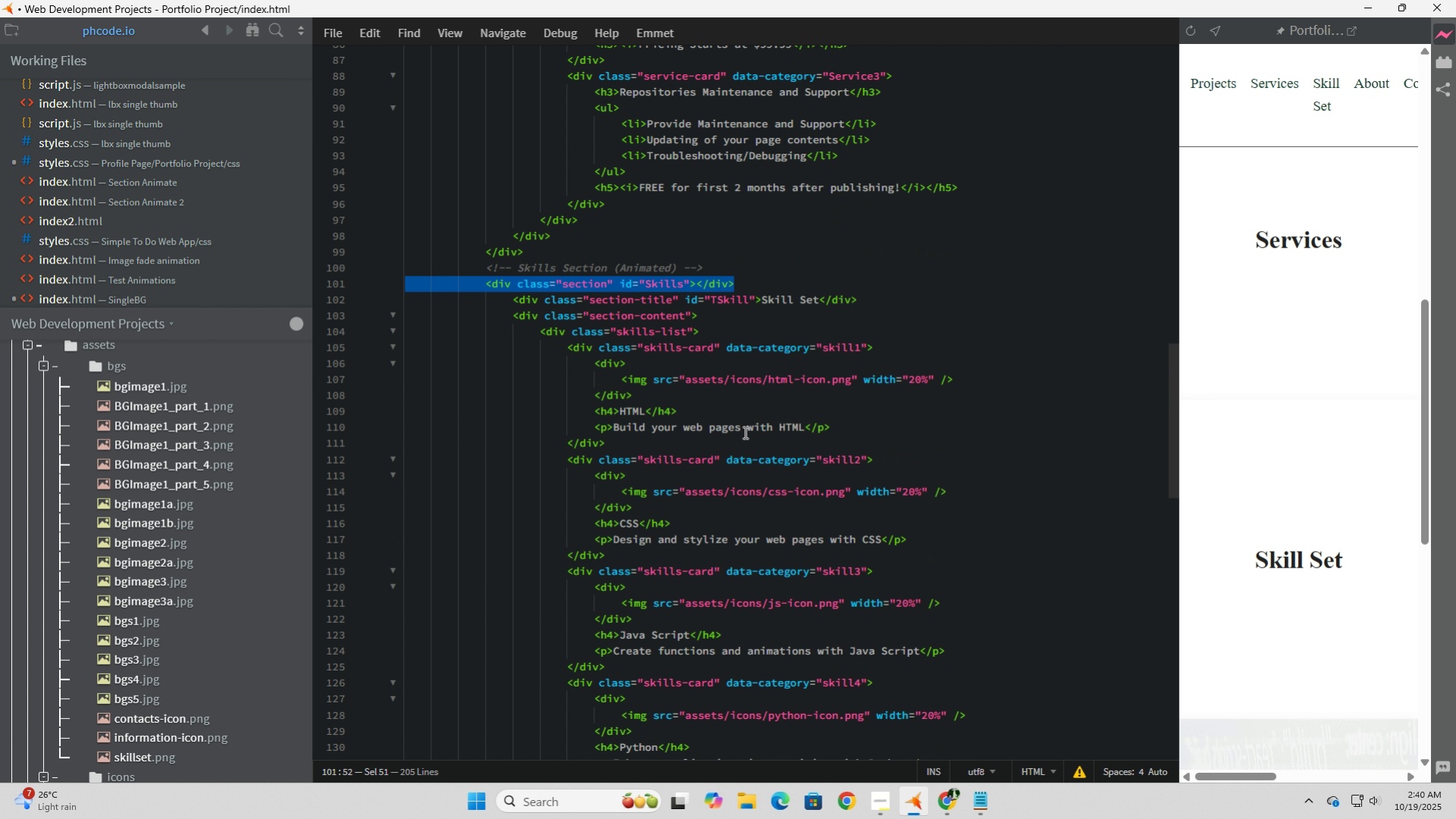 
scroll: coordinate [744, 432], scroll_direction: down, amount: 4.0
 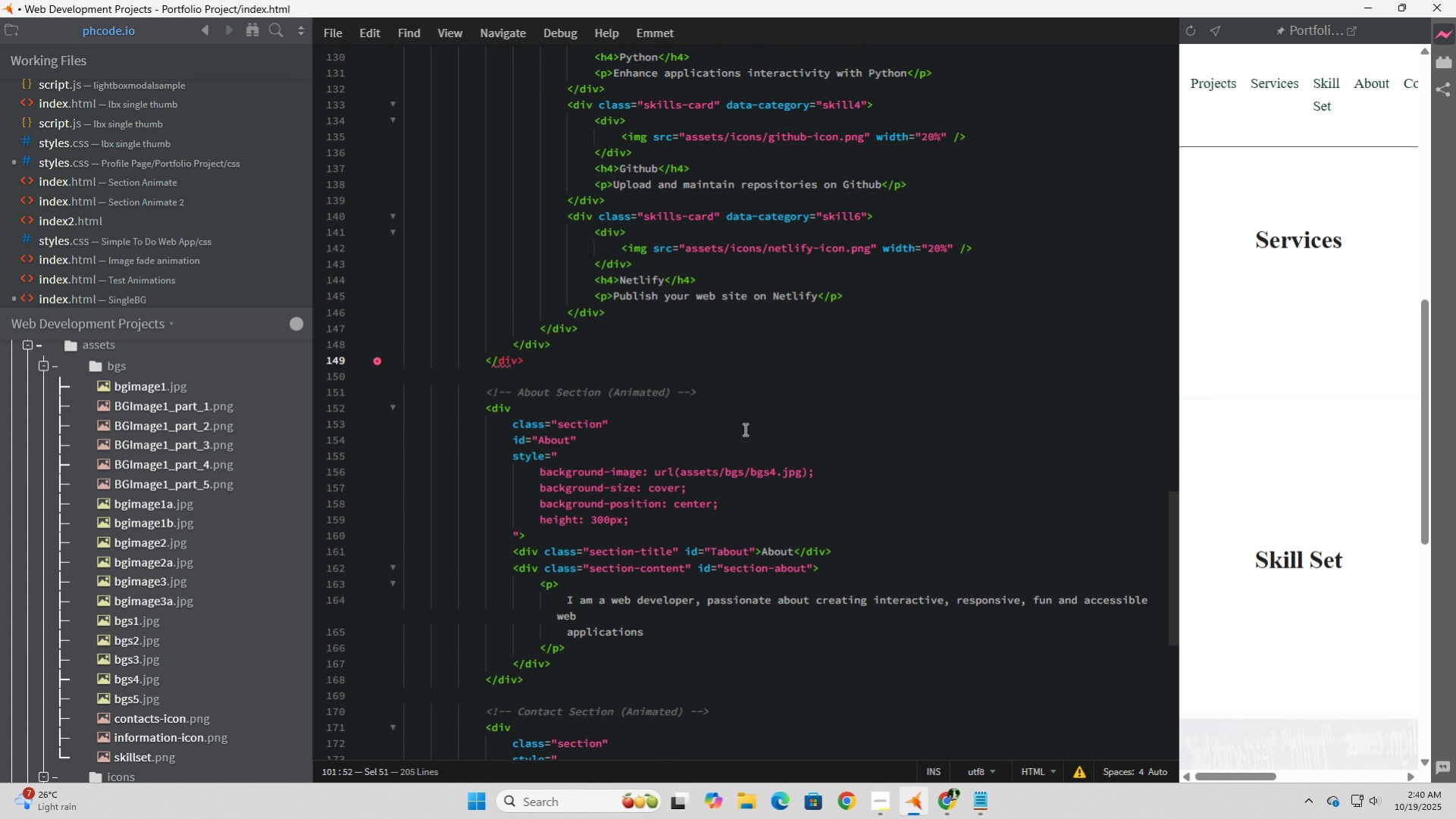 
left_click([605, 363])
 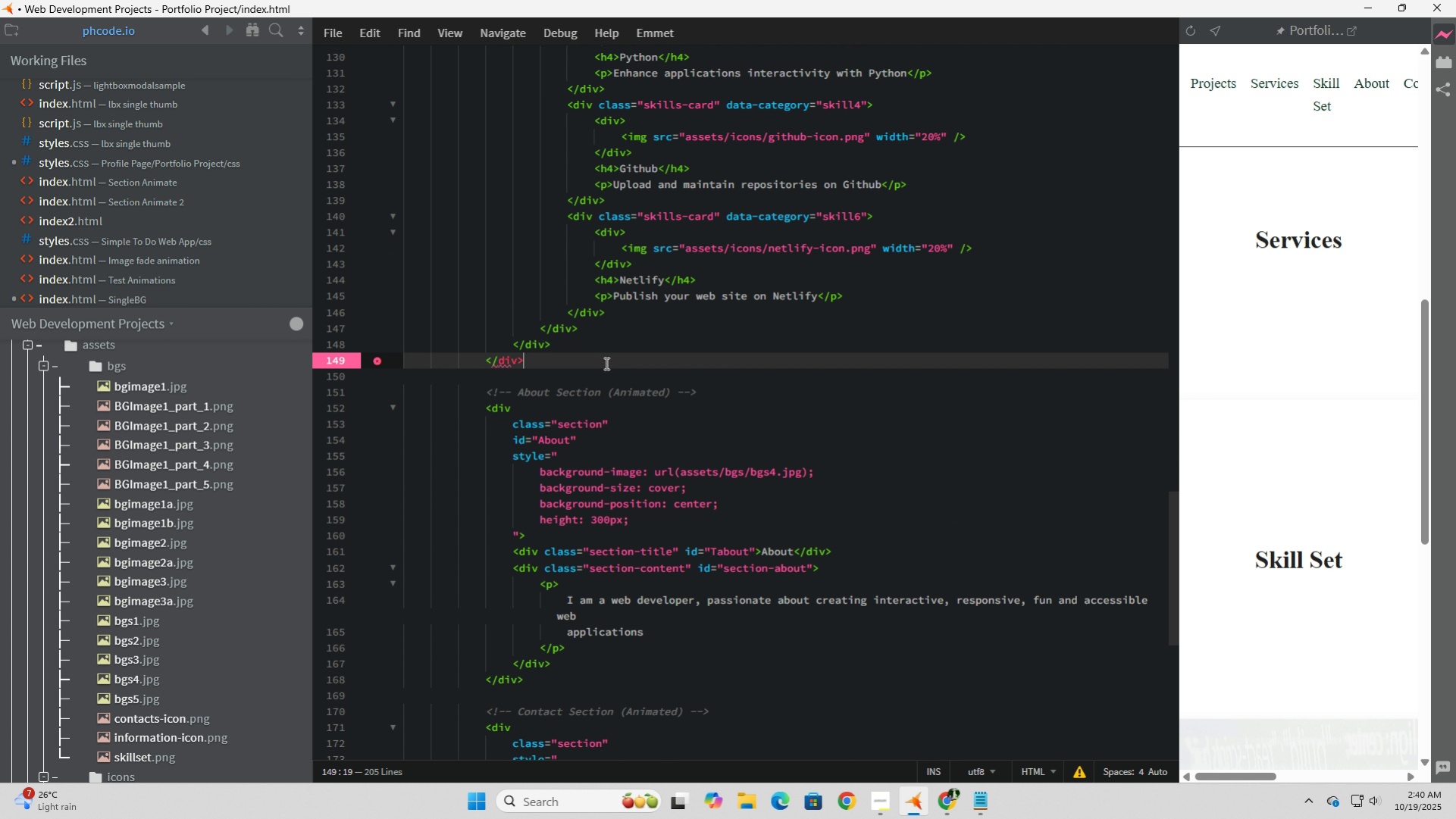 
scroll: coordinate [656, 368], scroll_direction: up, amount: 9.0
 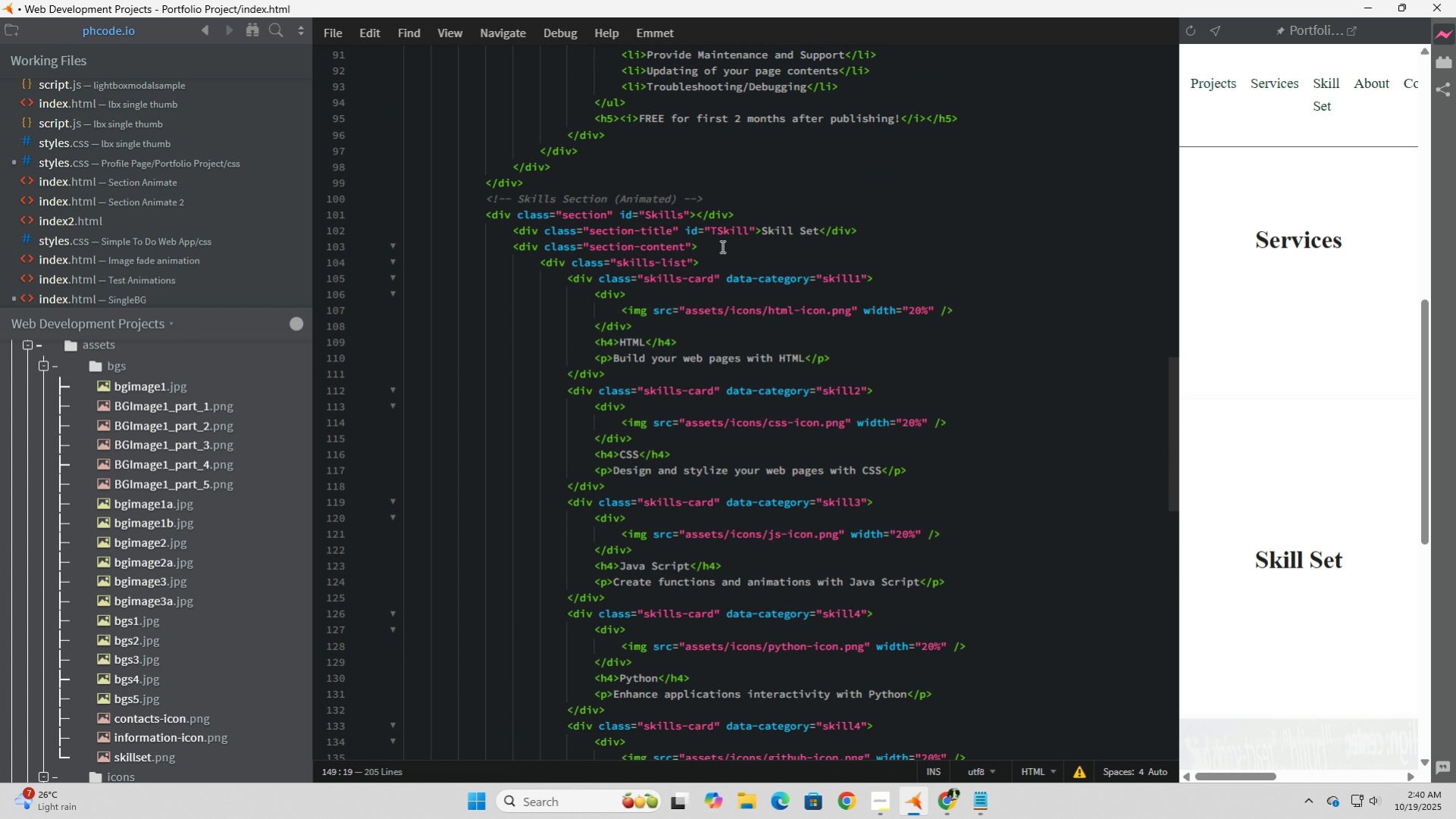 
left_click_drag(start_coordinate=[737, 211], to_coordinate=[694, 211])
 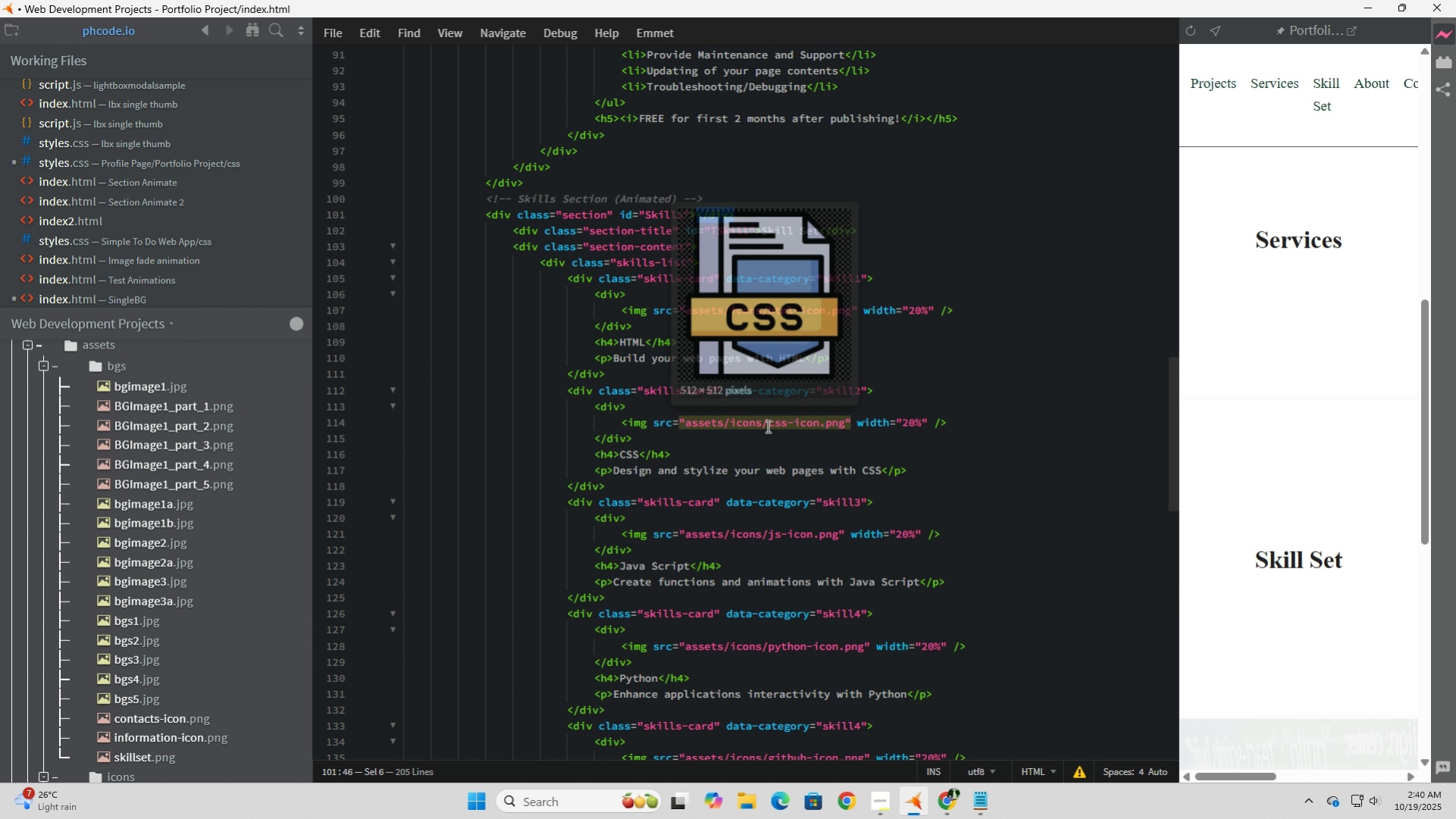 
key(Backspace)
 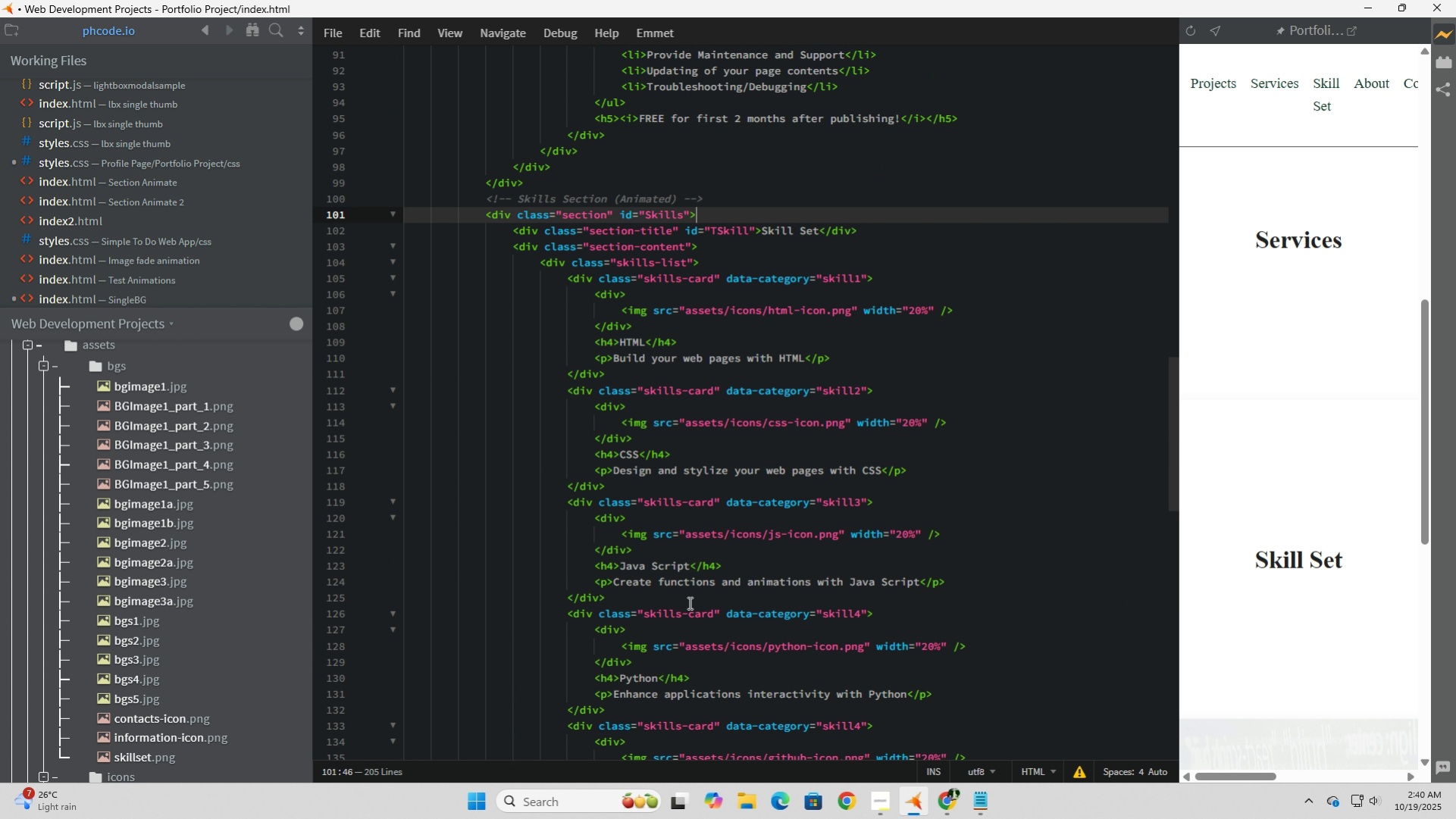 
scroll: coordinate [687, 603], scroll_direction: down, amount: 8.0
 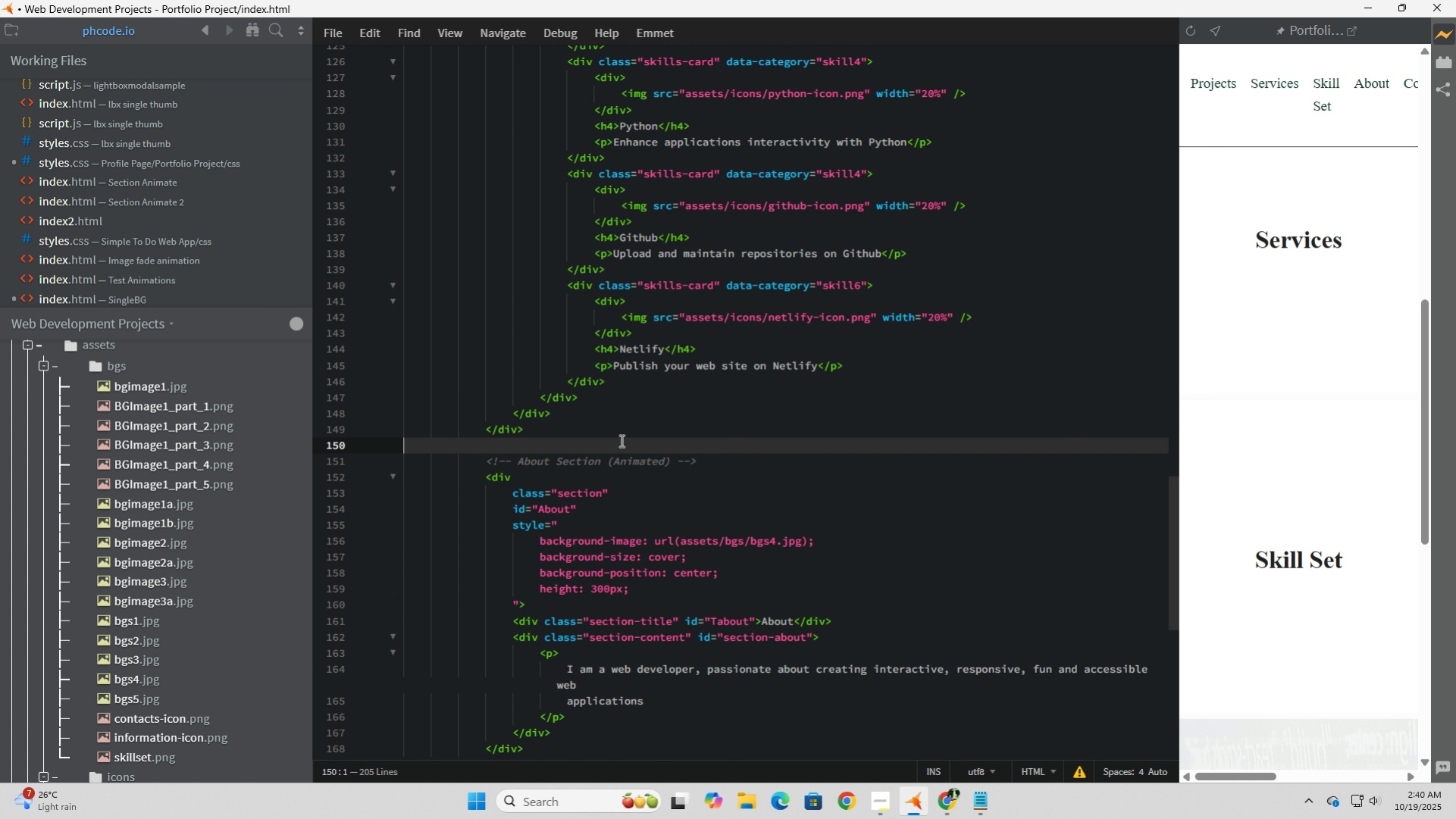 
left_click([620, 440])
 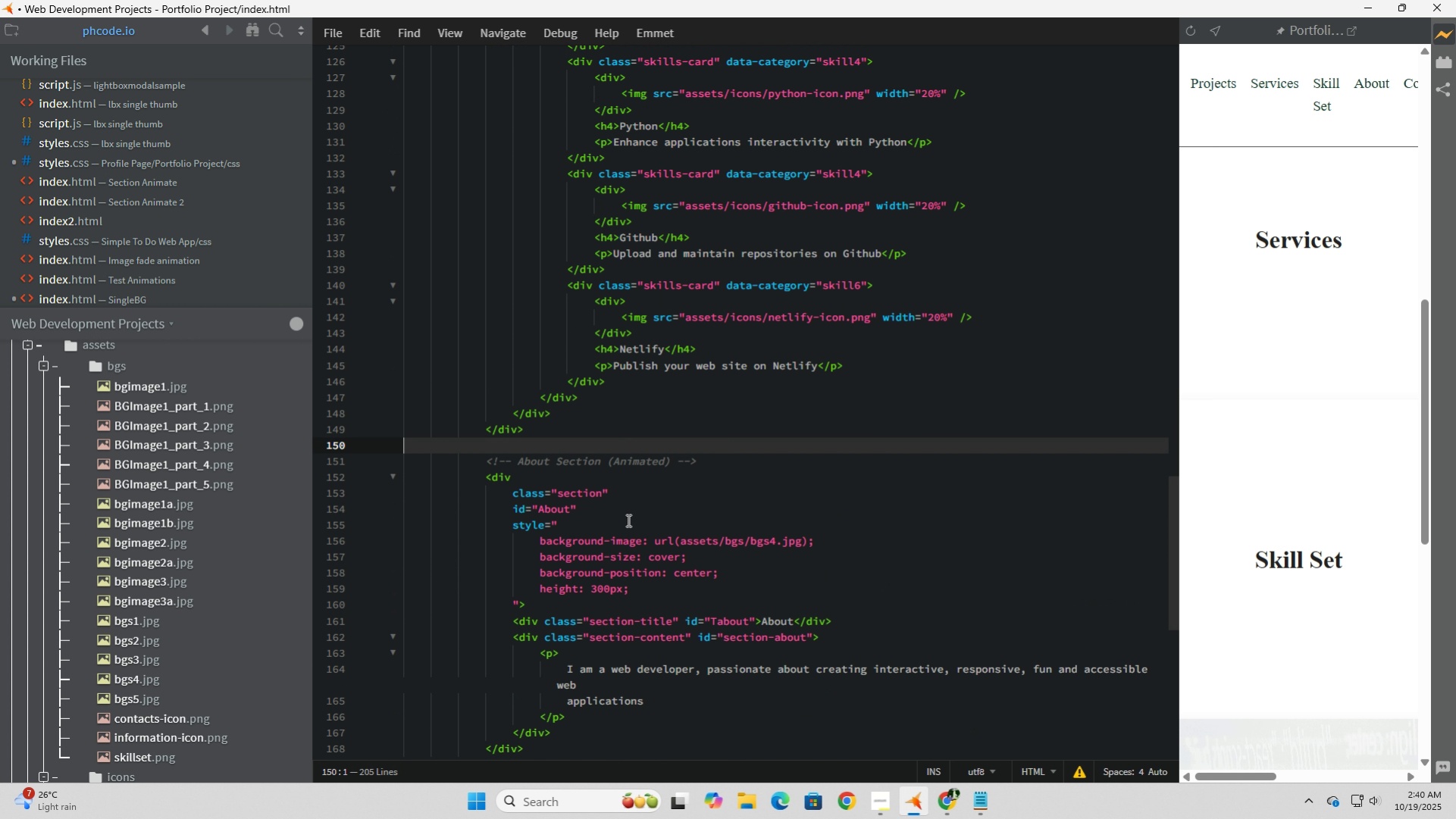 
scroll: coordinate [627, 520], scroll_direction: down, amount: 2.0
 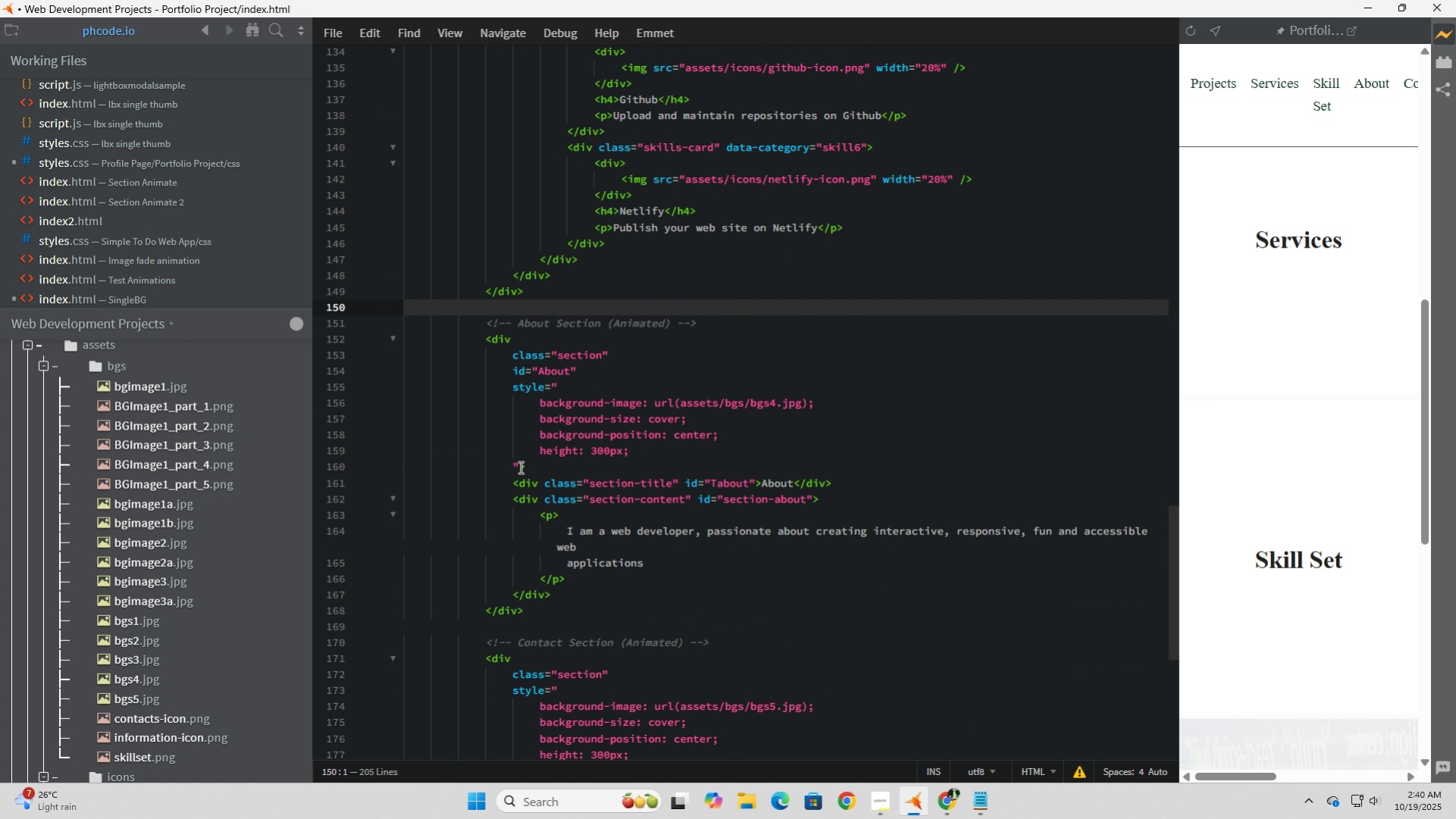 
left_click_drag(start_coordinate=[519, 466], to_coordinate=[216, 380])
 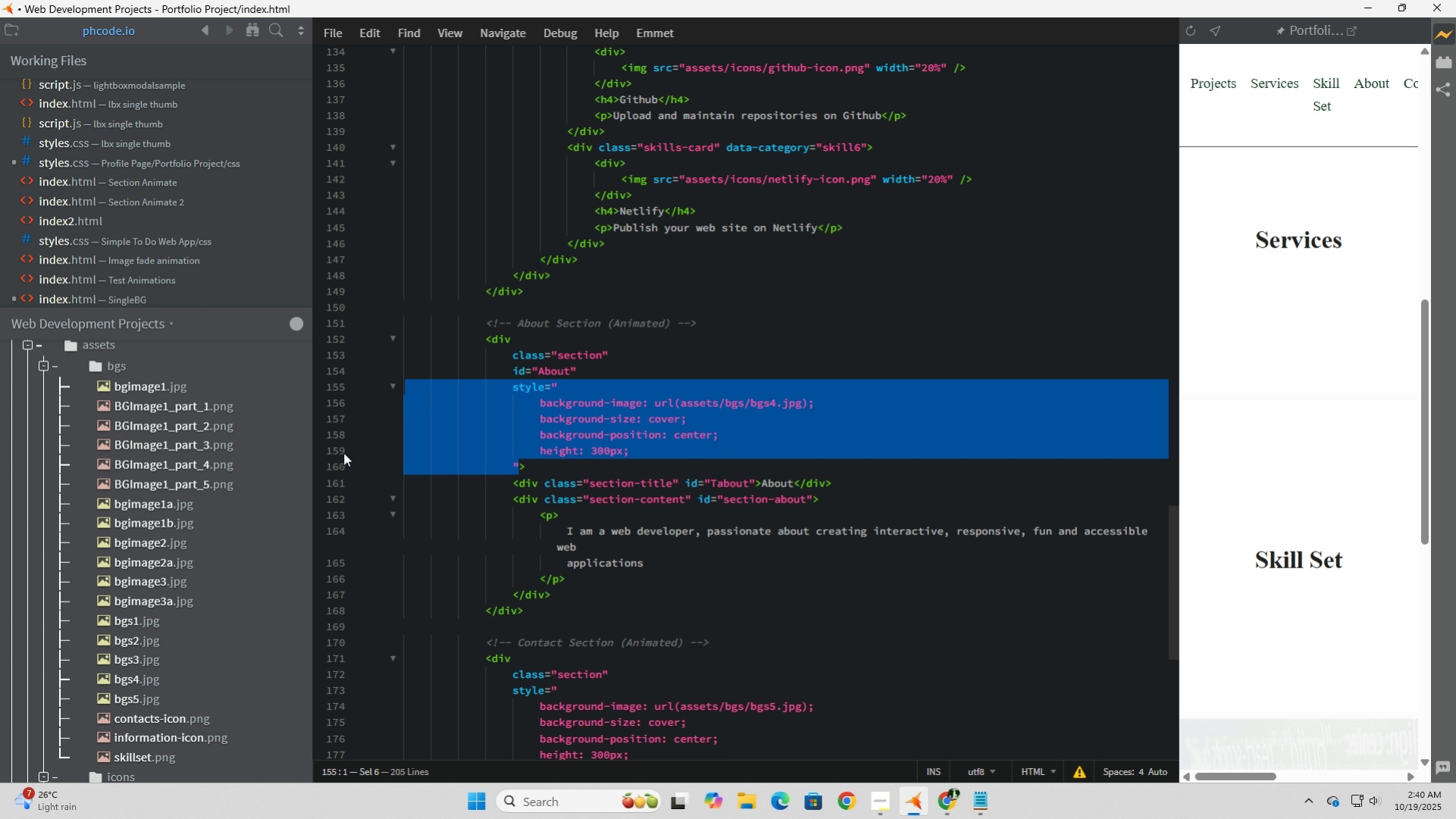 
key(Backspace)
 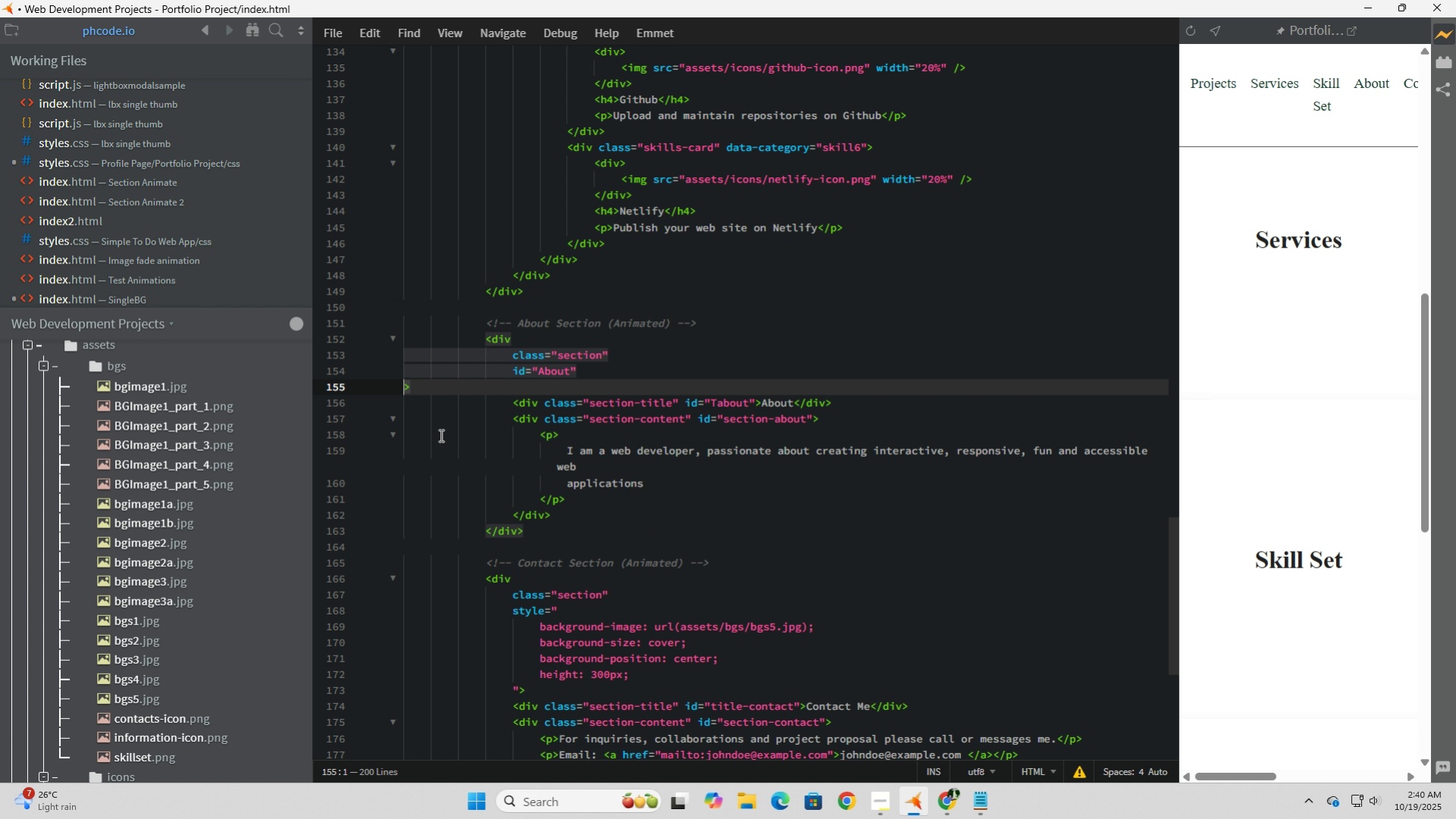 
key(Backspace)
 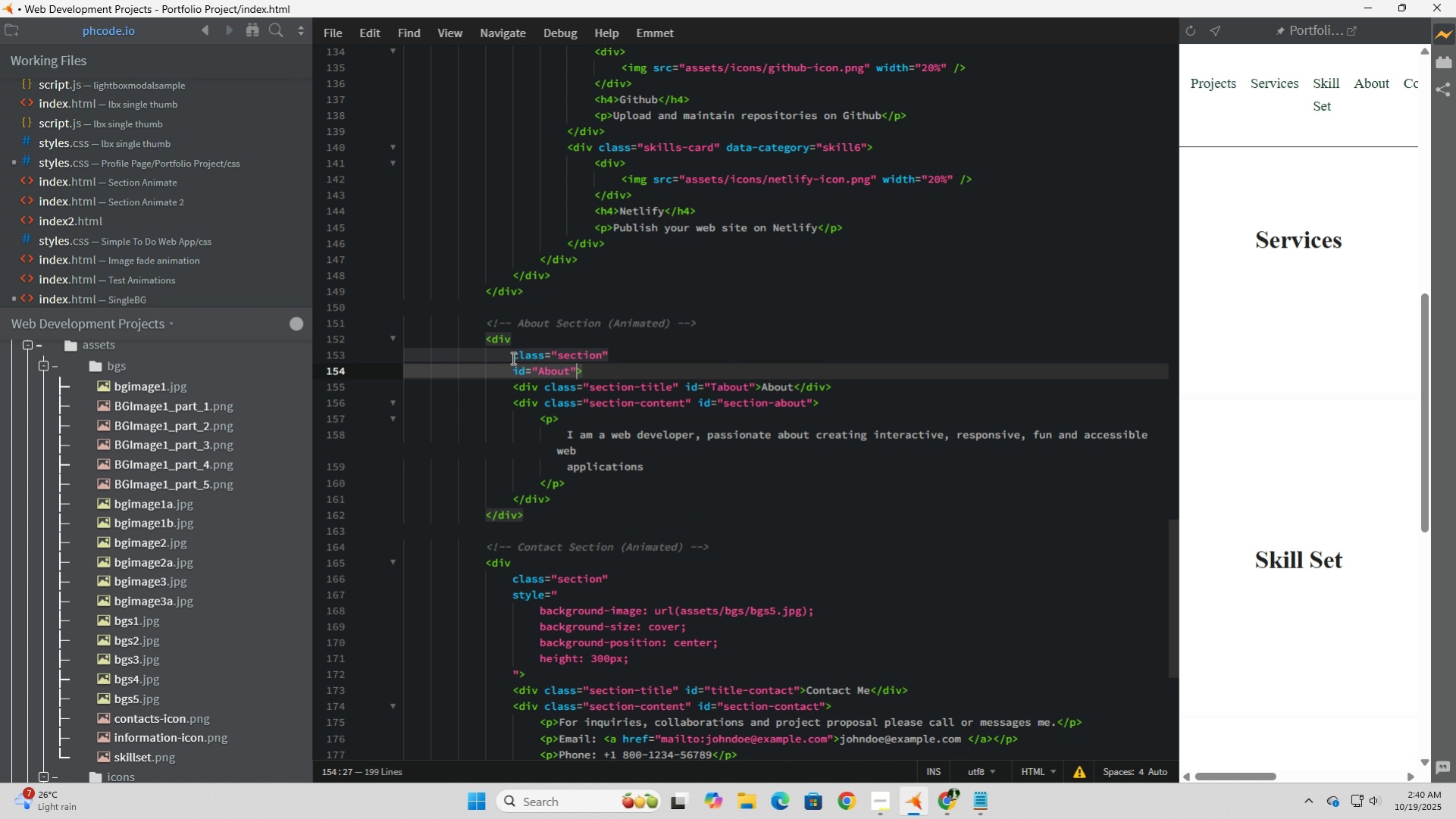 
left_click([512, 358])
 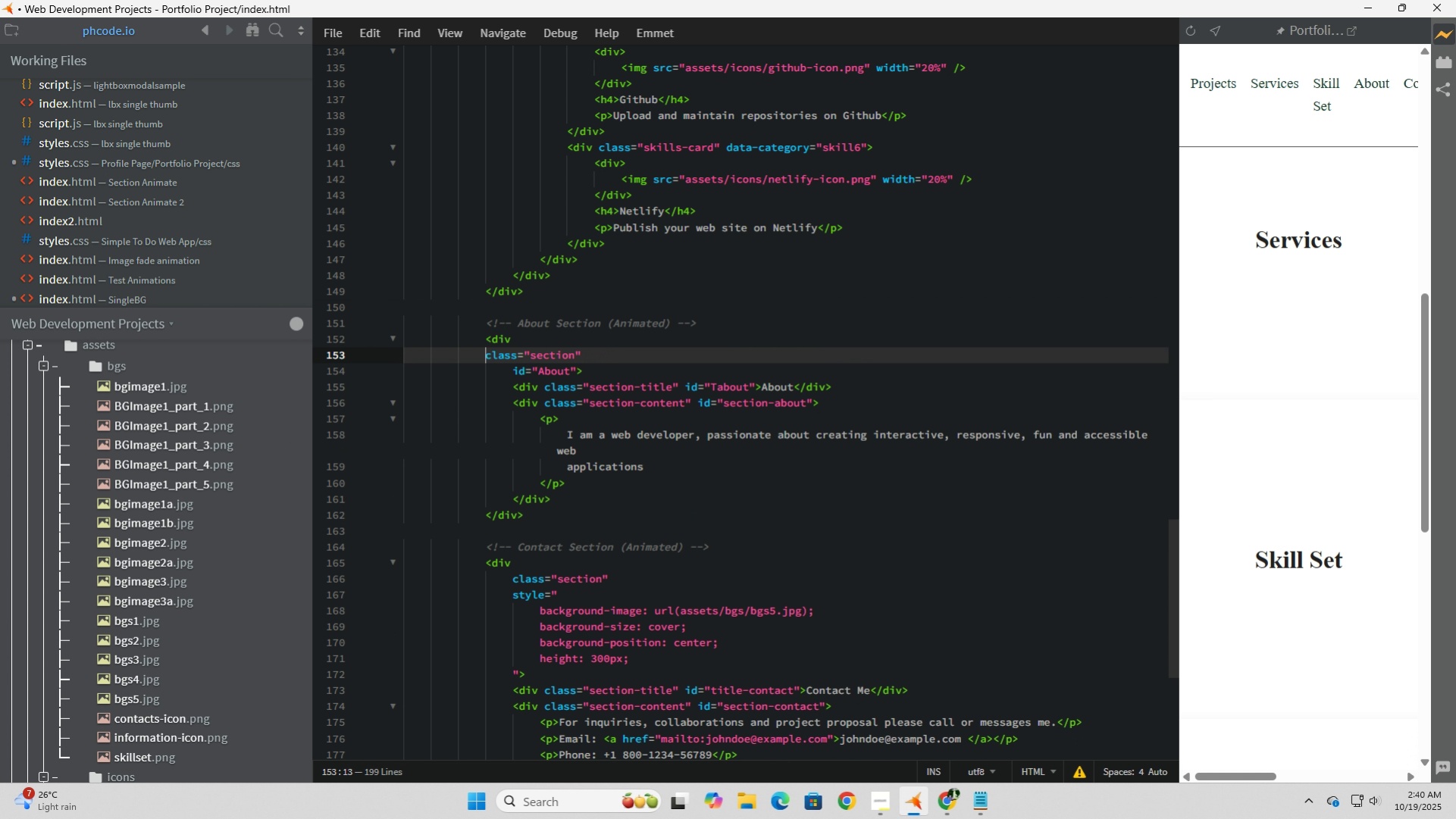 
key(Backspace)
 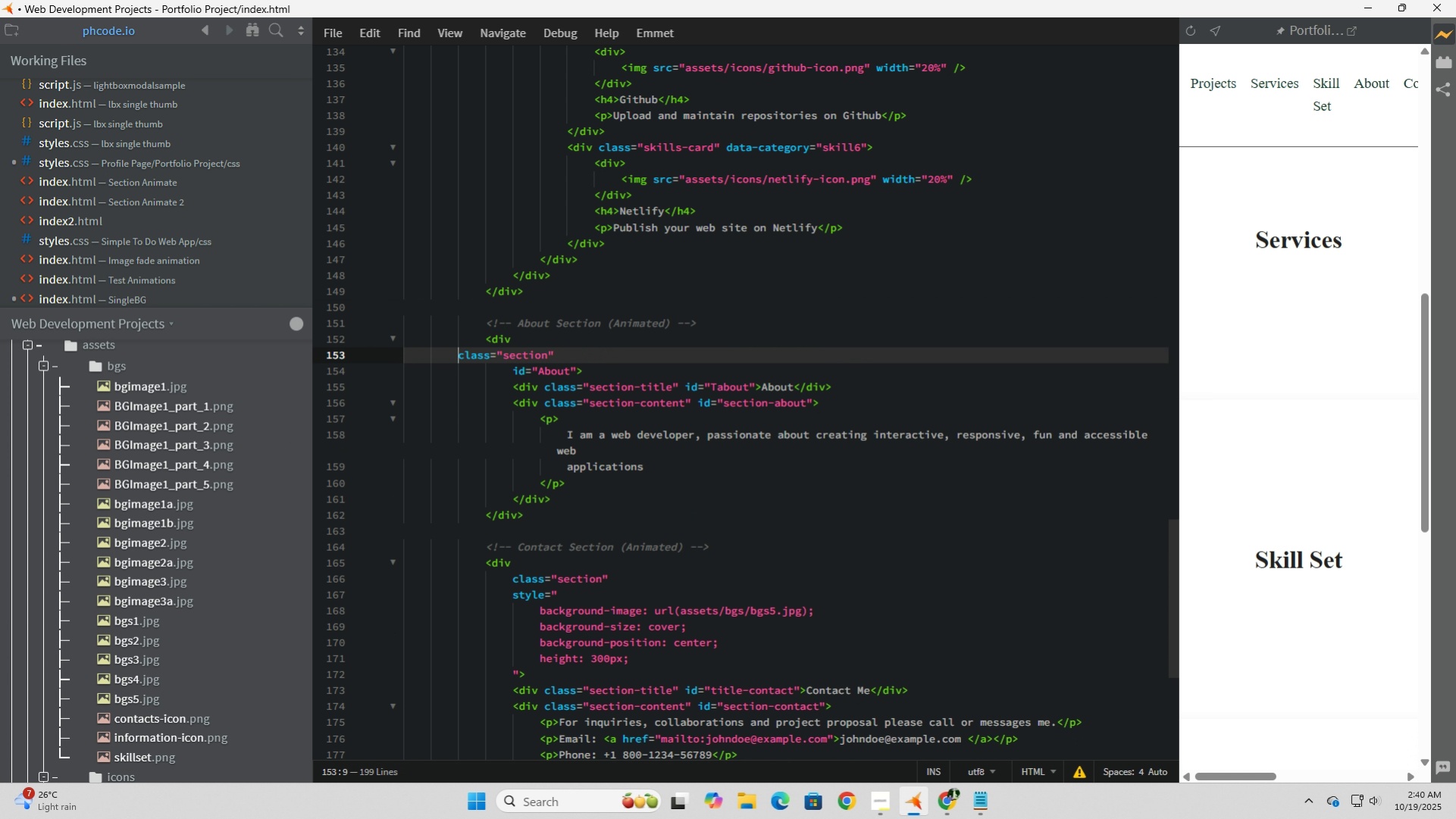 
key(Backspace)
 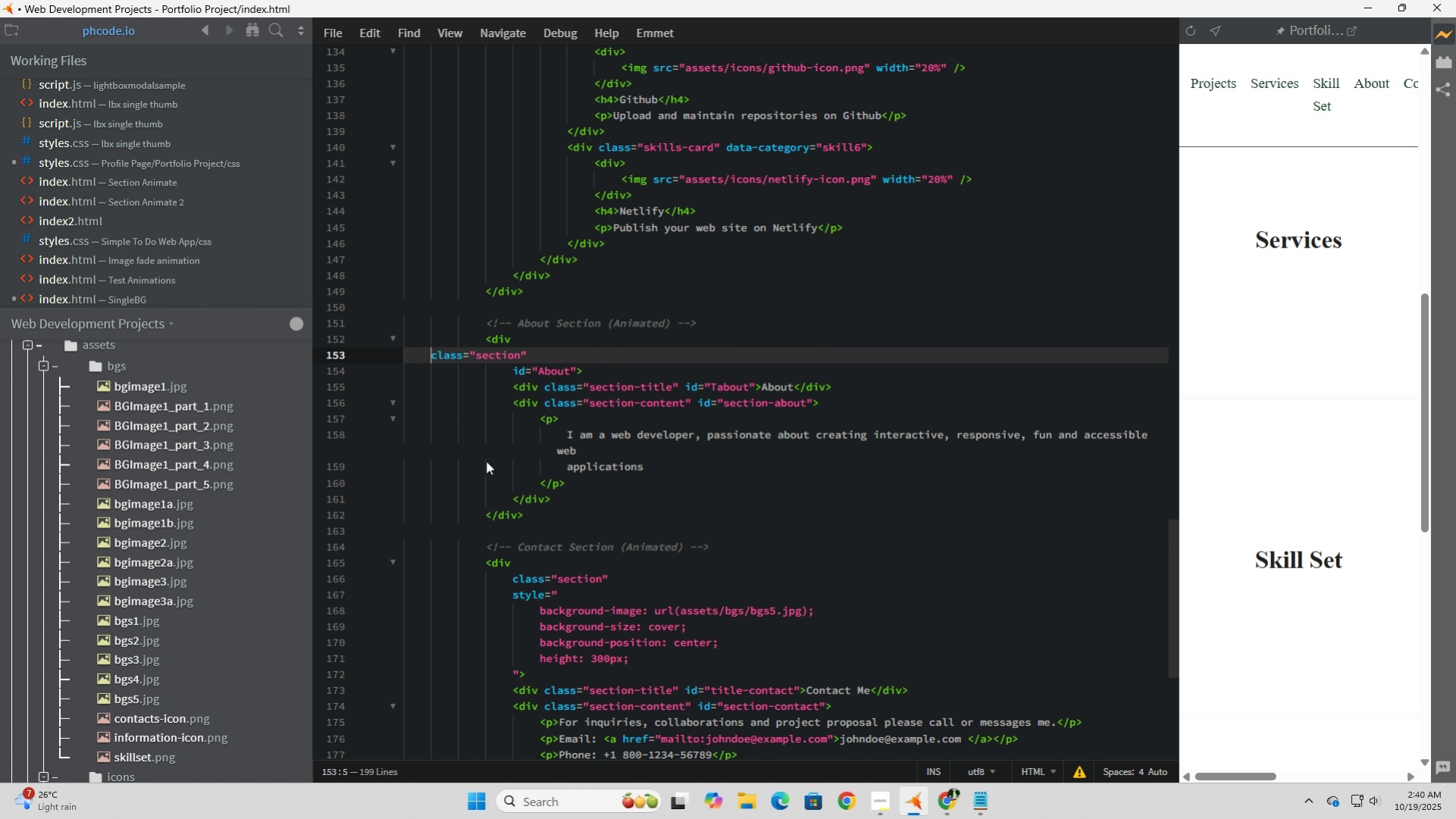 
key(Backspace)
 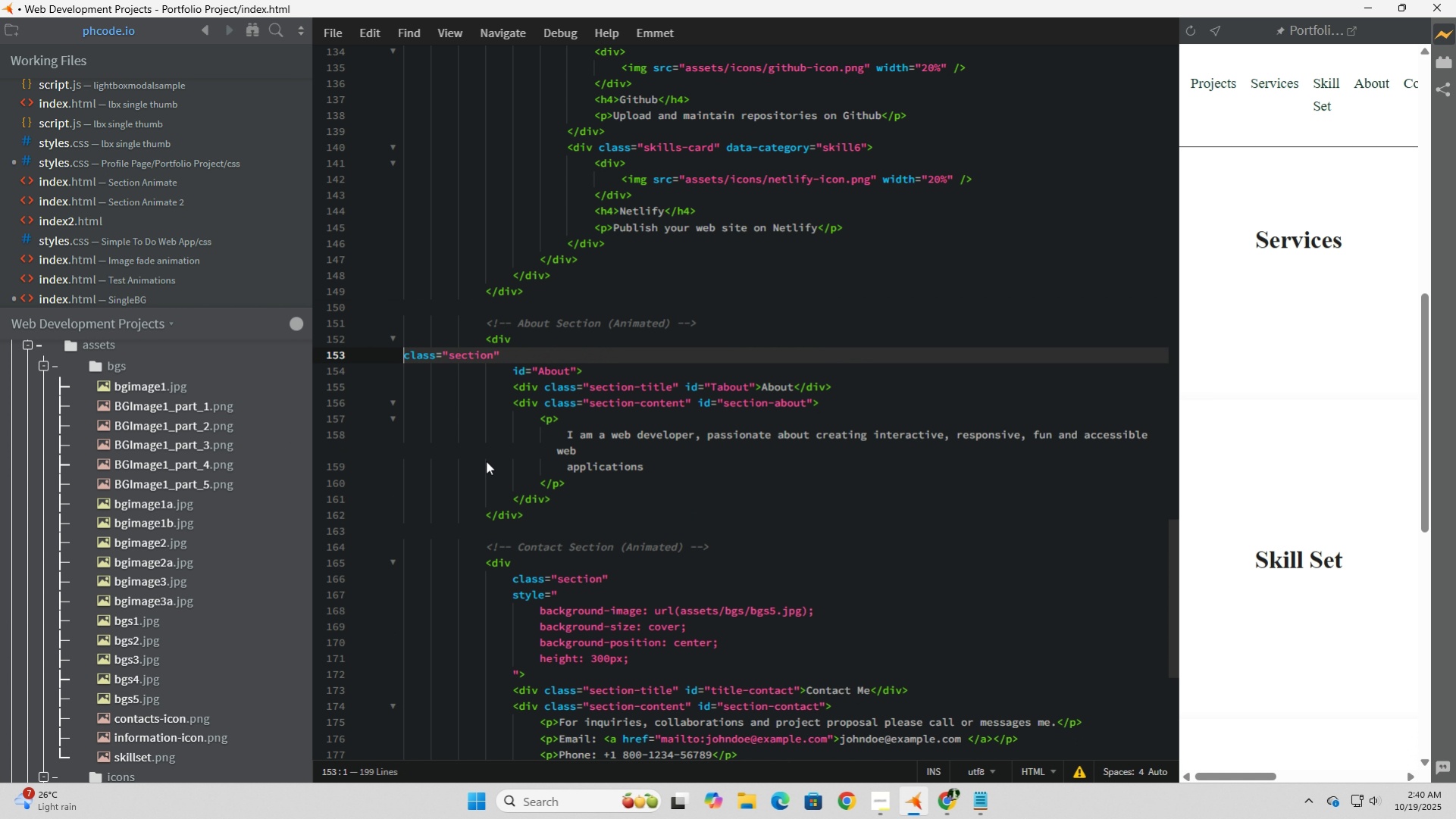 
key(Backspace)
 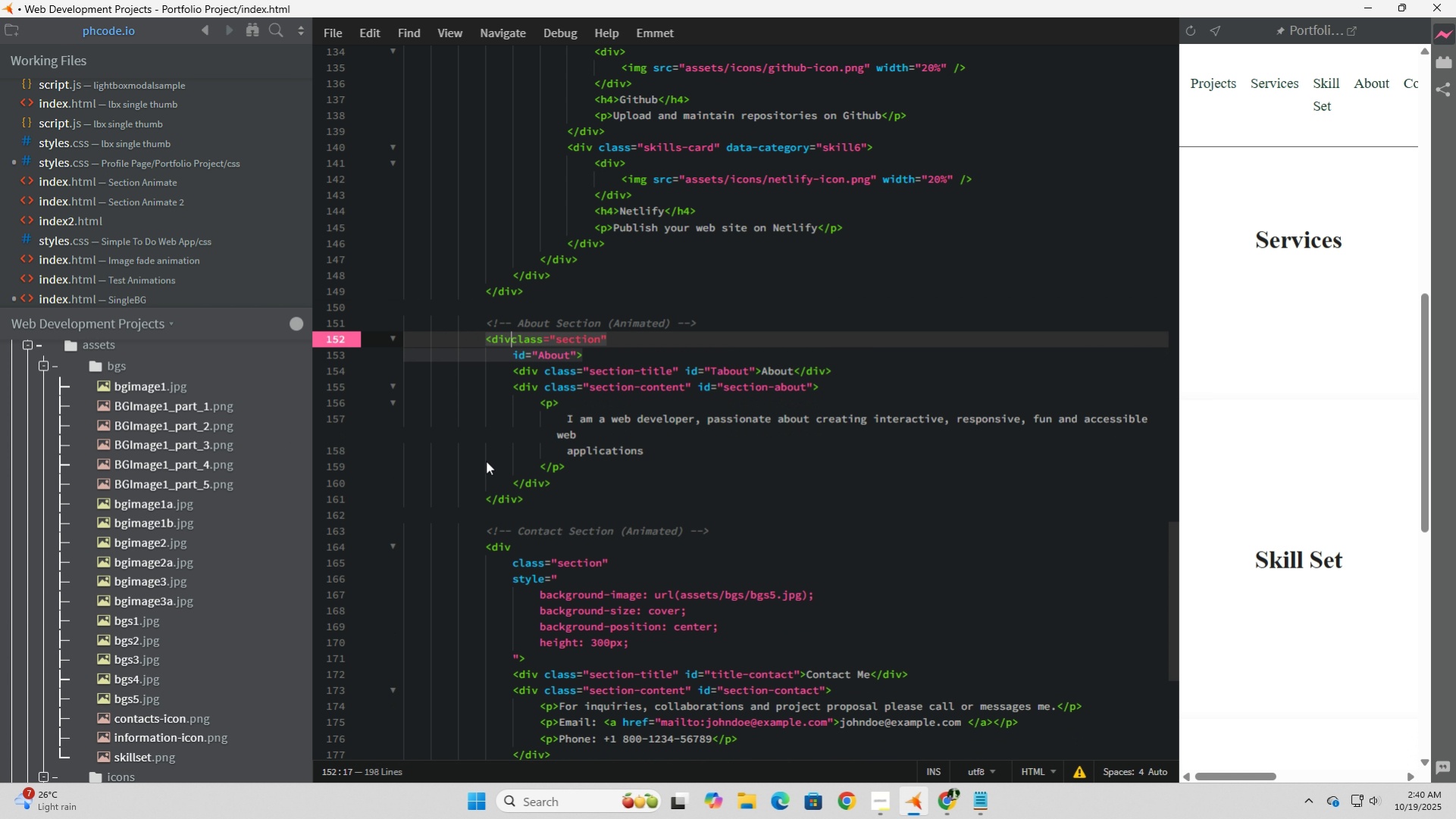 
key(Backspace)
 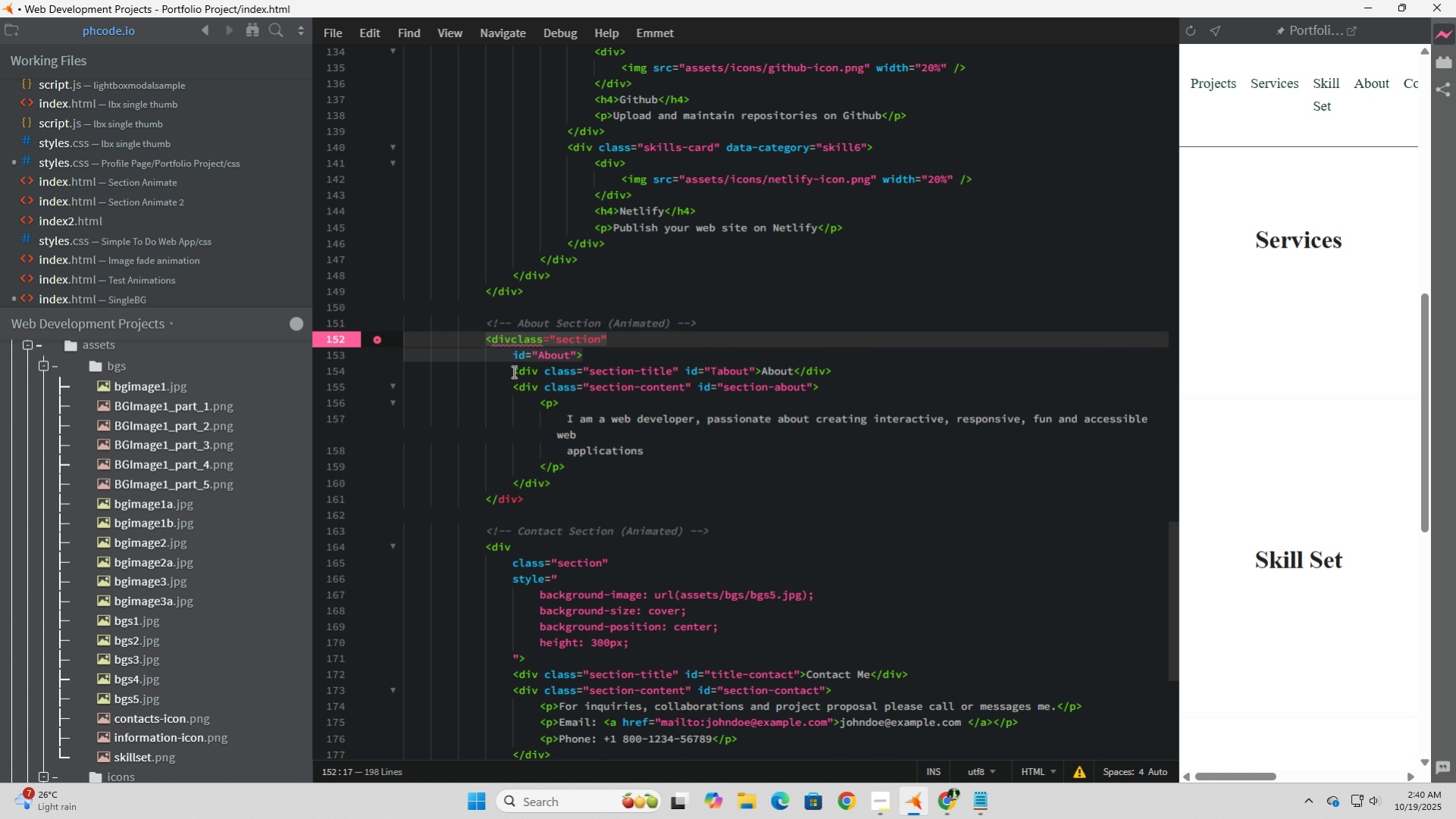 
key(Space)
 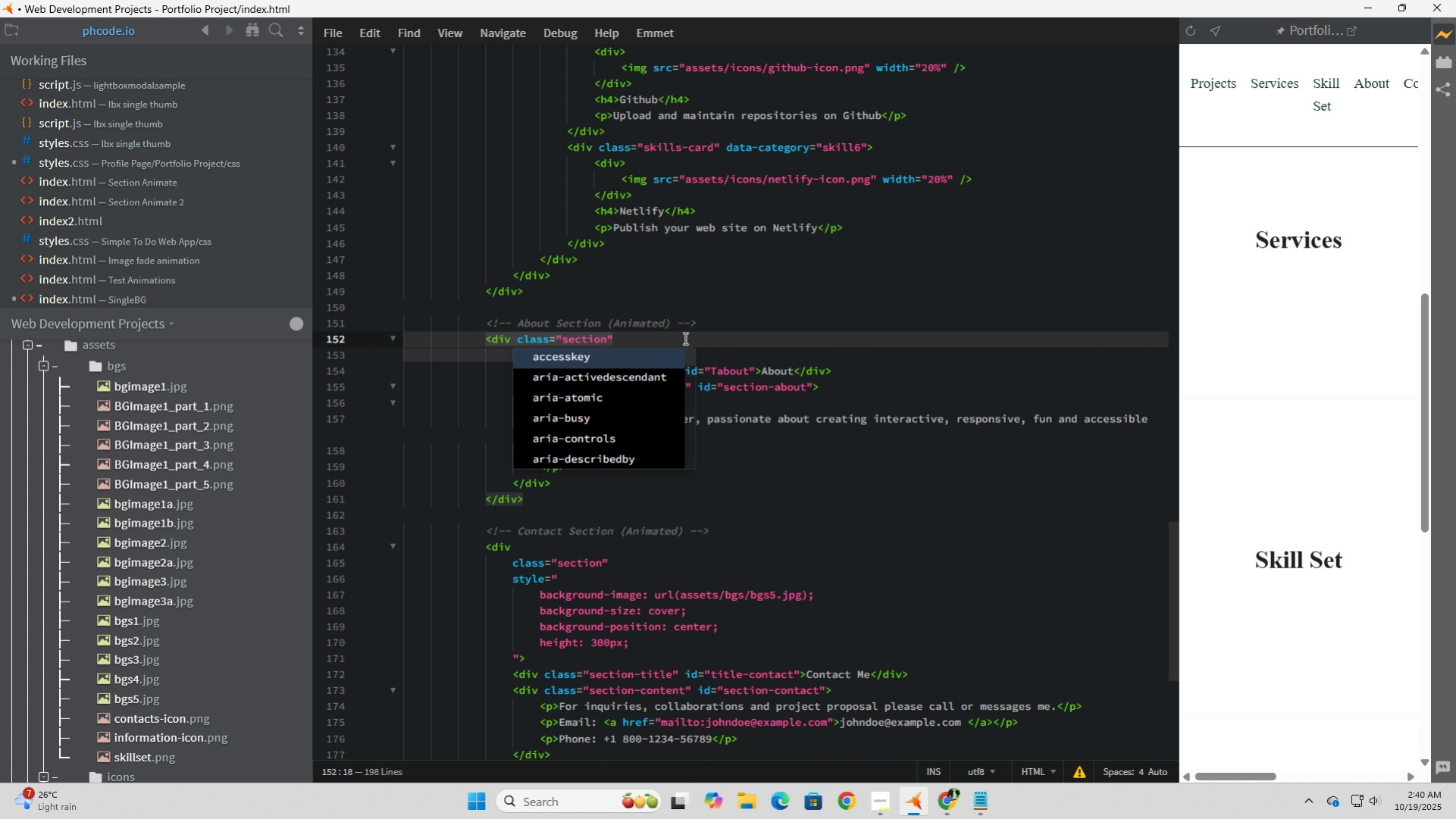 
left_click([684, 338])
 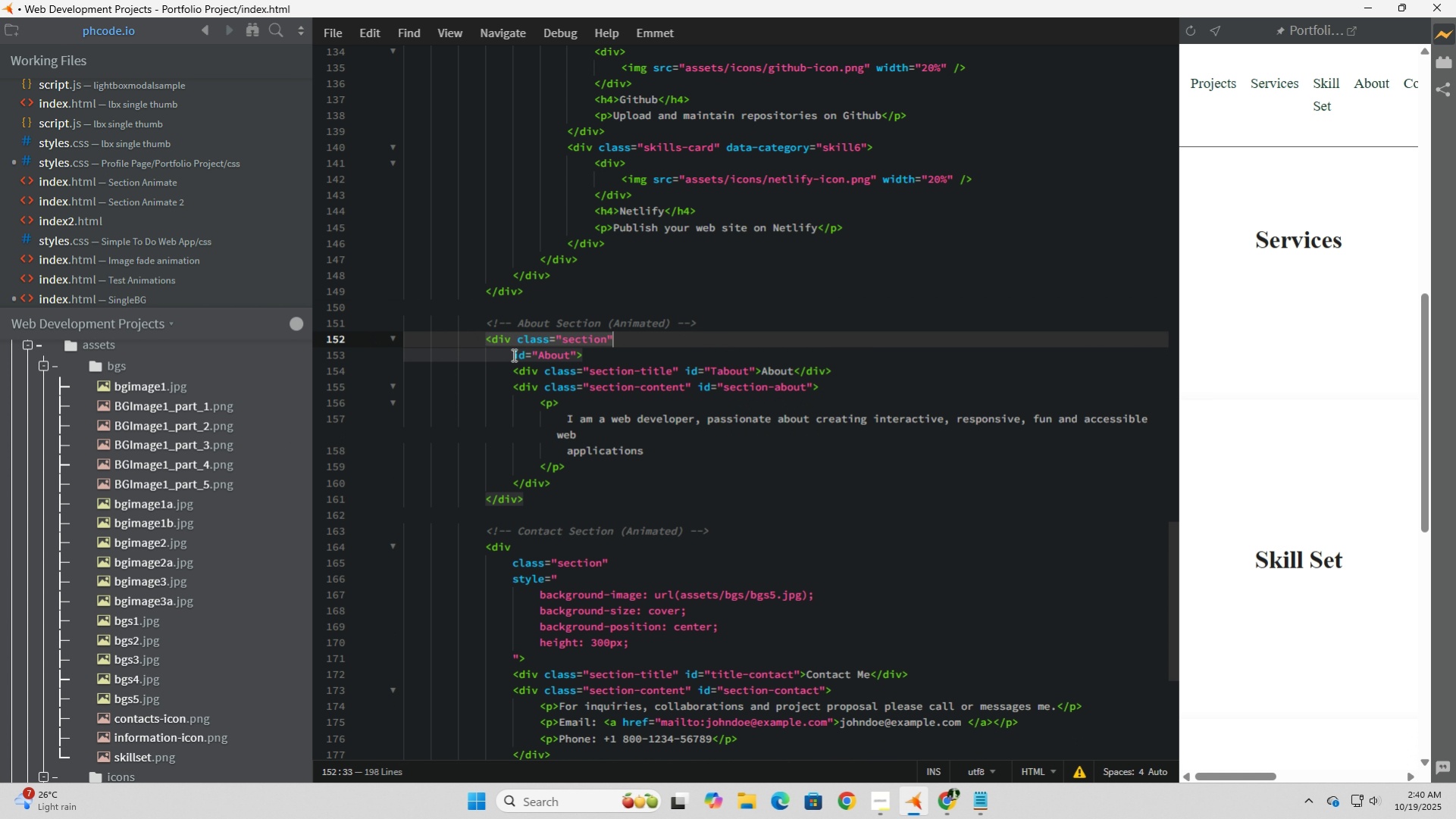 
left_click([515, 355])
 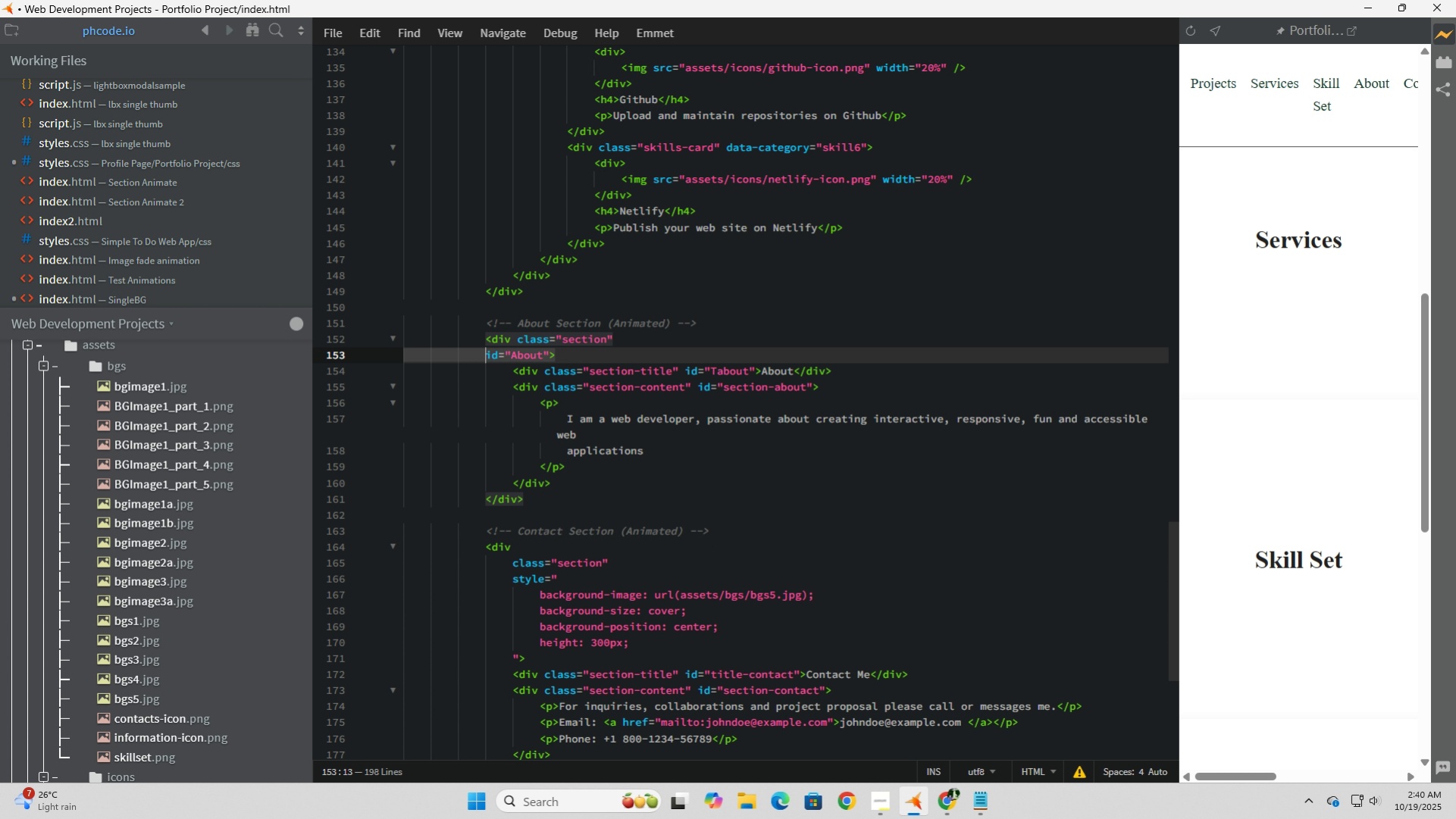 
key(Backspace)
 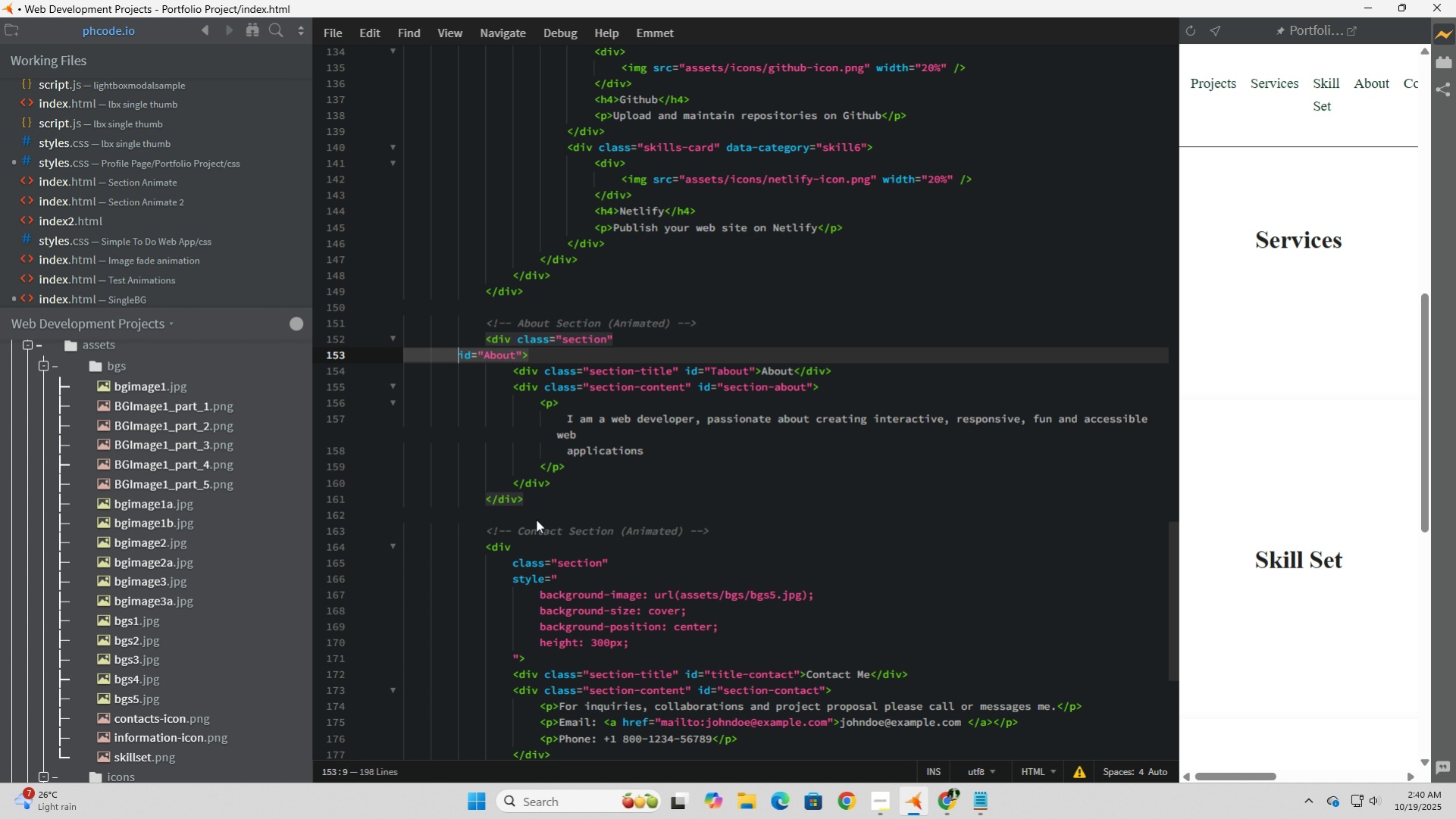 
key(Backspace)
 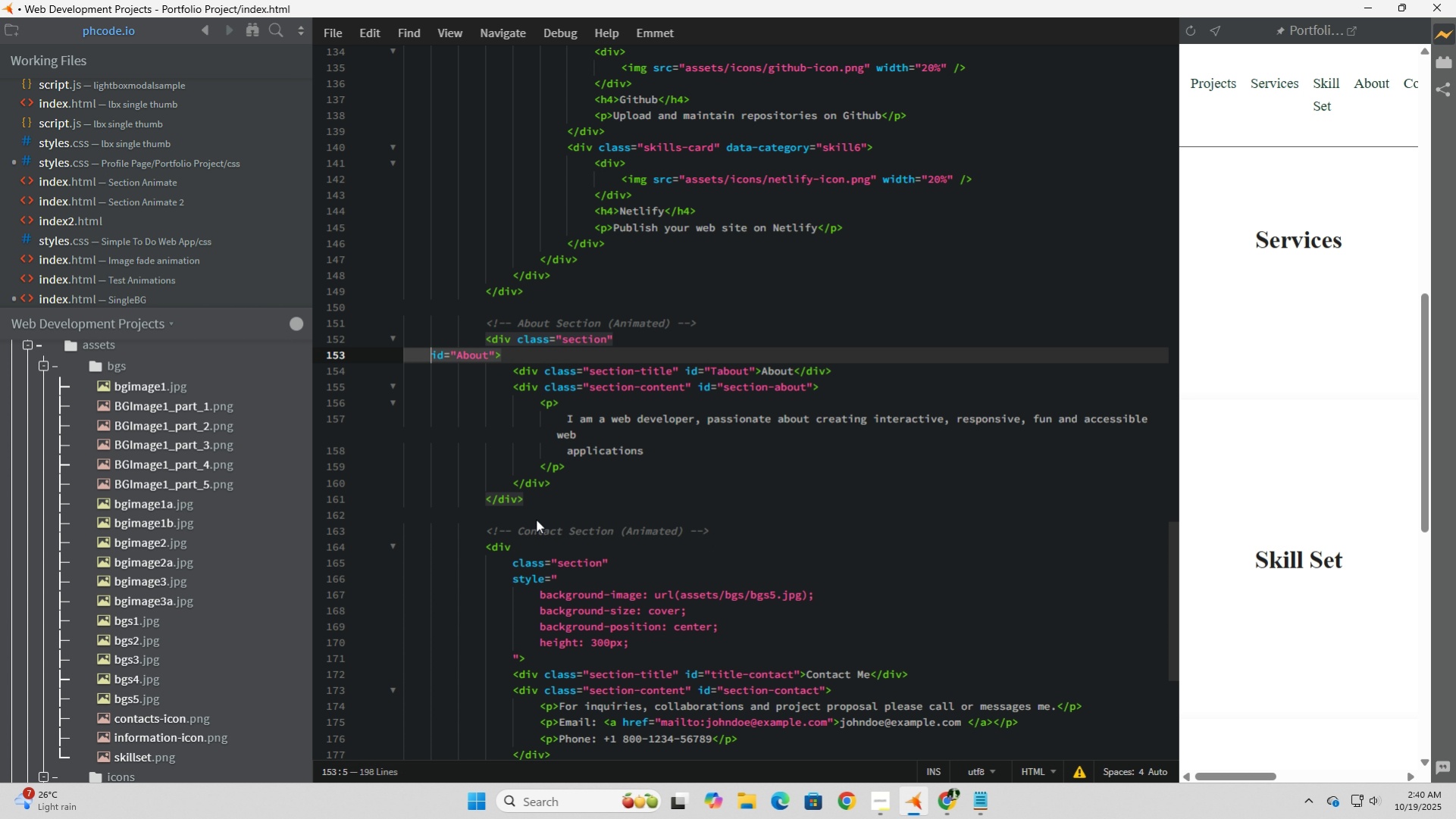 
key(Backspace)
 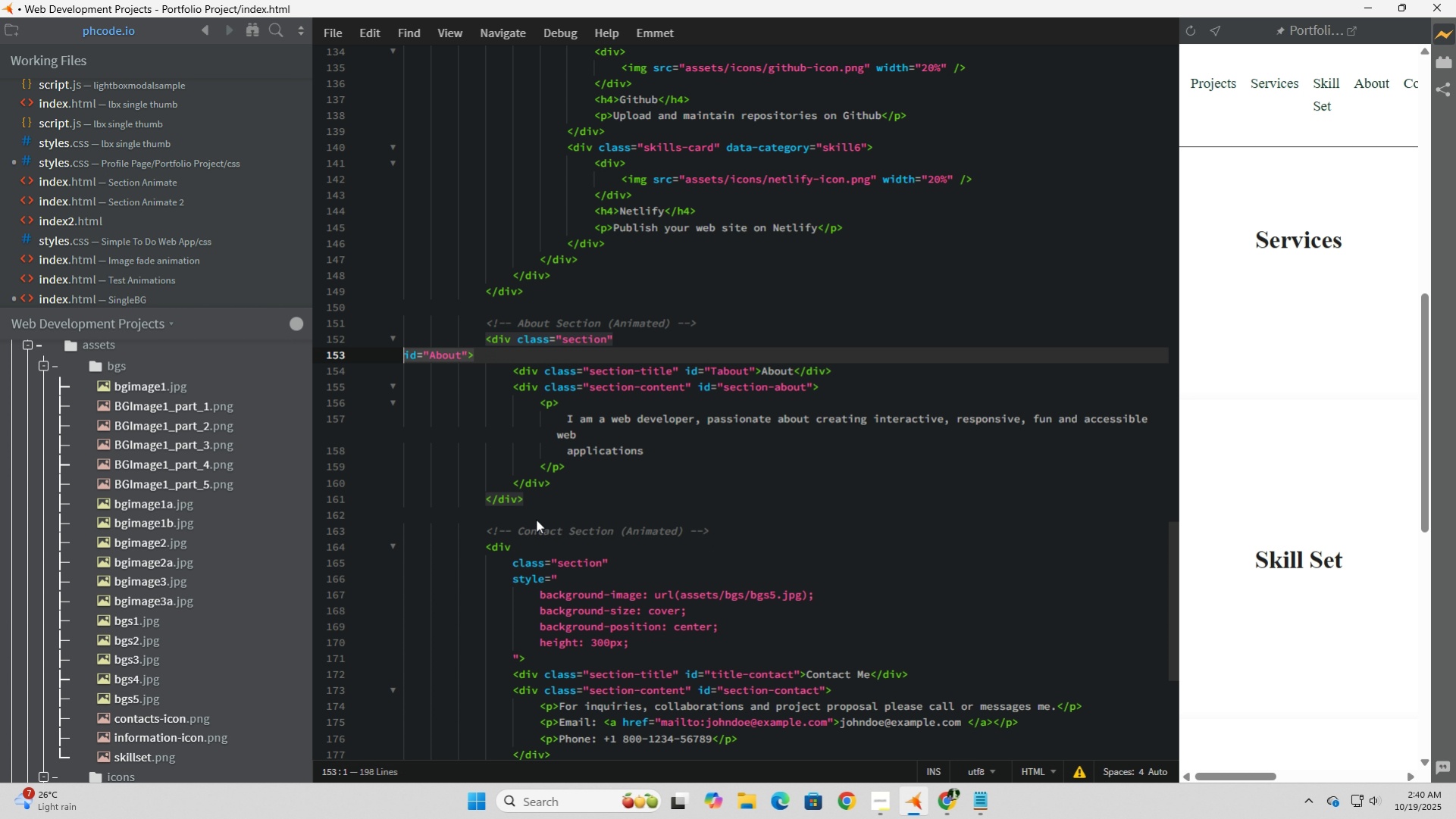 
key(Backspace)
 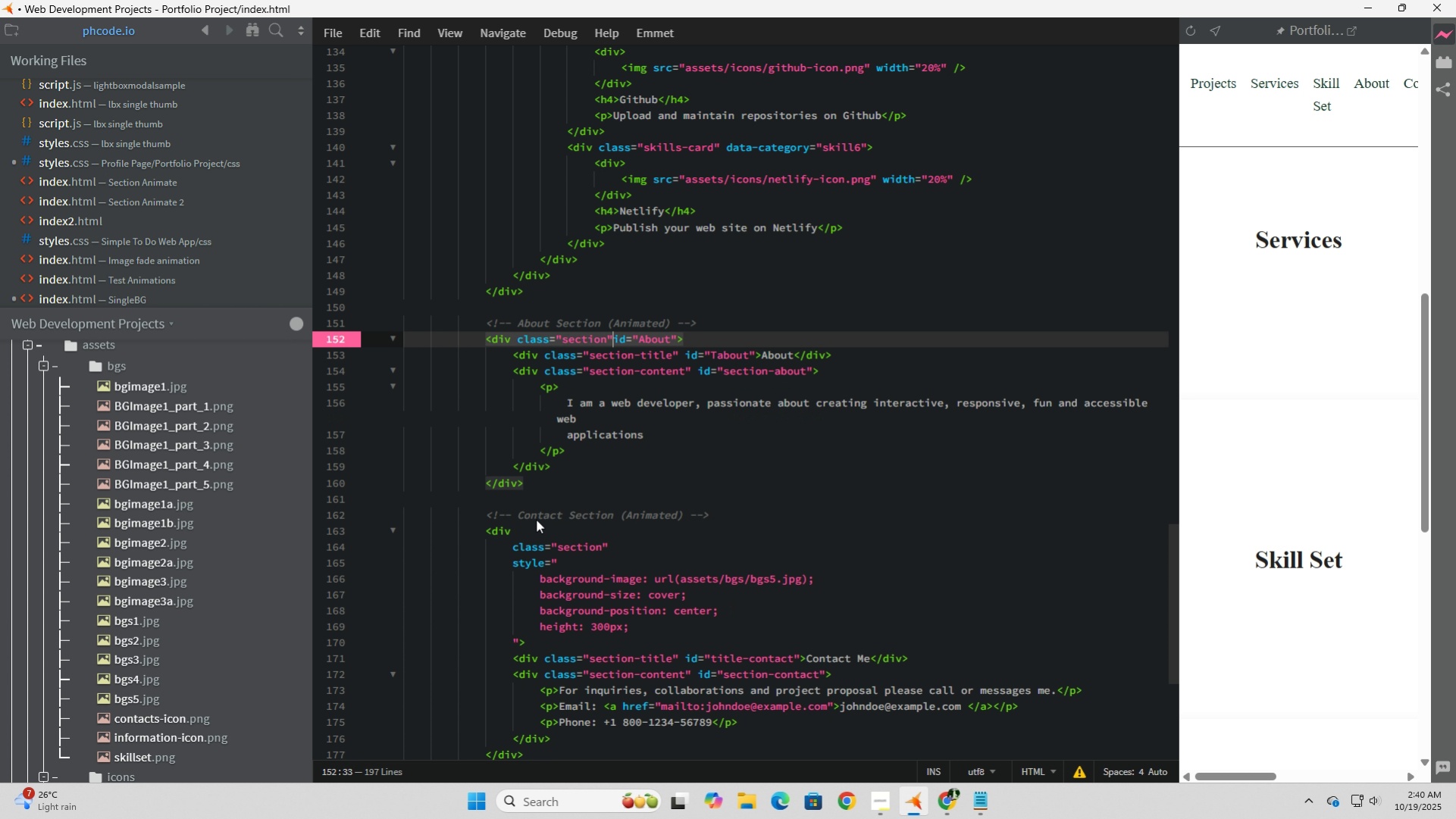 
key(Backspace)
 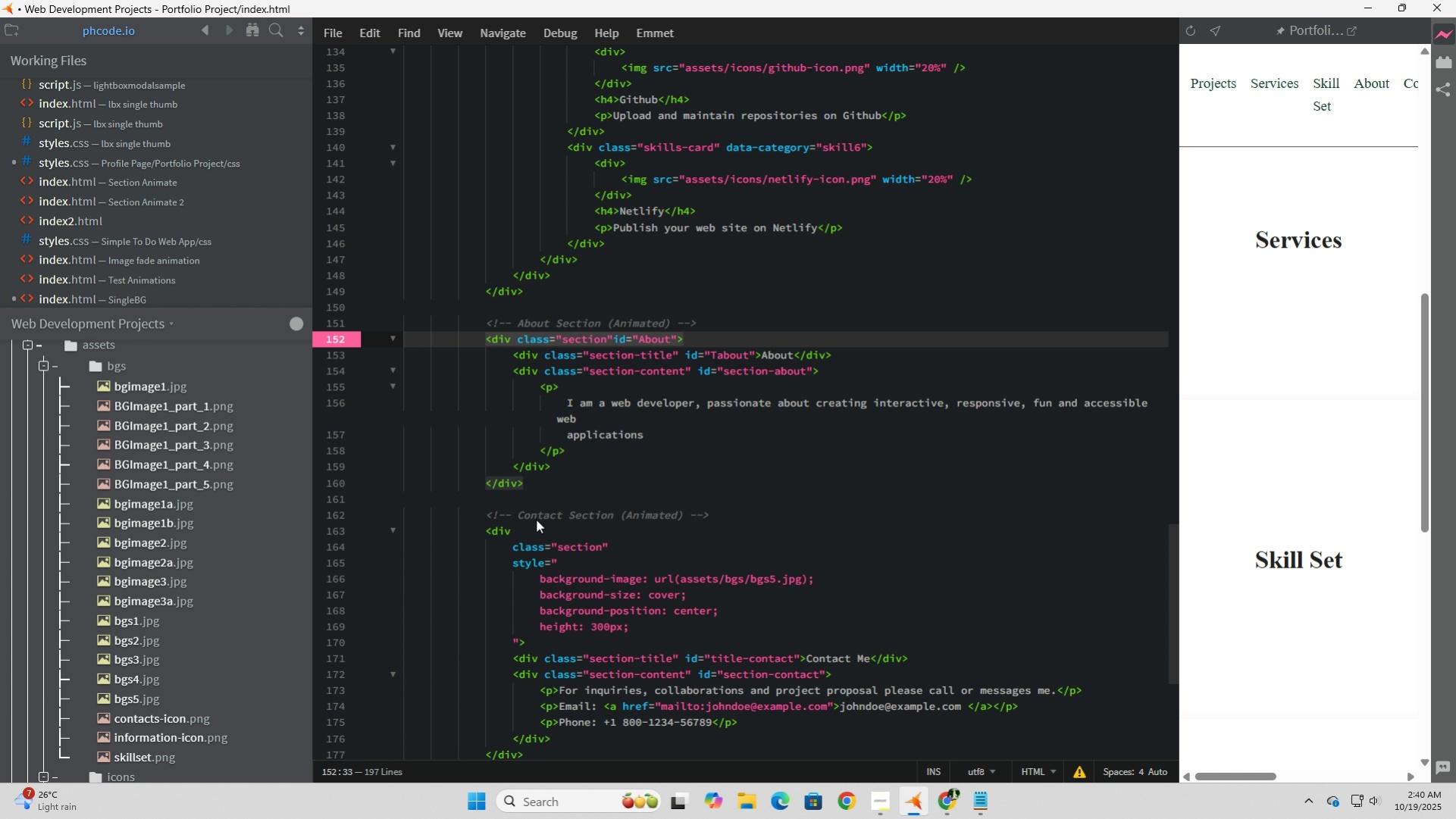 
key(Space)
 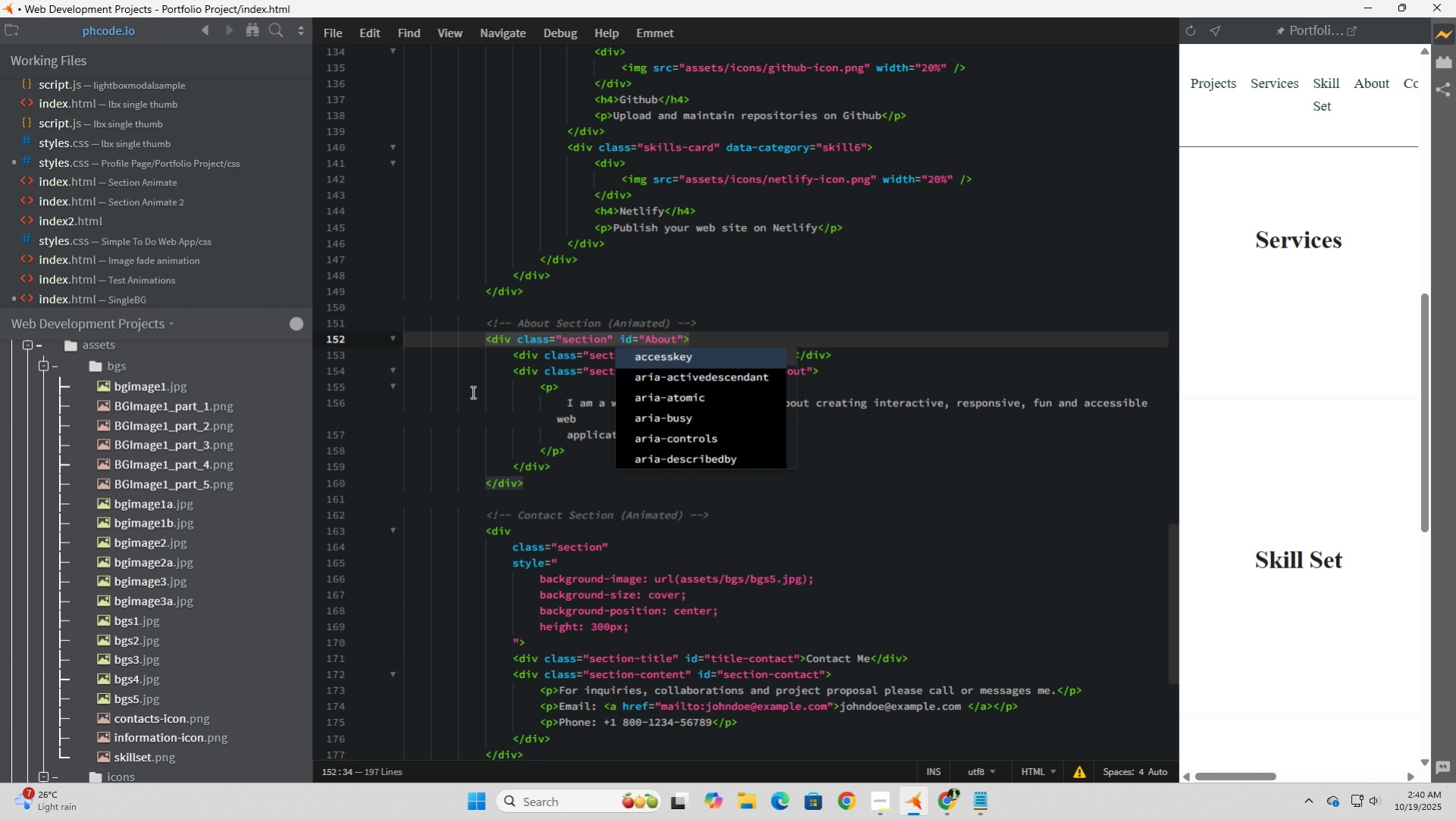 
left_click([471, 392])
 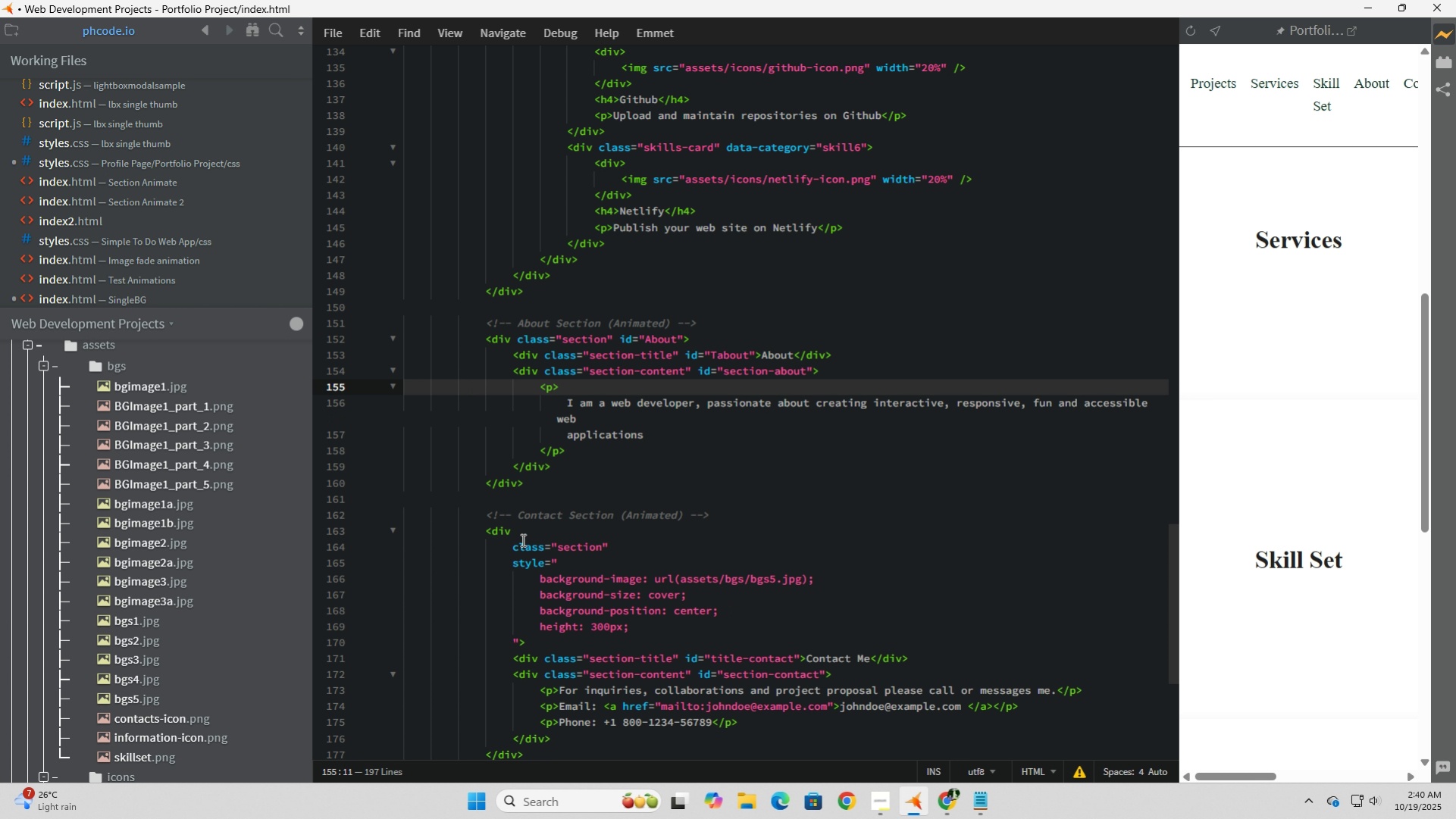 
scroll: coordinate [1238, 498], scroll_direction: down, amount: 13.0
 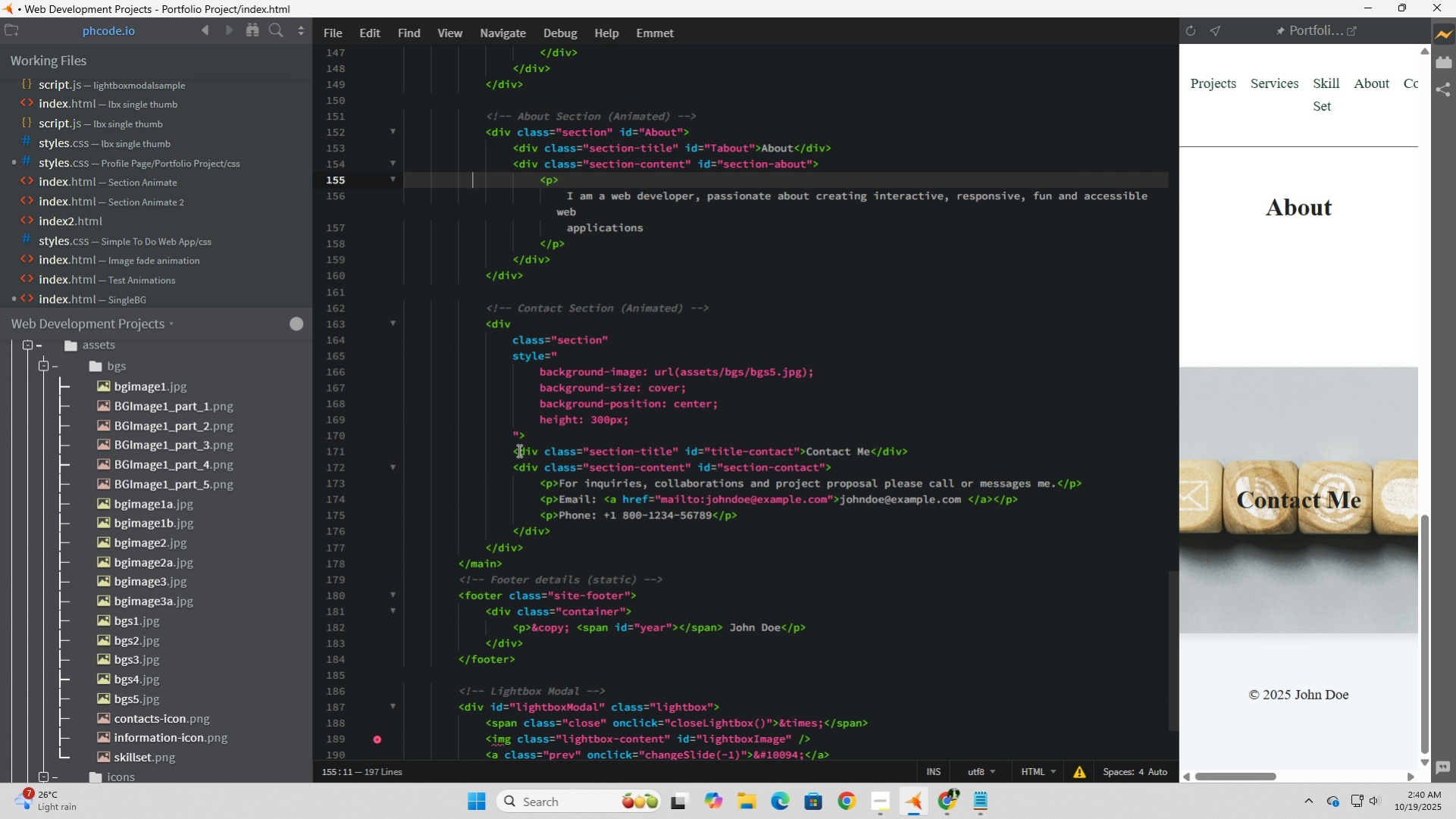 
left_click_drag(start_coordinate=[516, 434], to_coordinate=[205, 351])
 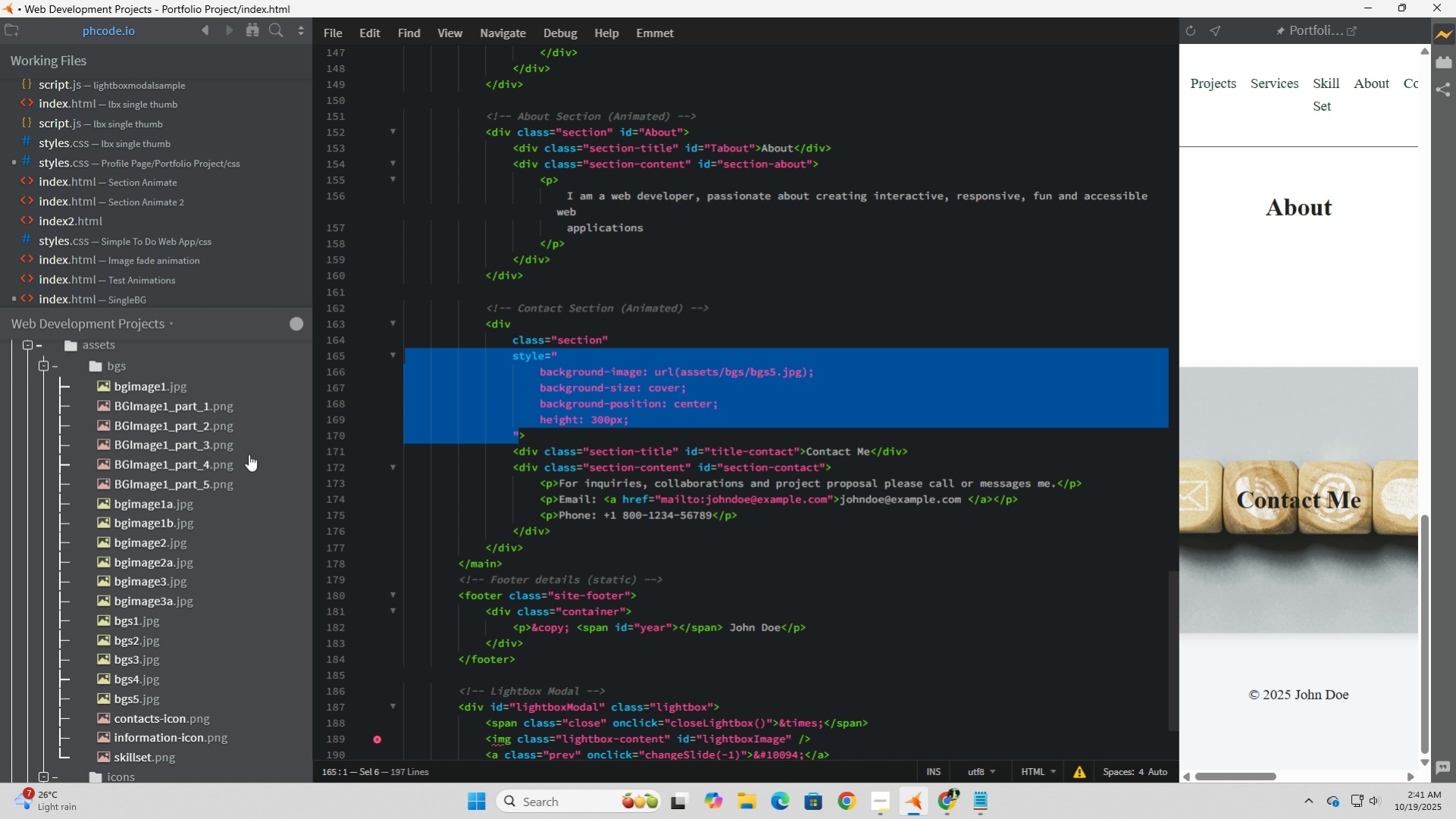 
key(Backspace)
 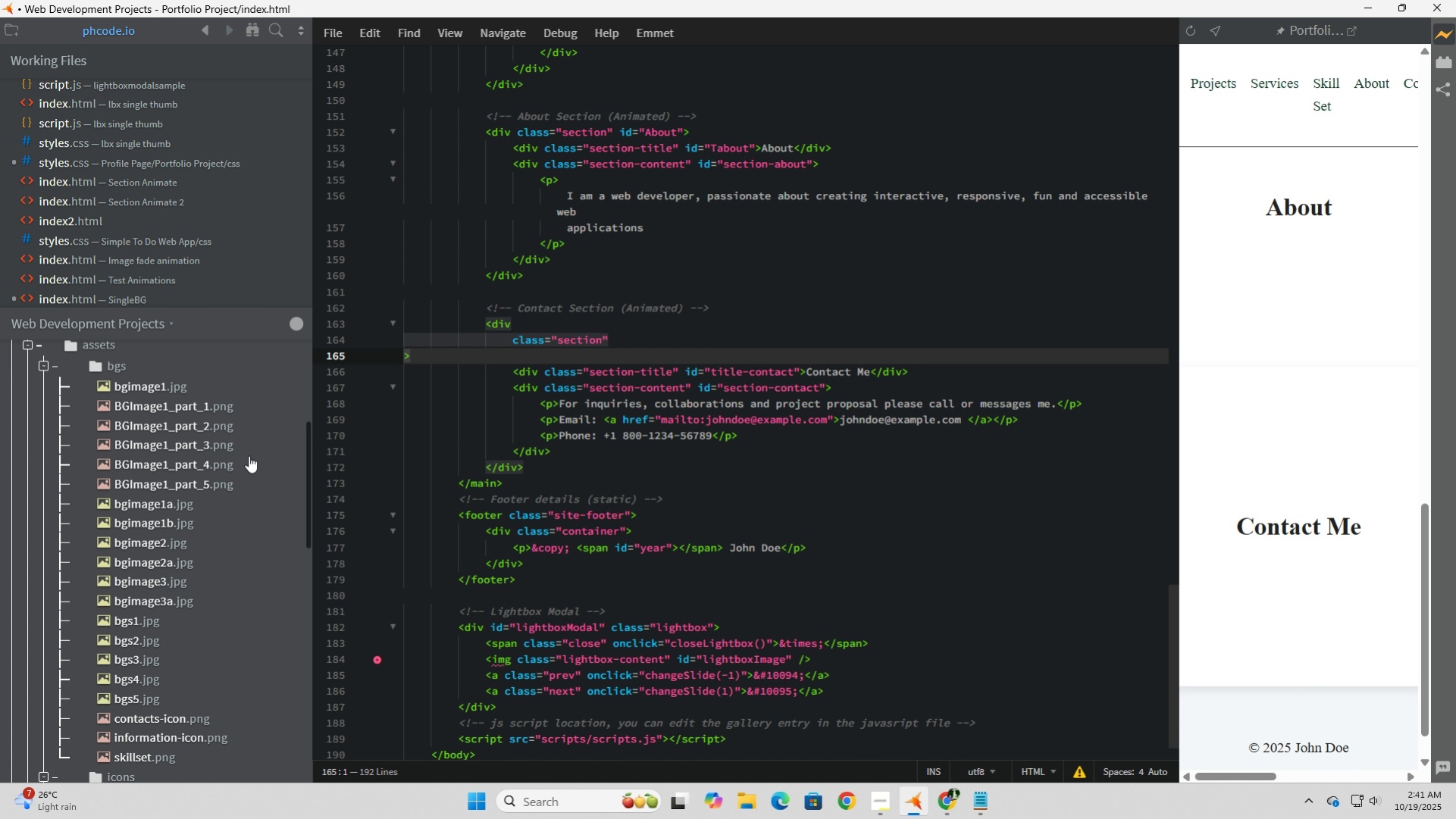 
key(Backspace)
 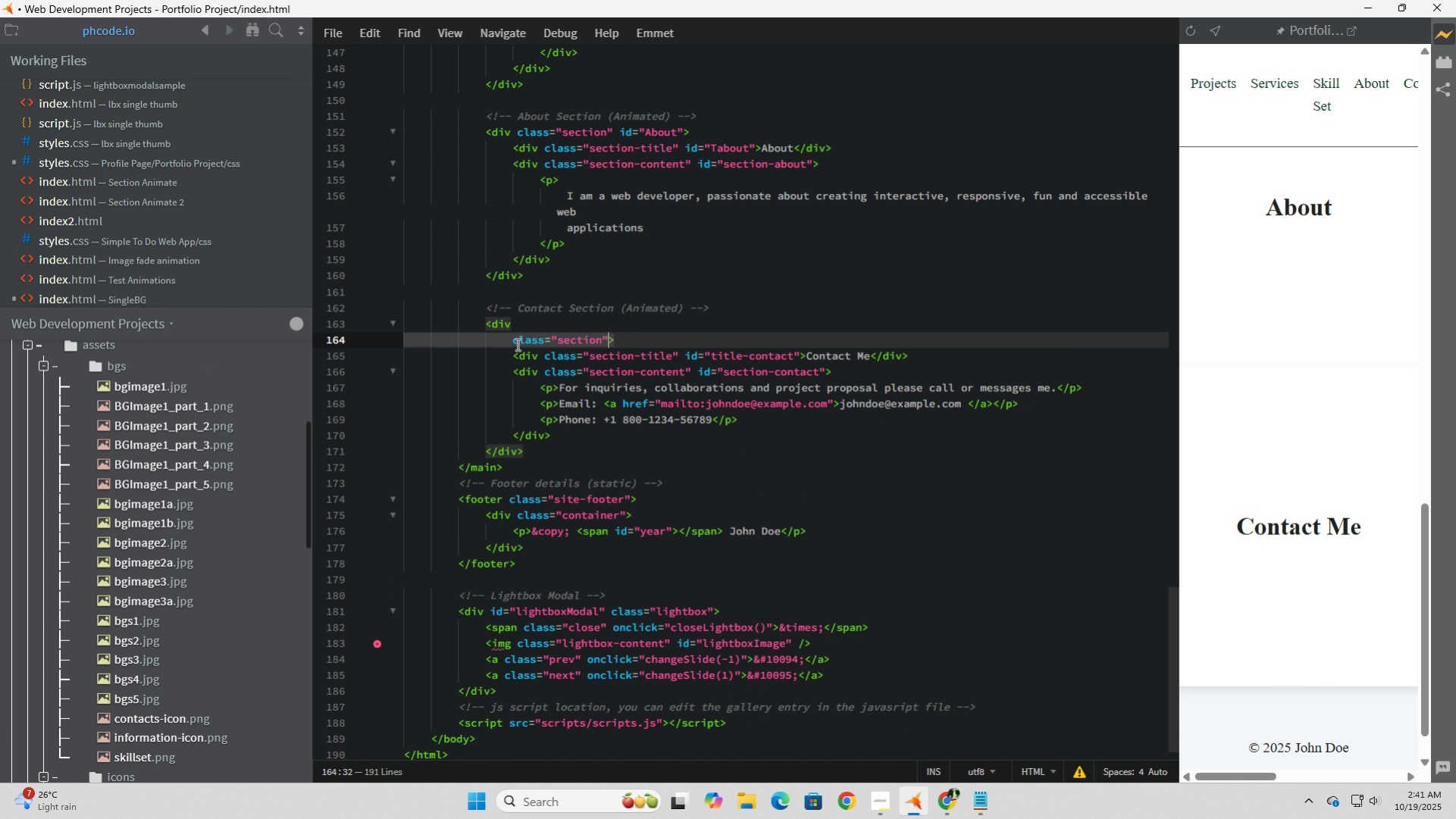 
left_click([516, 344])
 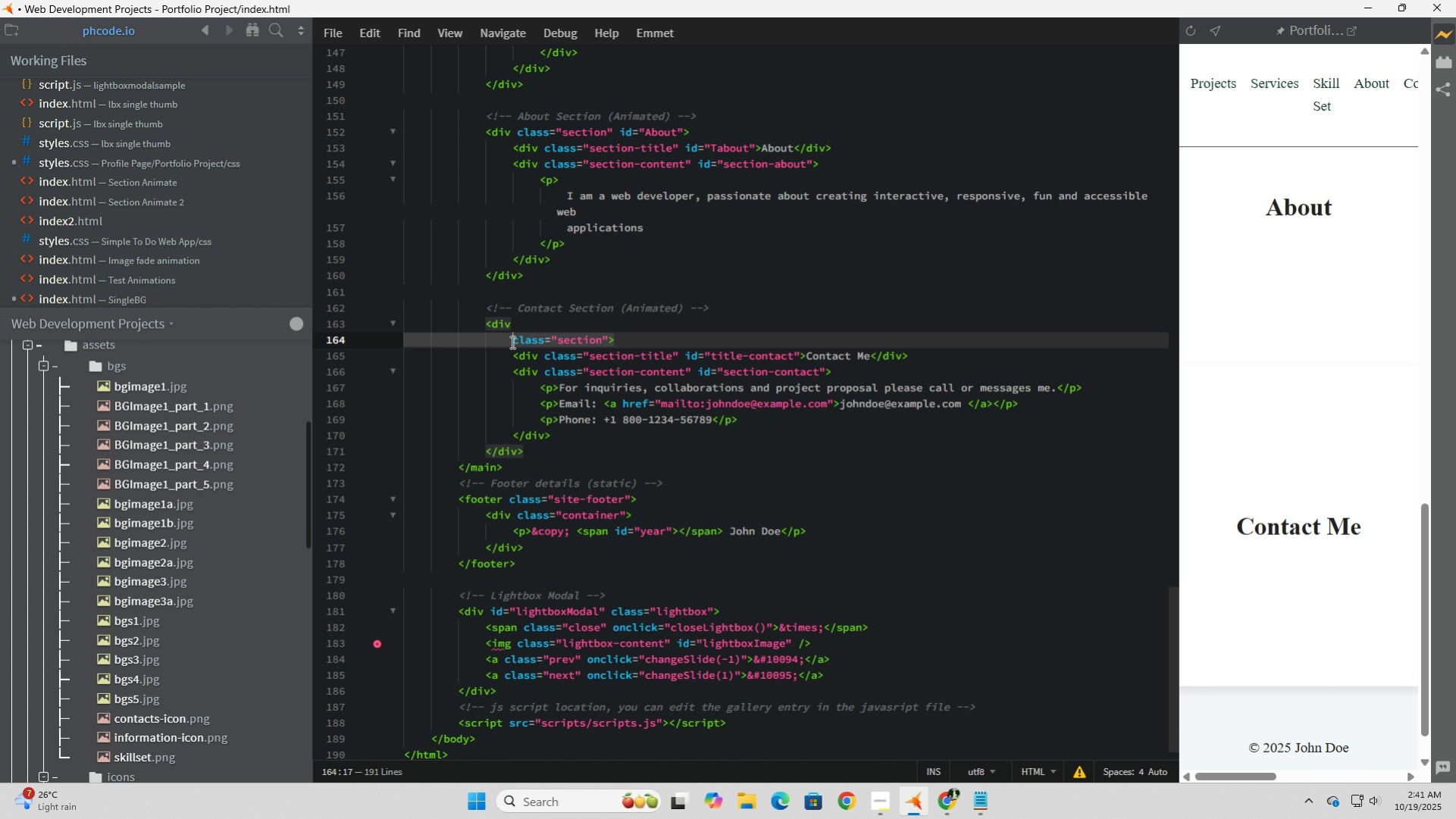 
left_click([511, 342])
 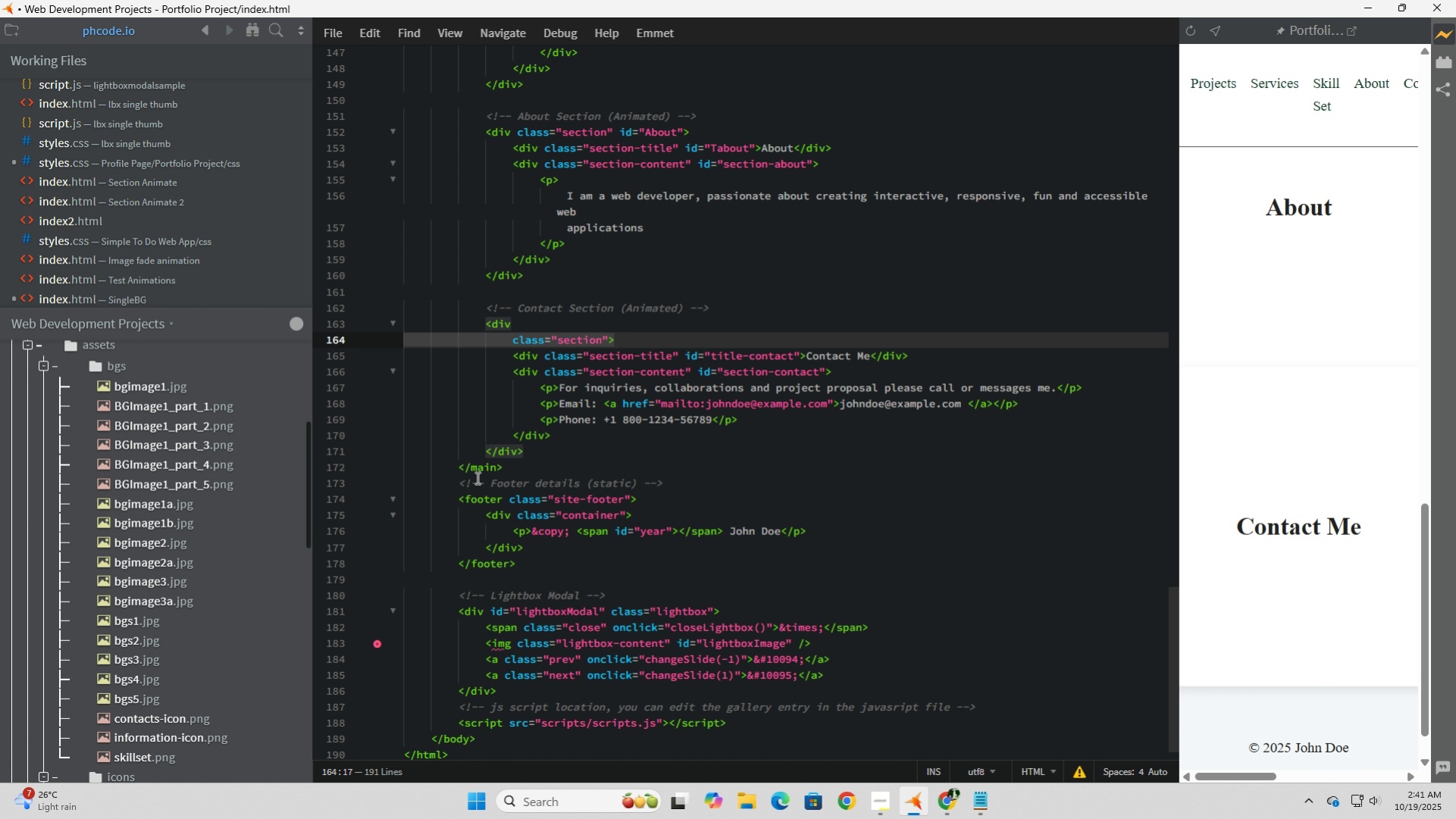 
key(Backspace)
 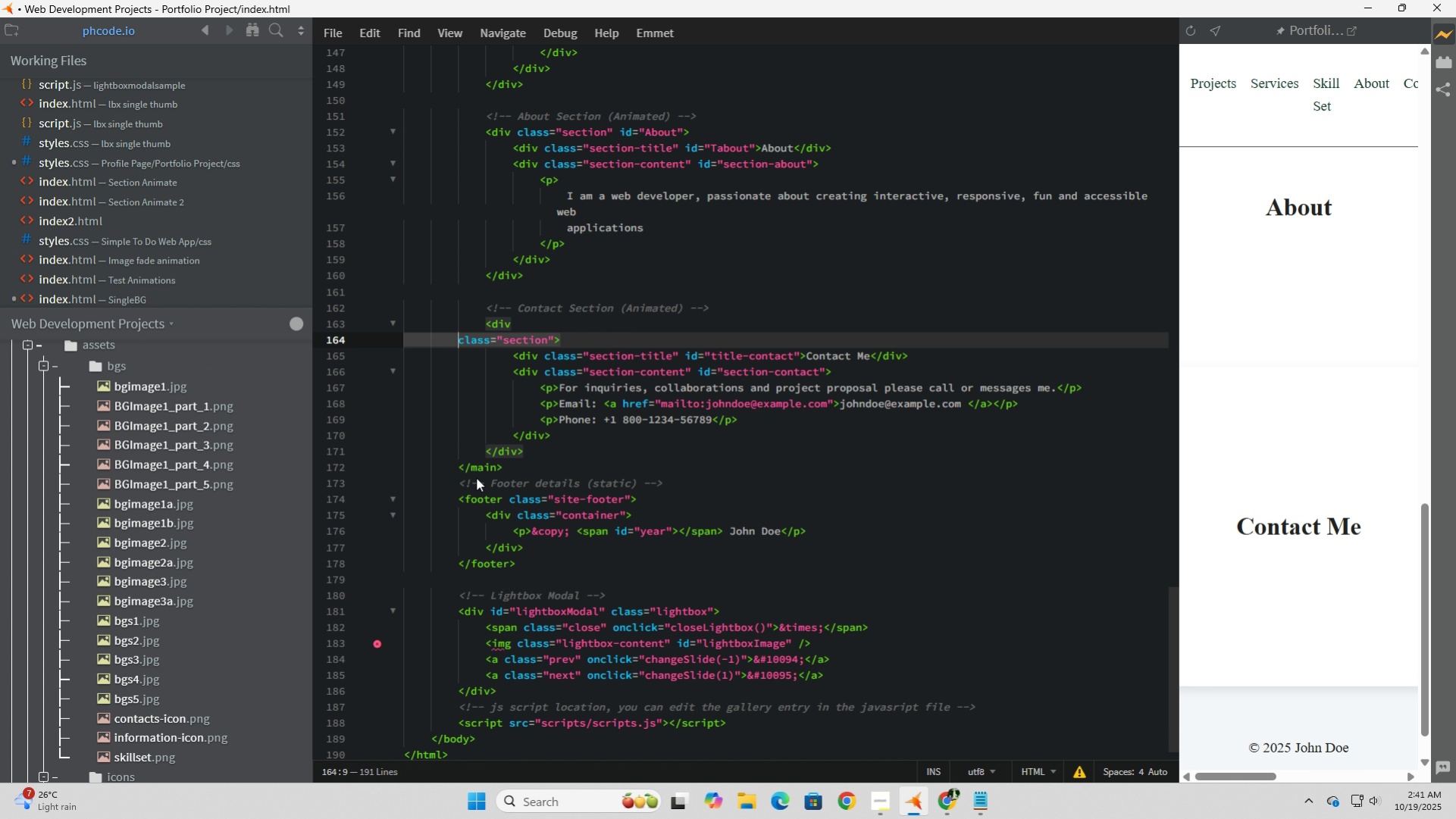 
key(Backspace)
 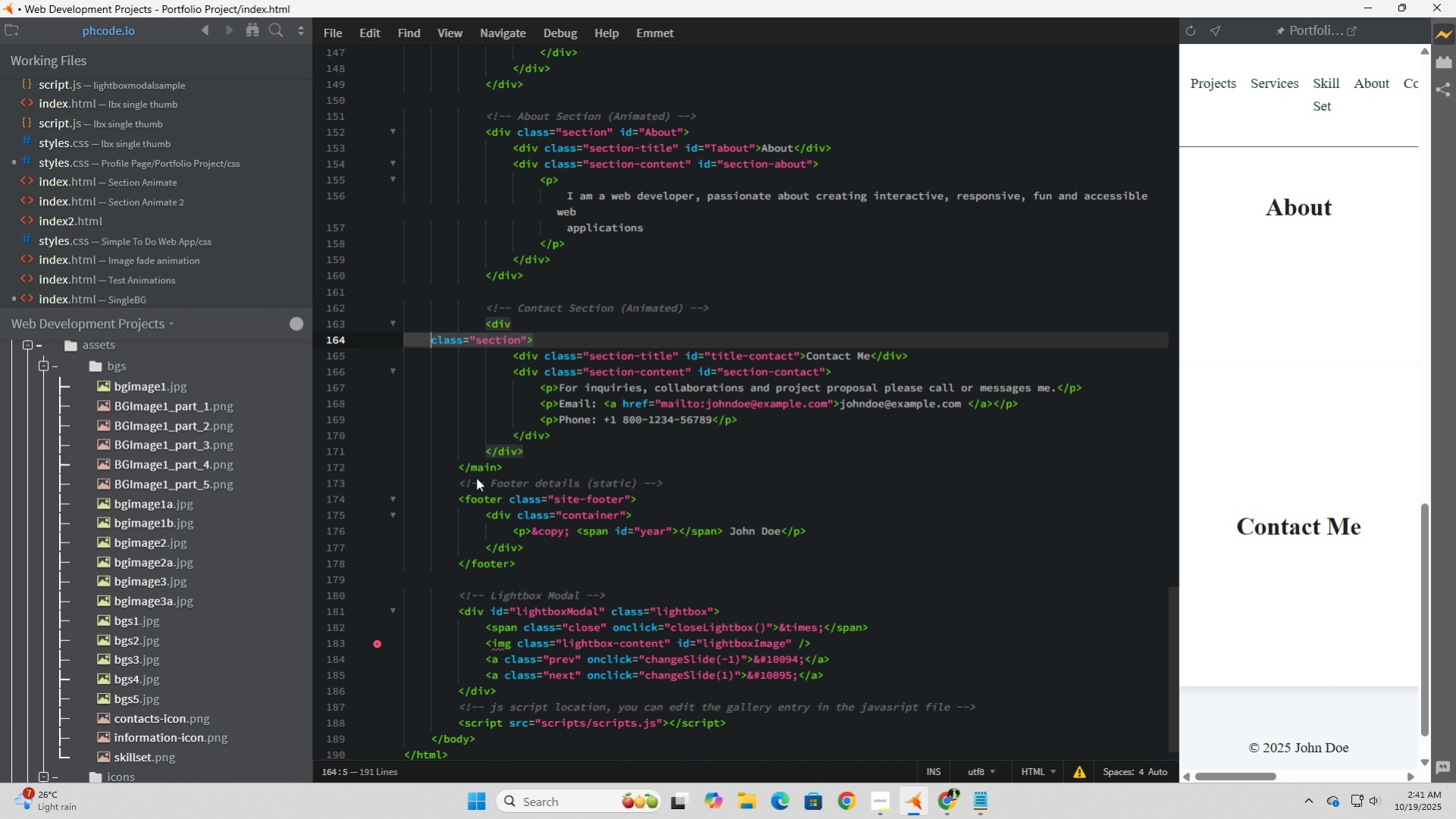 
key(Backspace)
 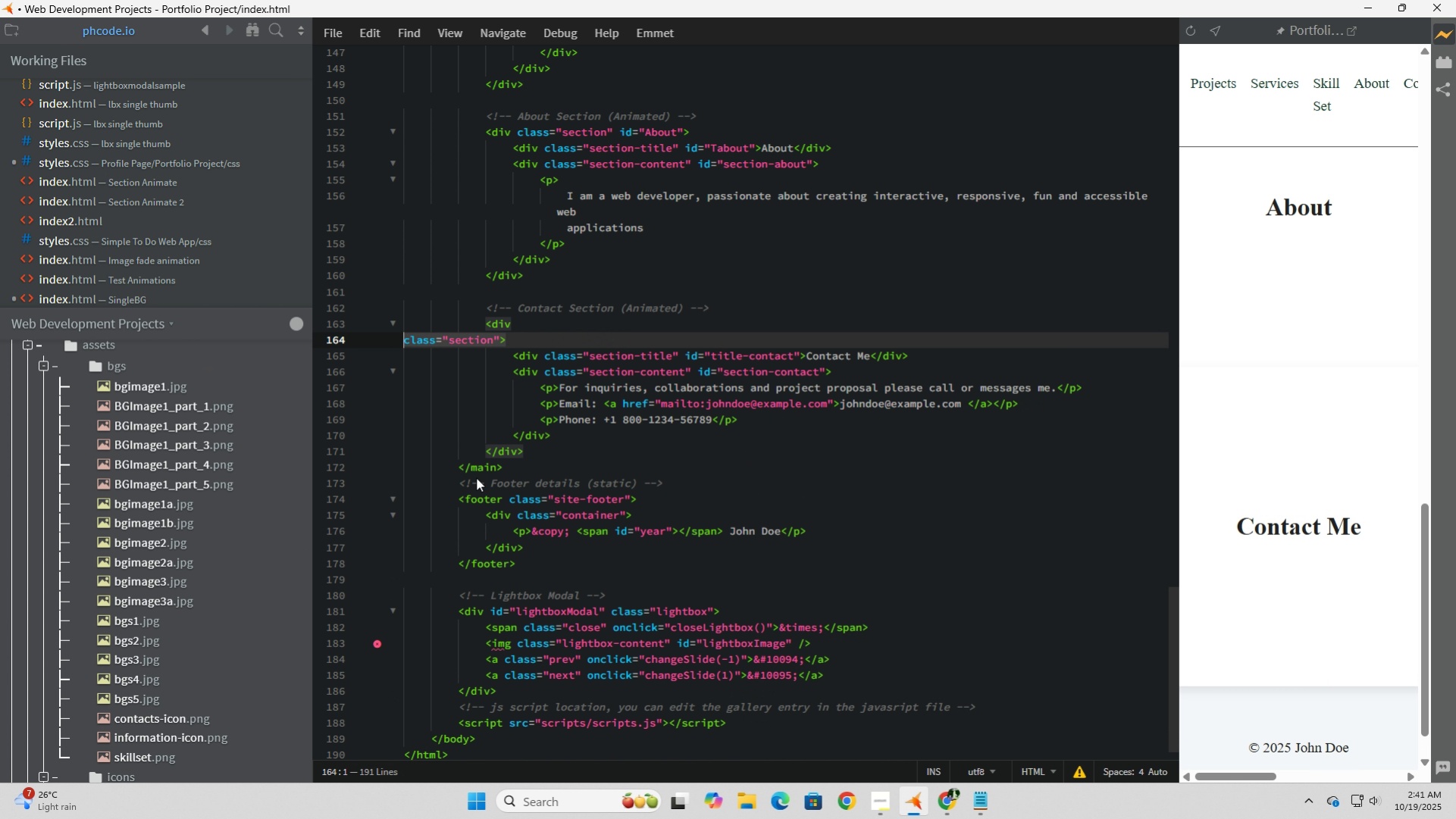 
key(Backspace)
 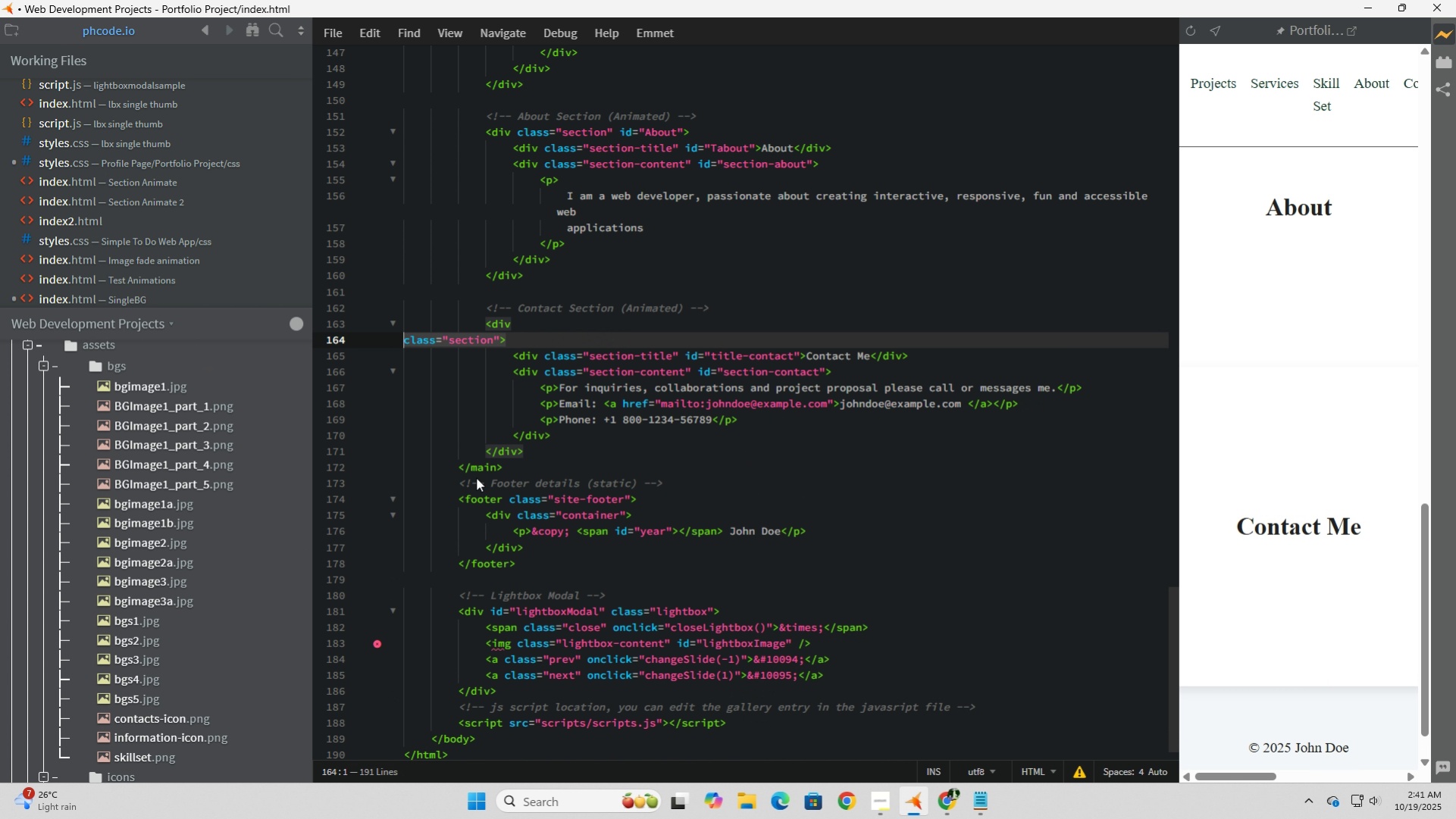 
key(Backspace)
 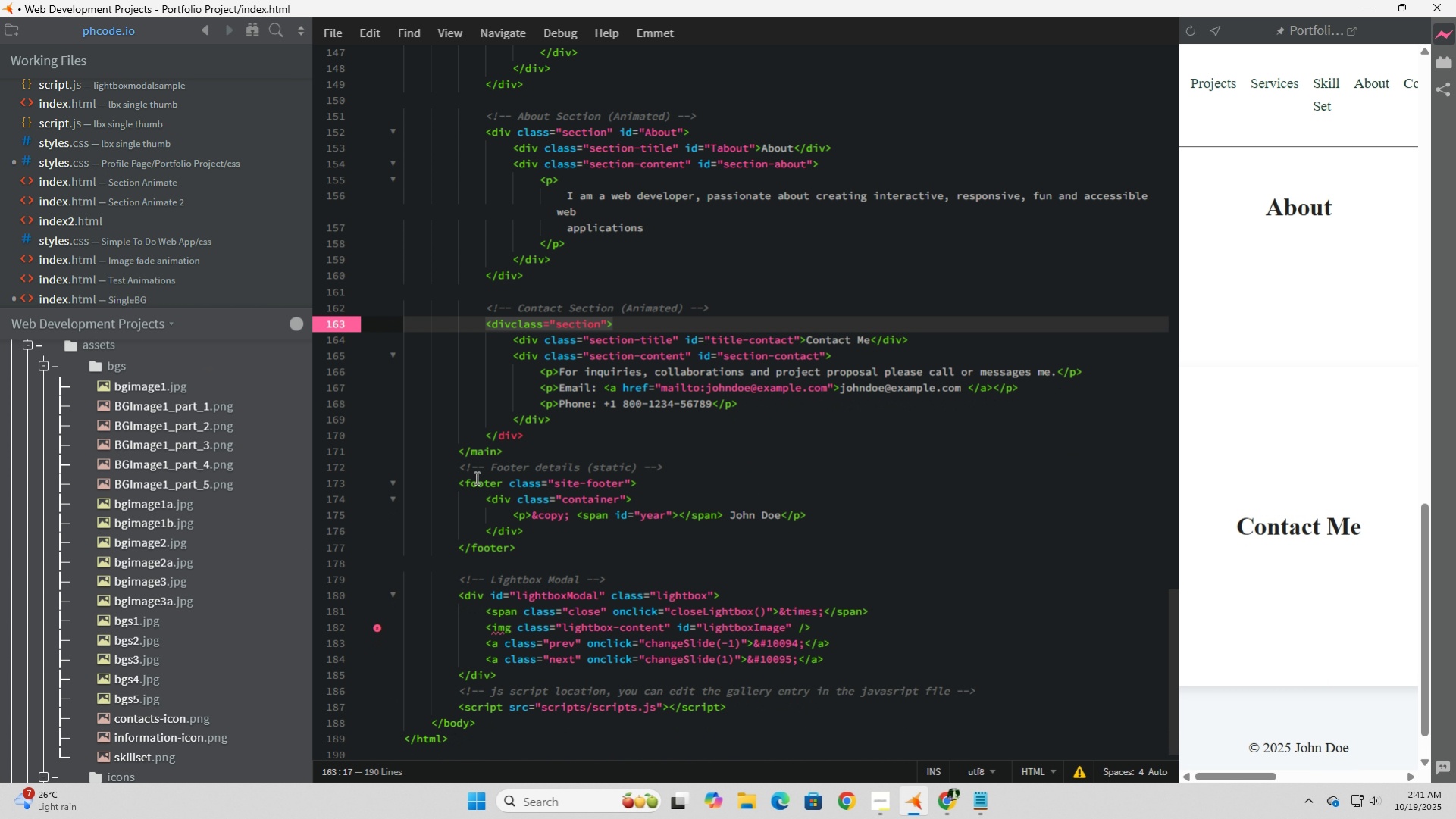 
key(Space)
 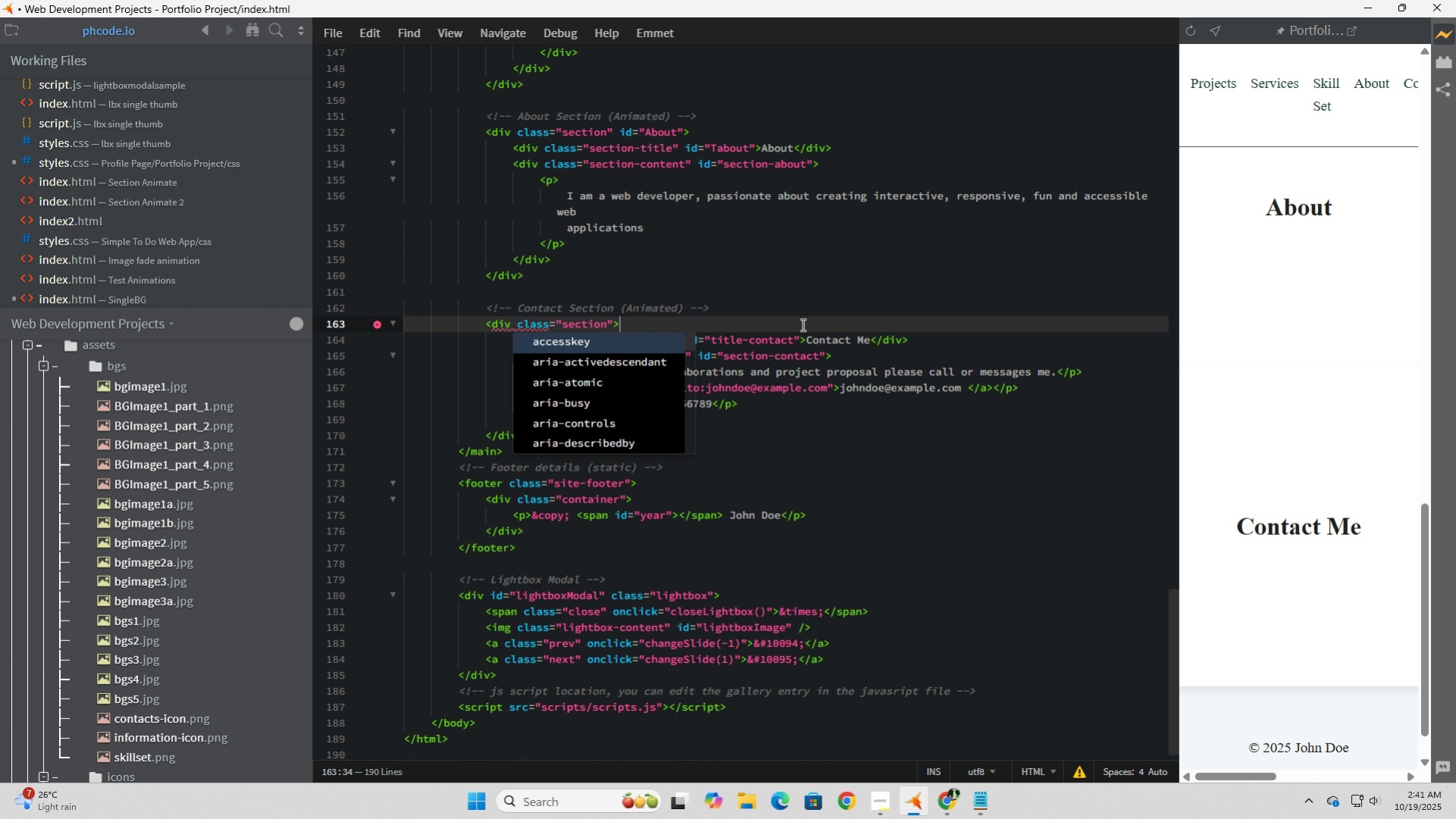 
left_click([801, 324])
 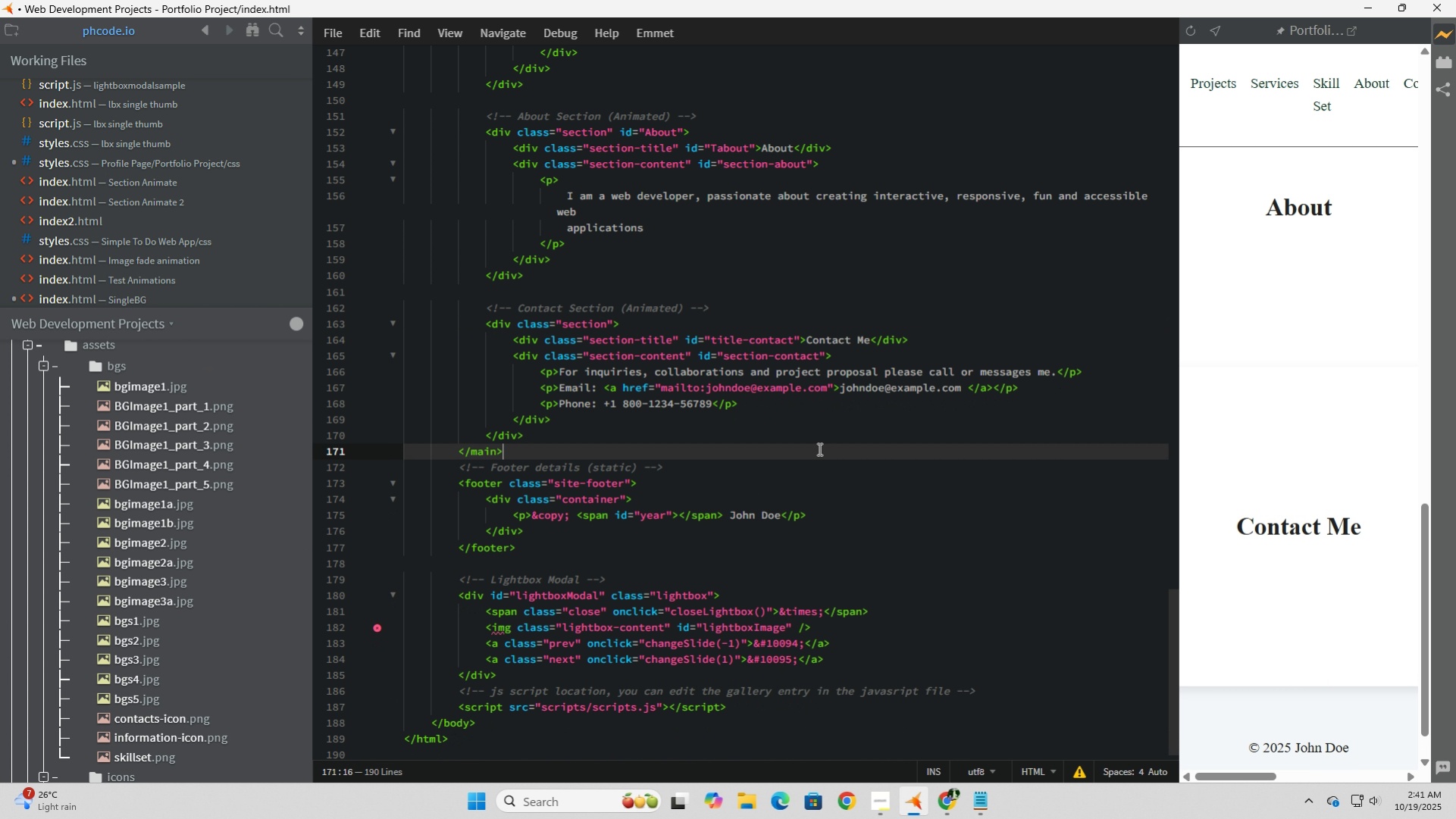 
left_click([818, 449])
 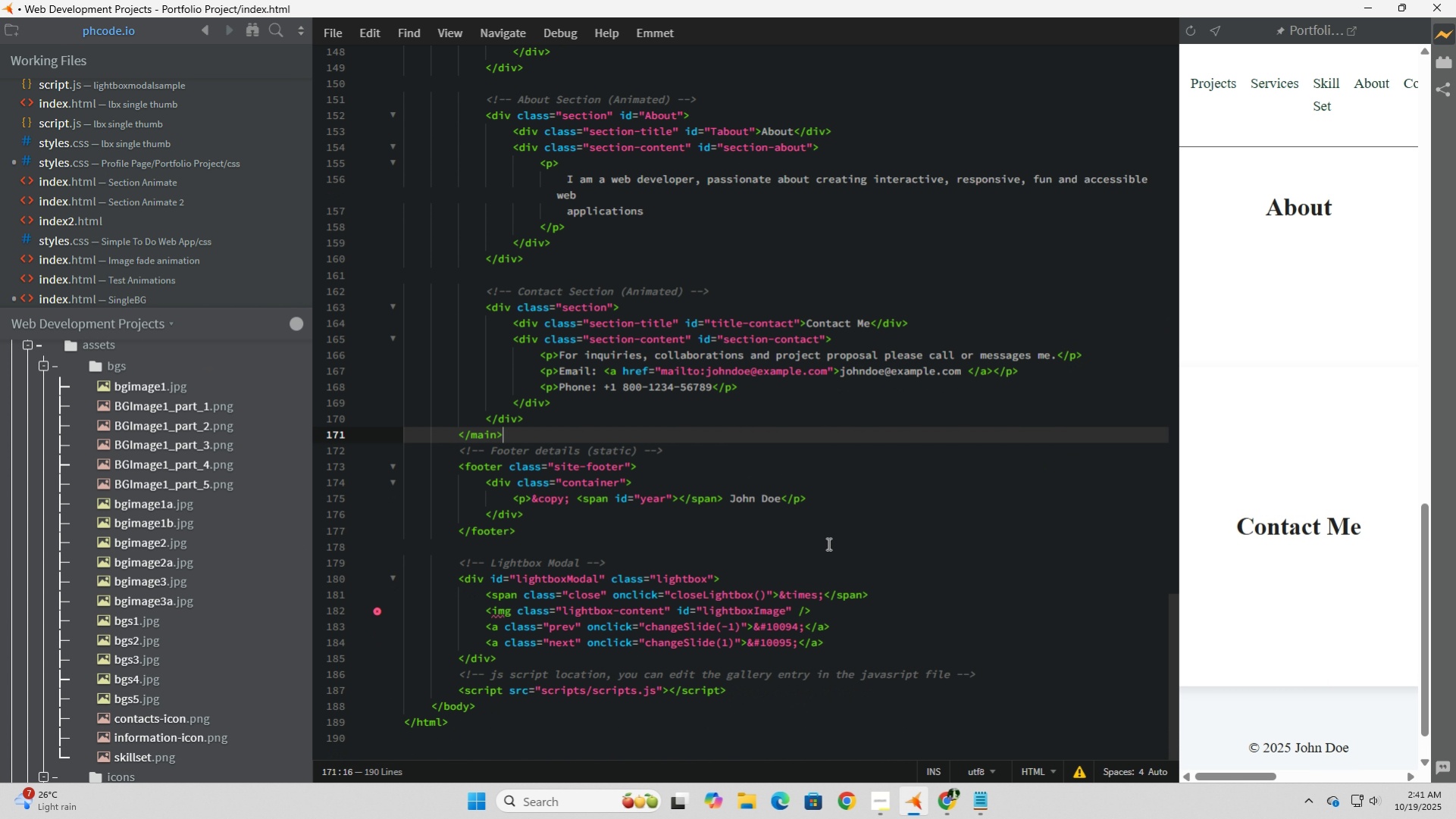 
scroll: coordinate [827, 543], scroll_direction: down, amount: 3.0
 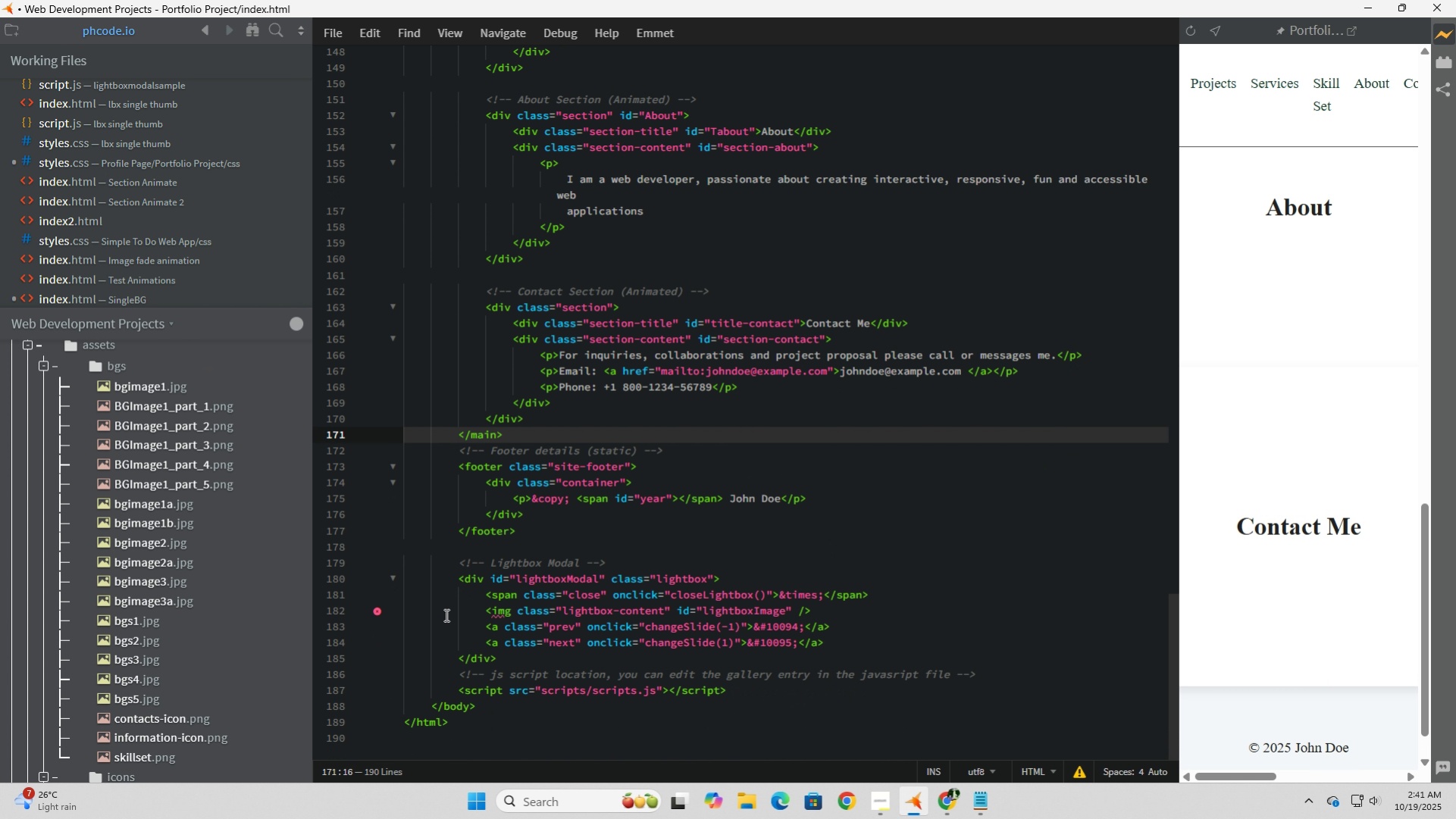 
left_click([440, 608])
 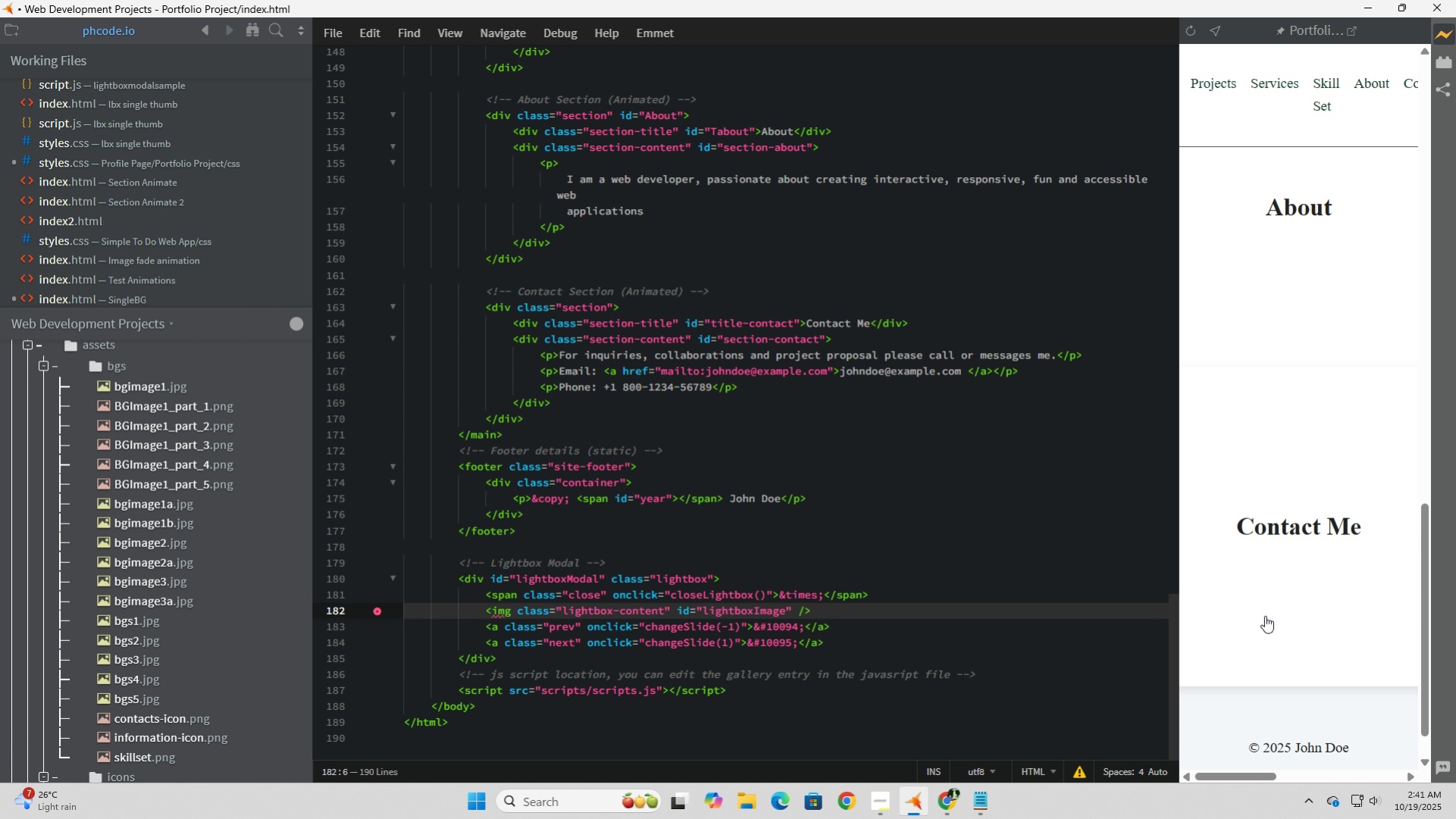 
scroll: coordinate [1264, 615], scroll_direction: down, amount: 5.0
 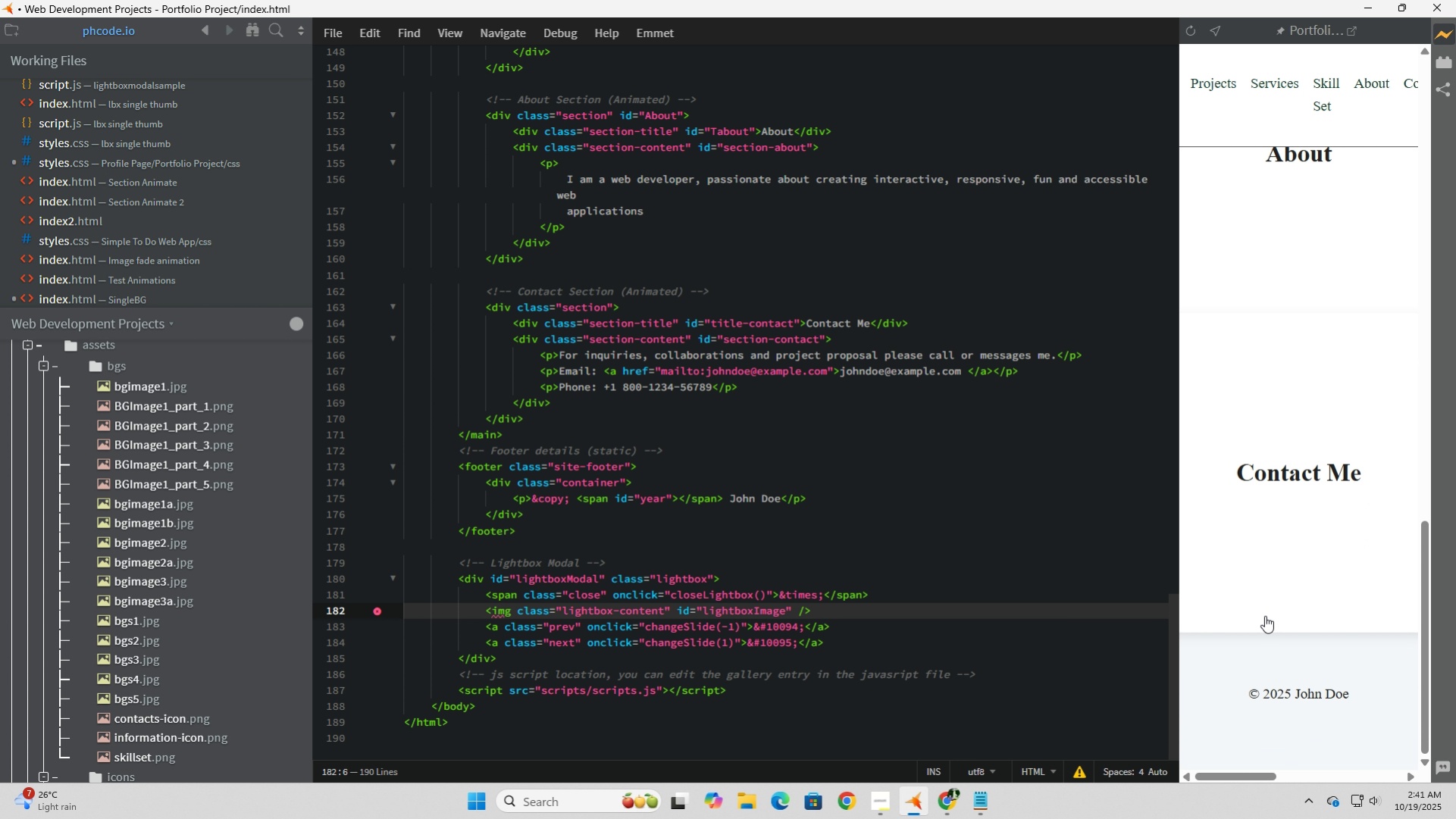 
scroll: coordinate [1273, 610], scroll_direction: up, amount: 20.0
 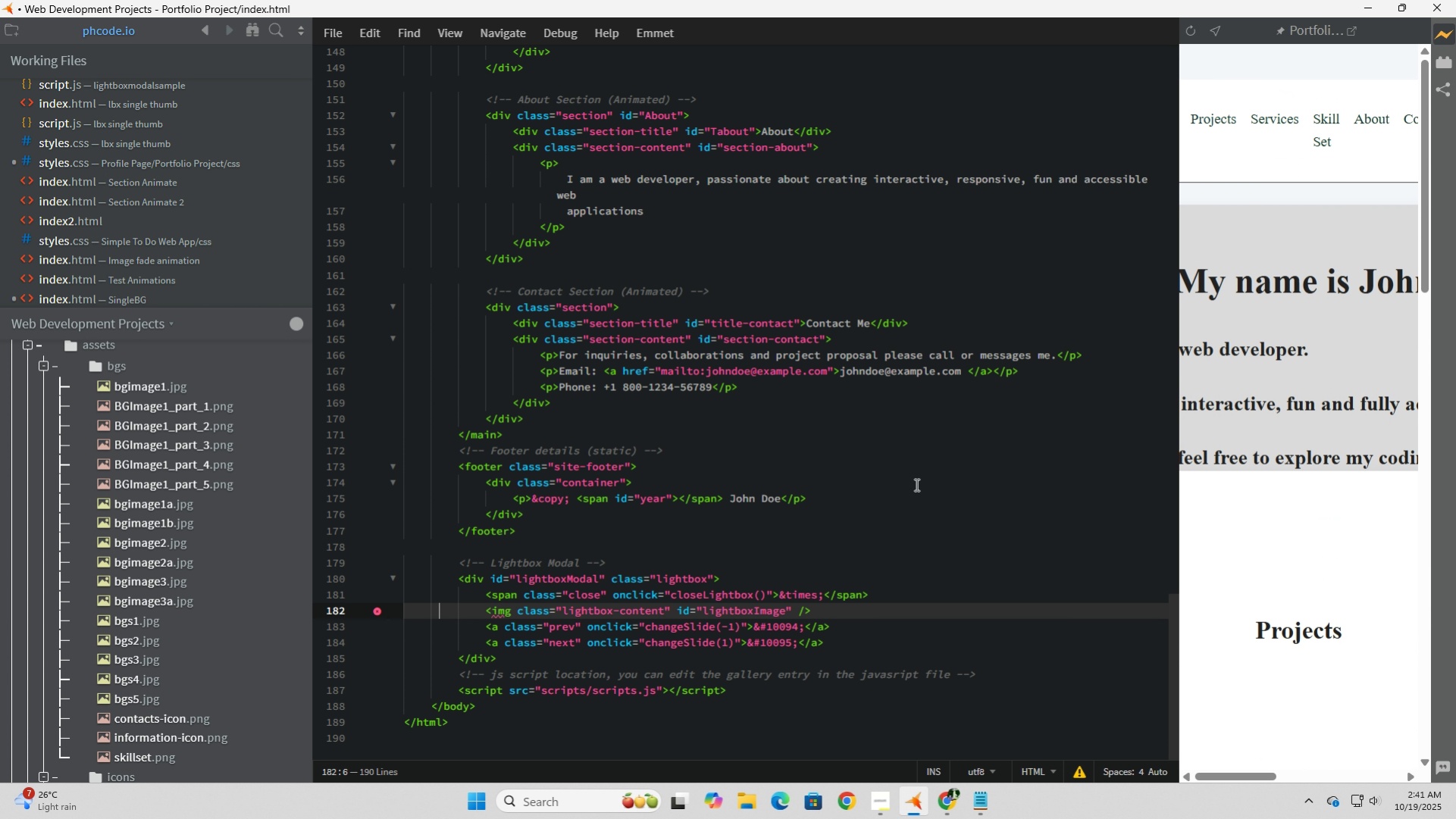 
left_click([900, 466])
 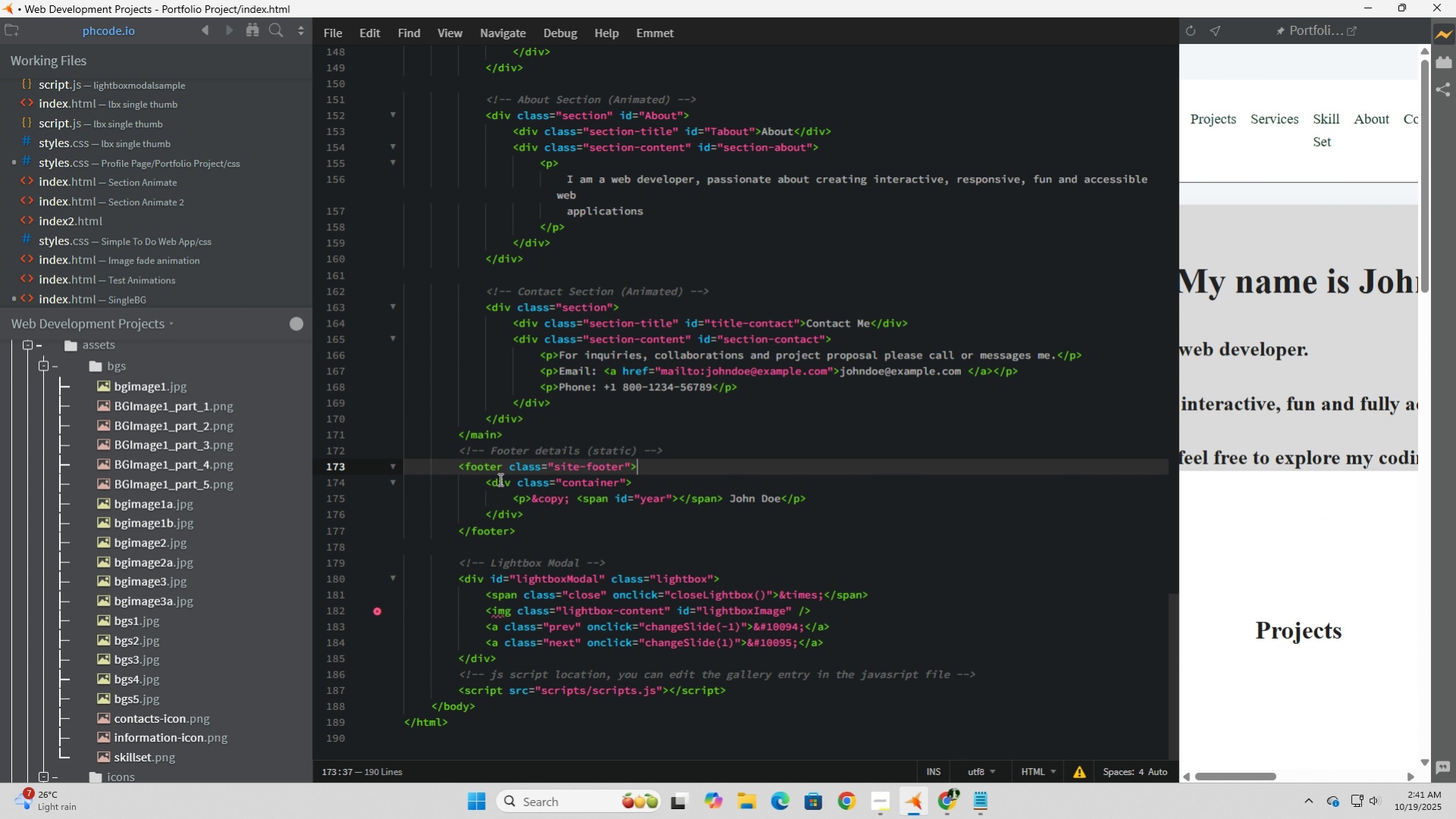 
scroll: coordinate [142, 509], scroll_direction: down, amount: 7.0
 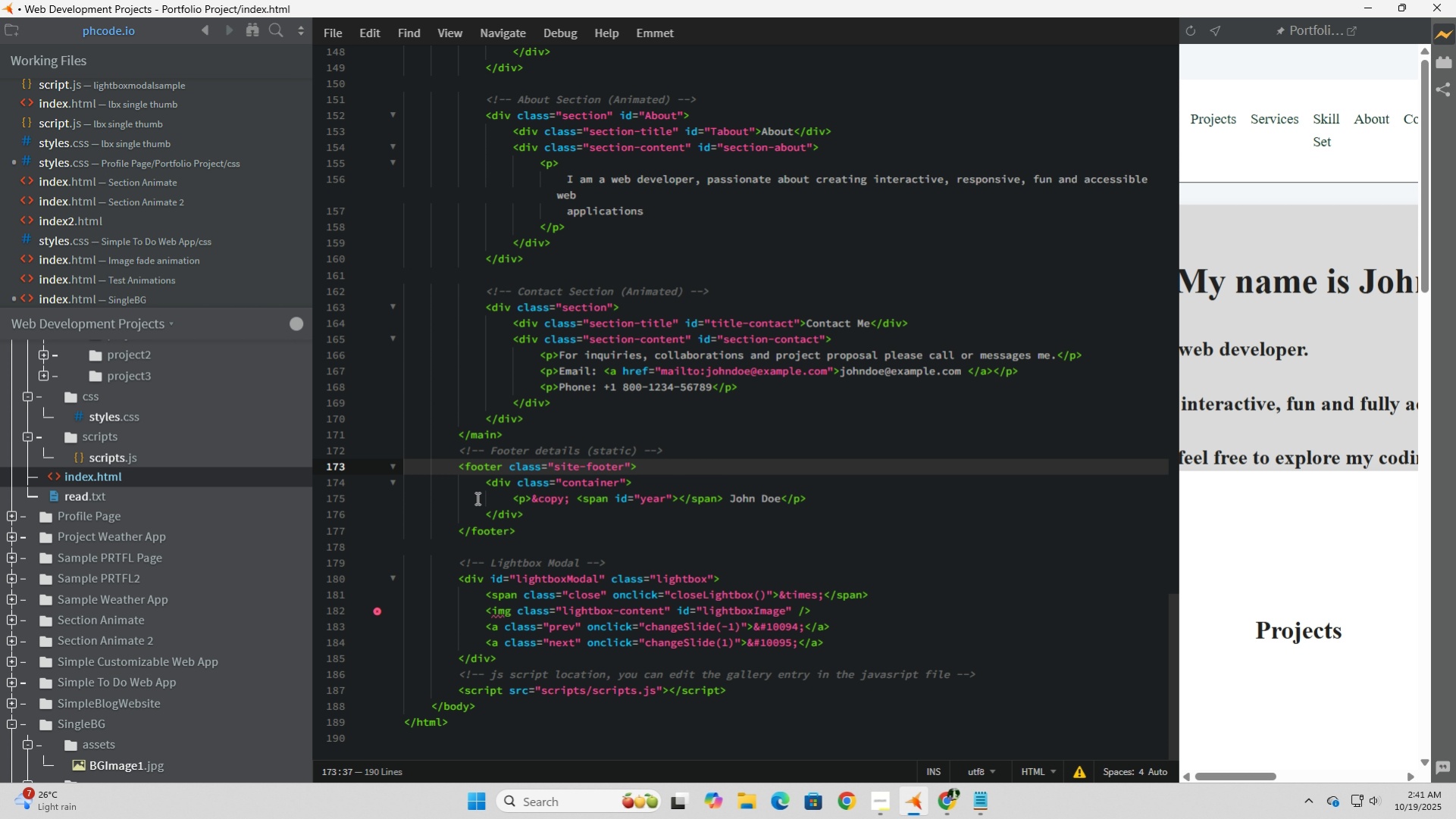 
left_click([656, 467])
 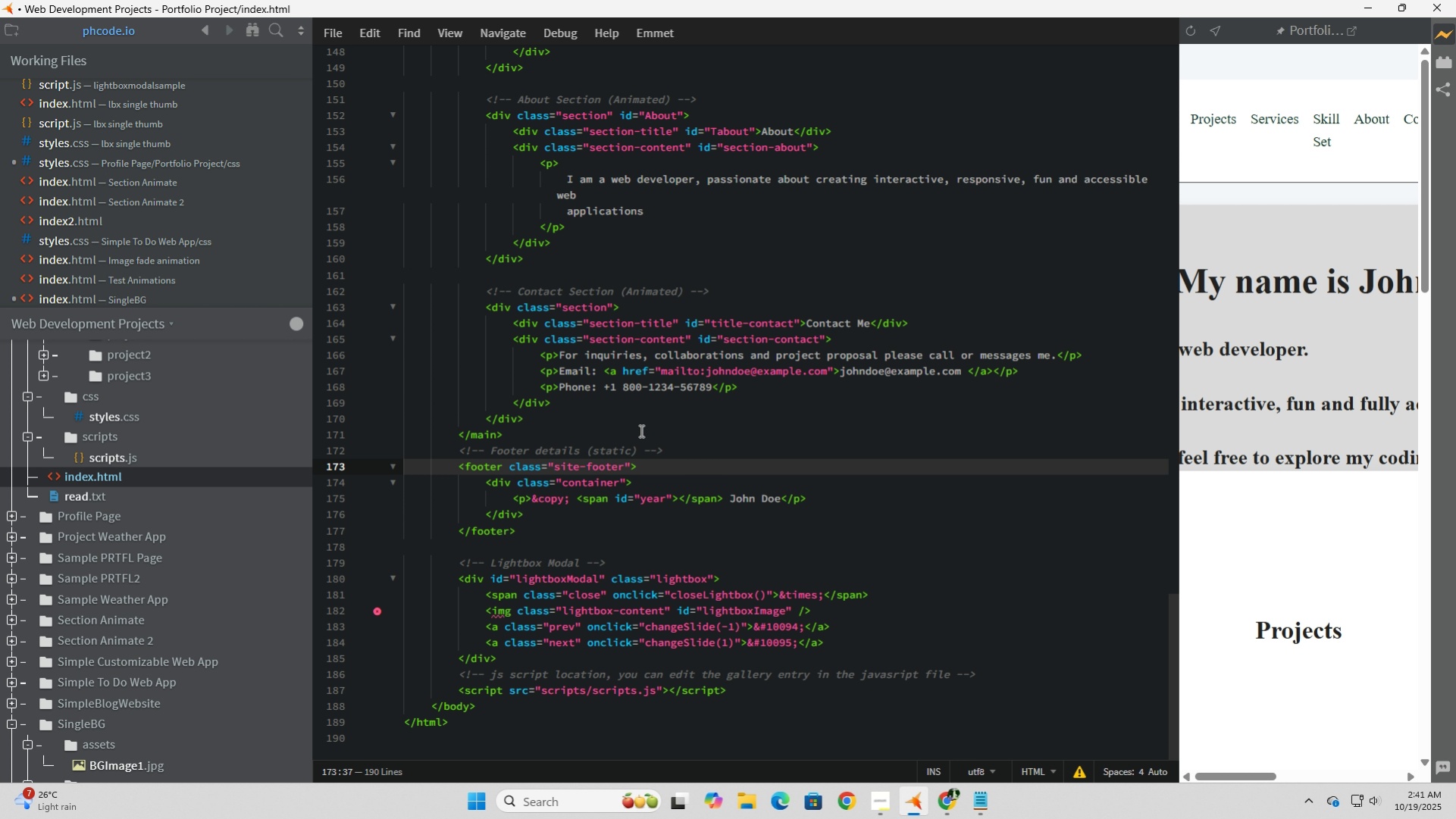 
scroll: coordinate [640, 430], scroll_direction: up, amount: 1.0
 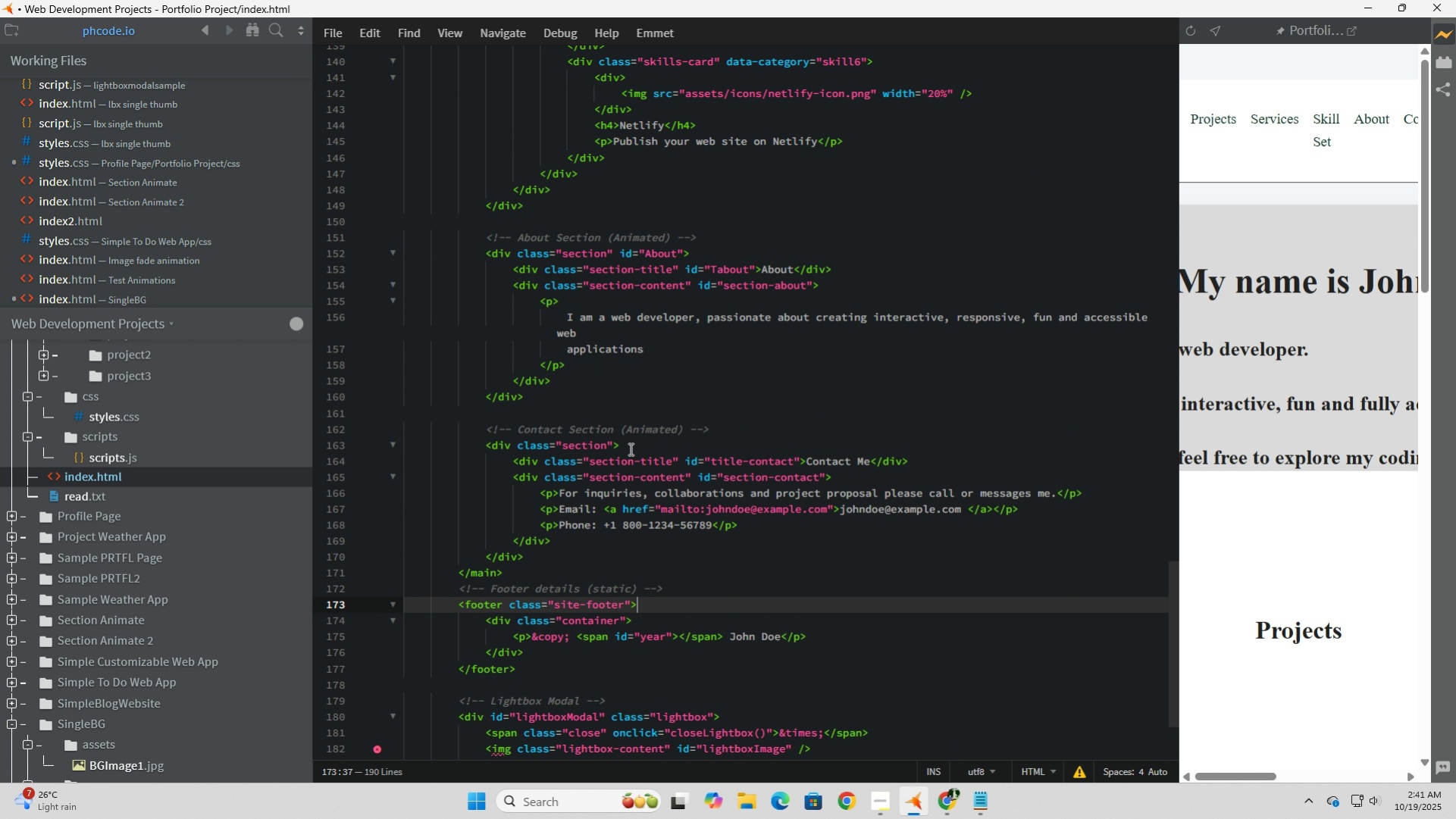 
wait(5.27)
 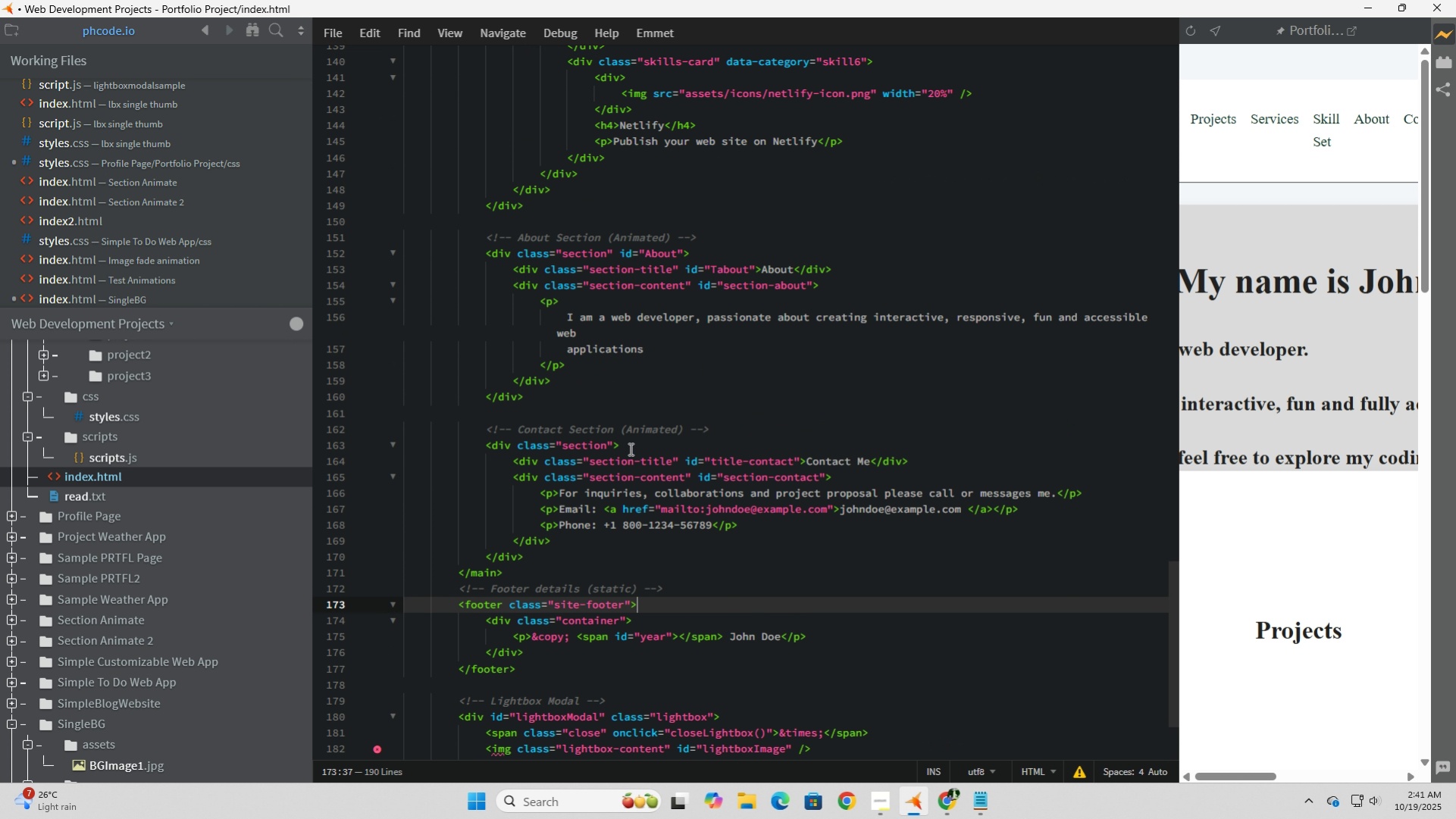 
left_click([614, 445])
 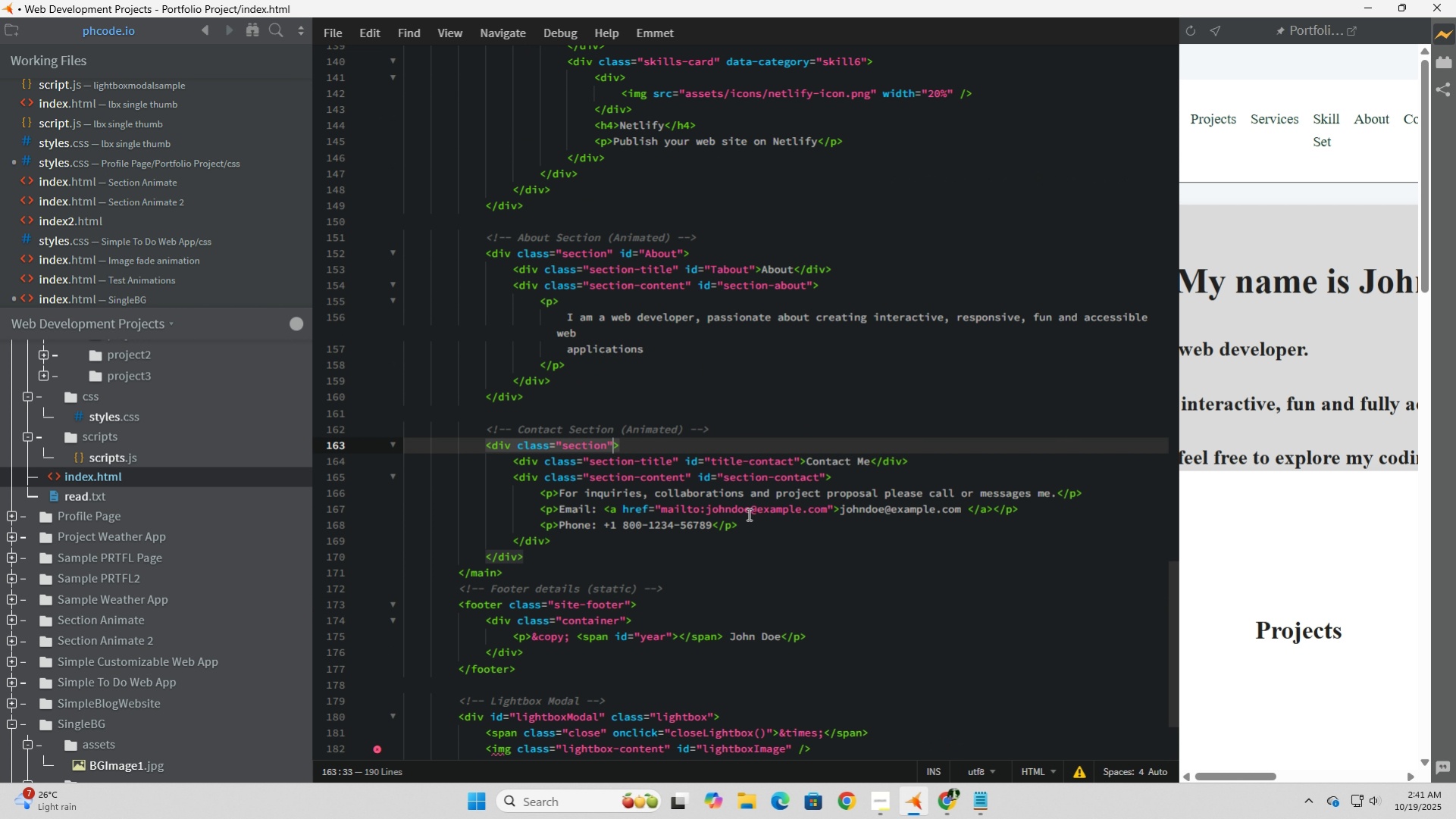 
type( id="co0n)
key(Backspace)
key(Backspace)
key(Backspace)
key(Backspace)
type(Contact)
 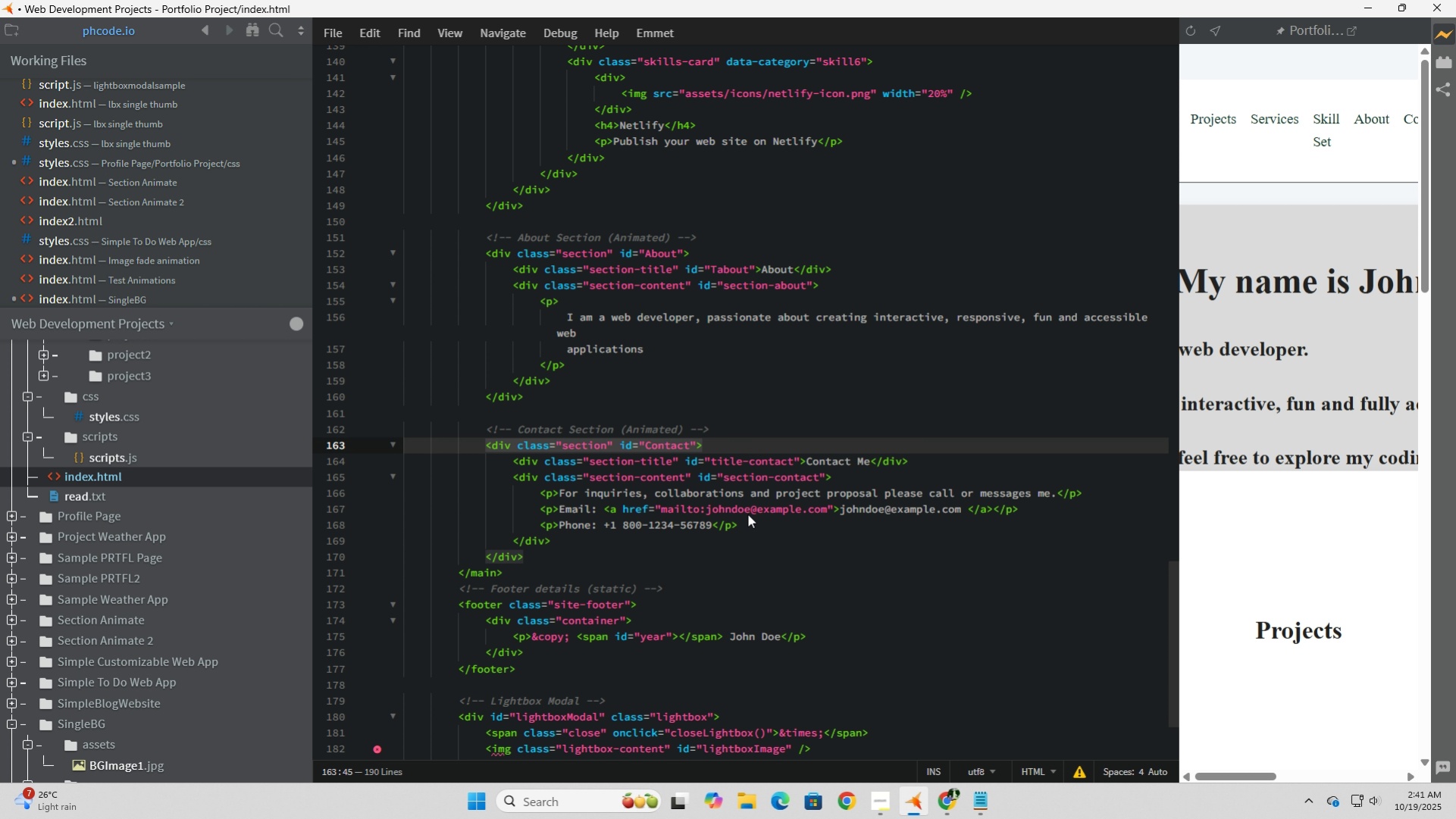 
 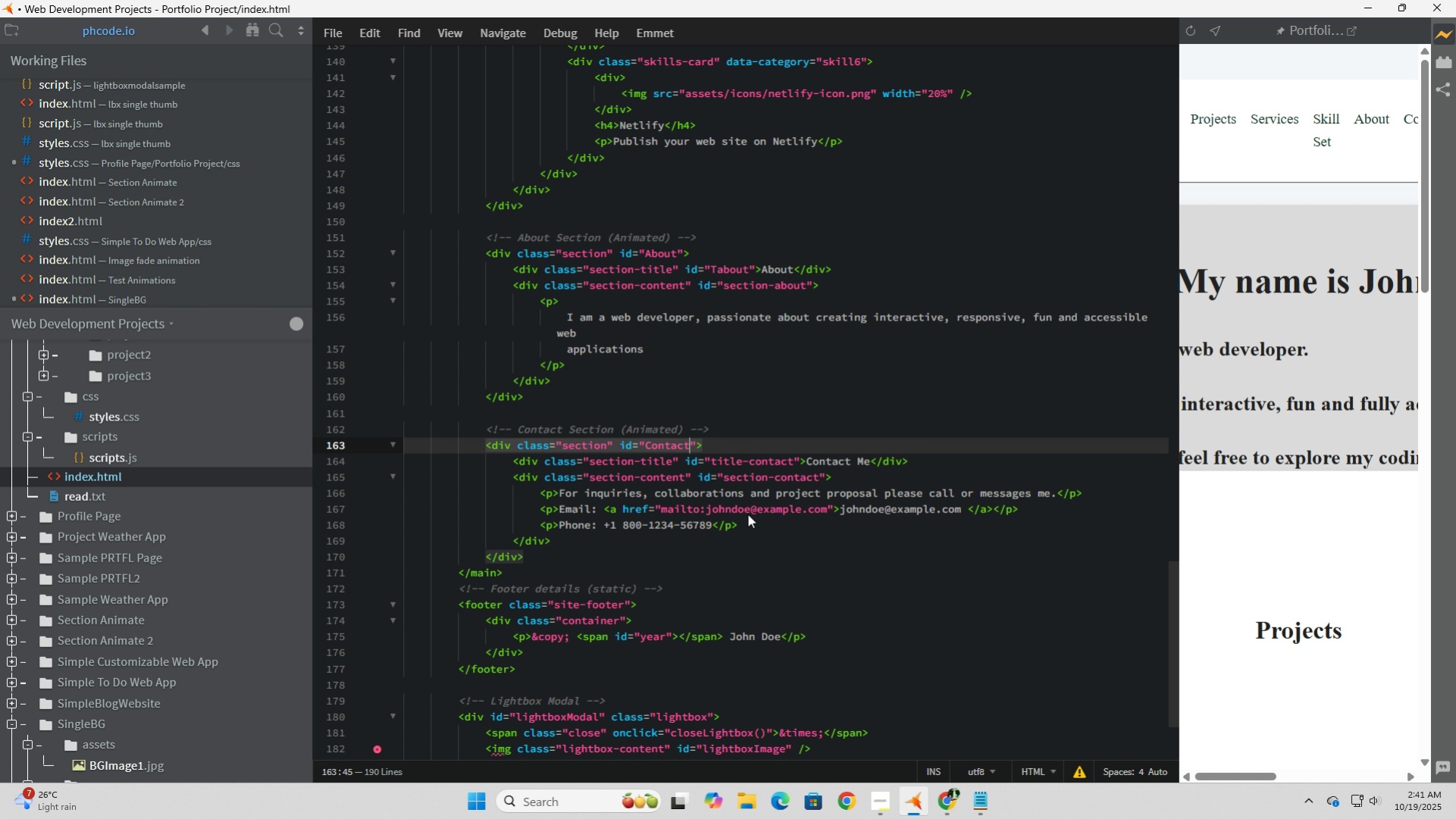 
hold_key(key=ShiftLeft, duration=0.72)
 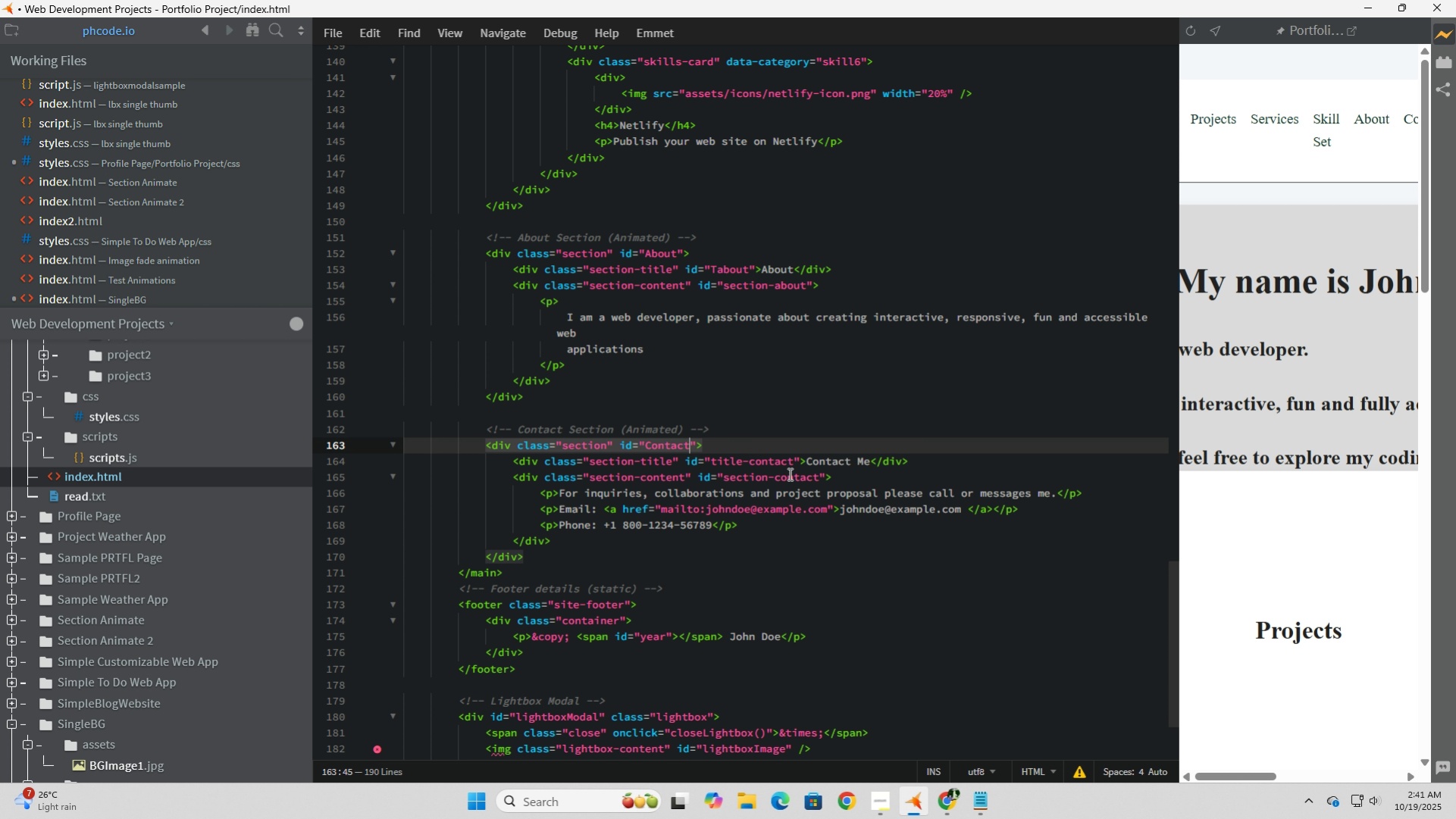 
scroll: coordinate [692, 271], scroll_direction: up, amount: 19.0
 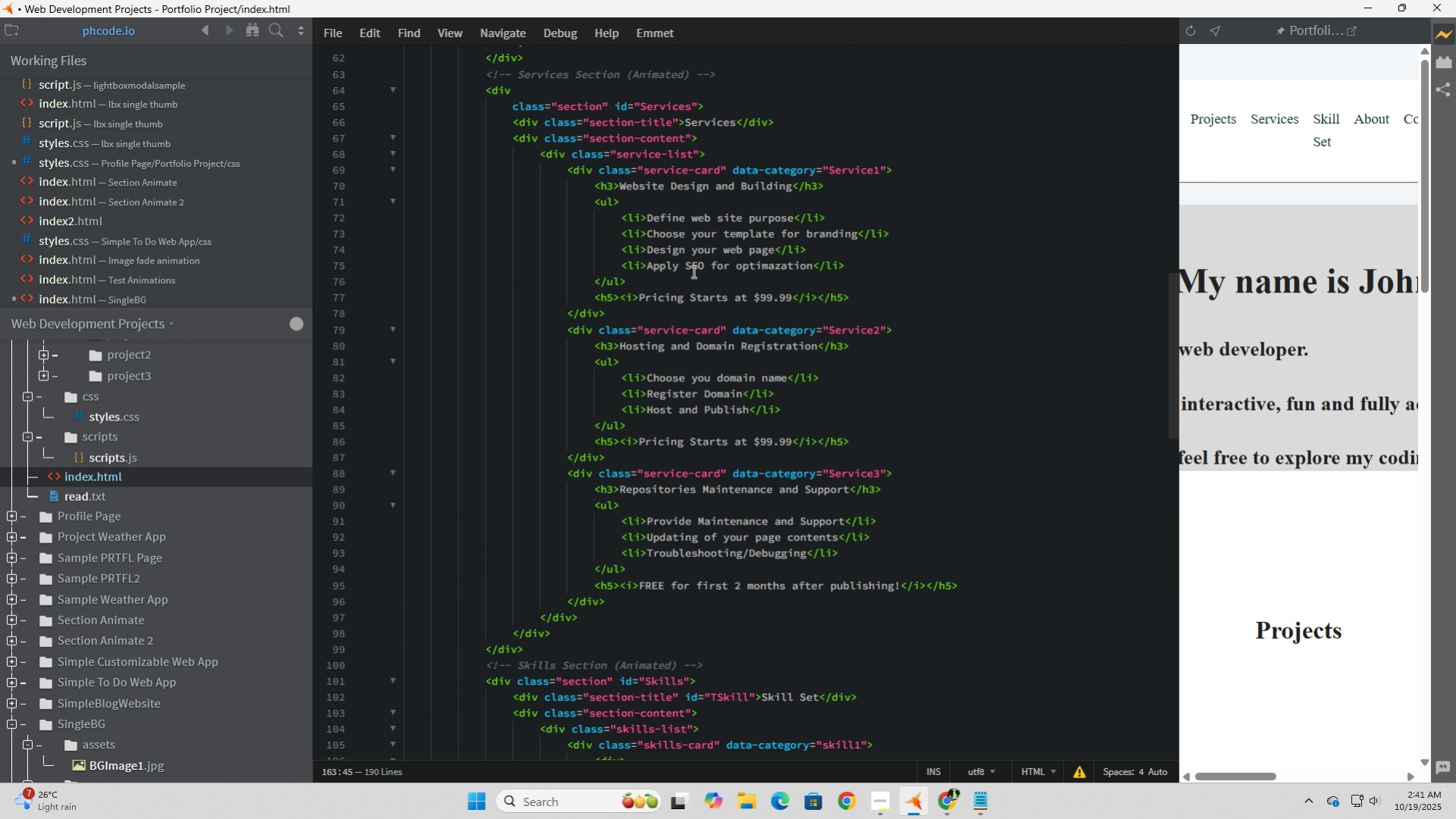 
scroll: coordinate [692, 271], scroll_direction: down, amount: 3.0
 